 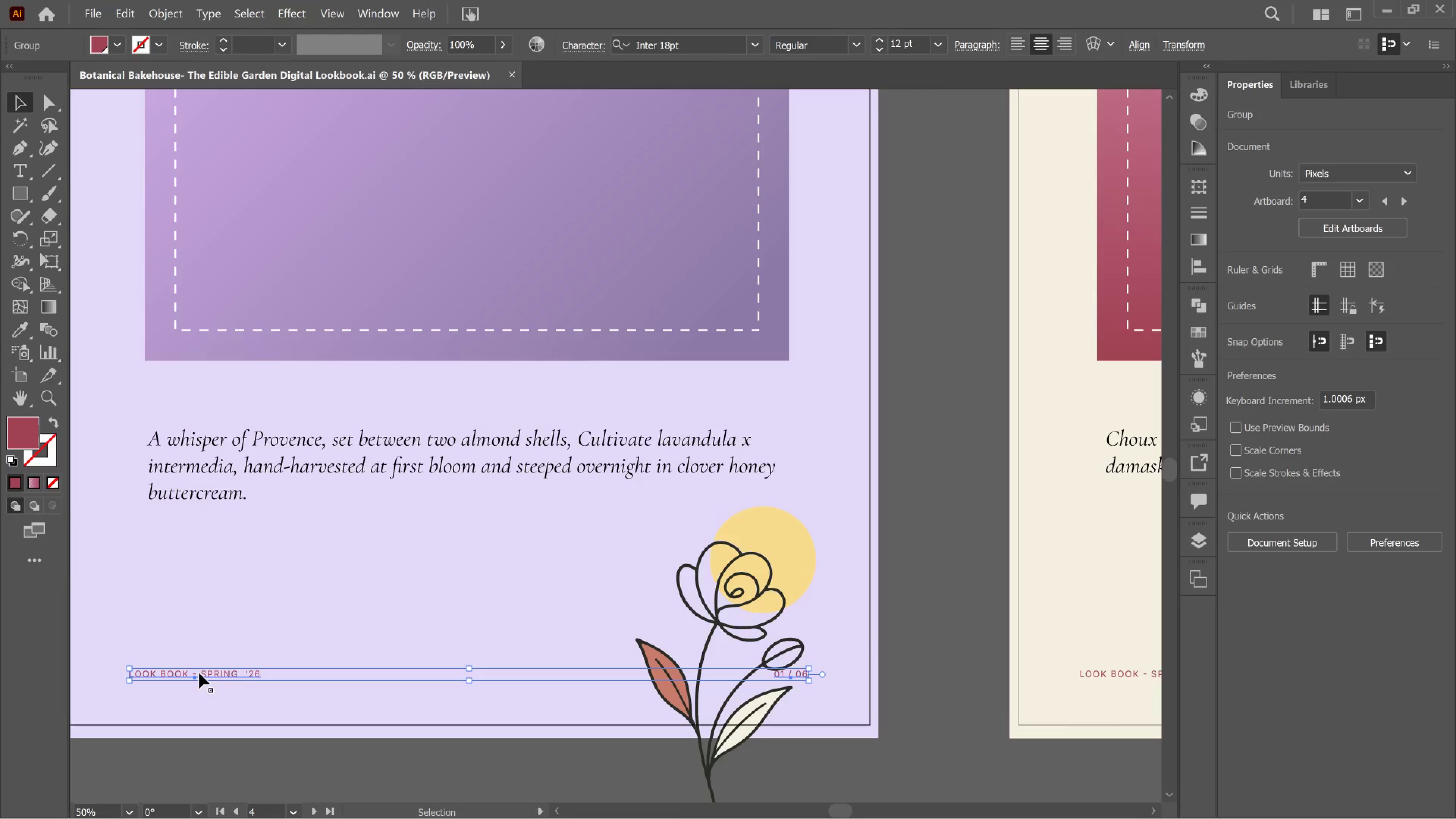 
left_click([199, 673])
 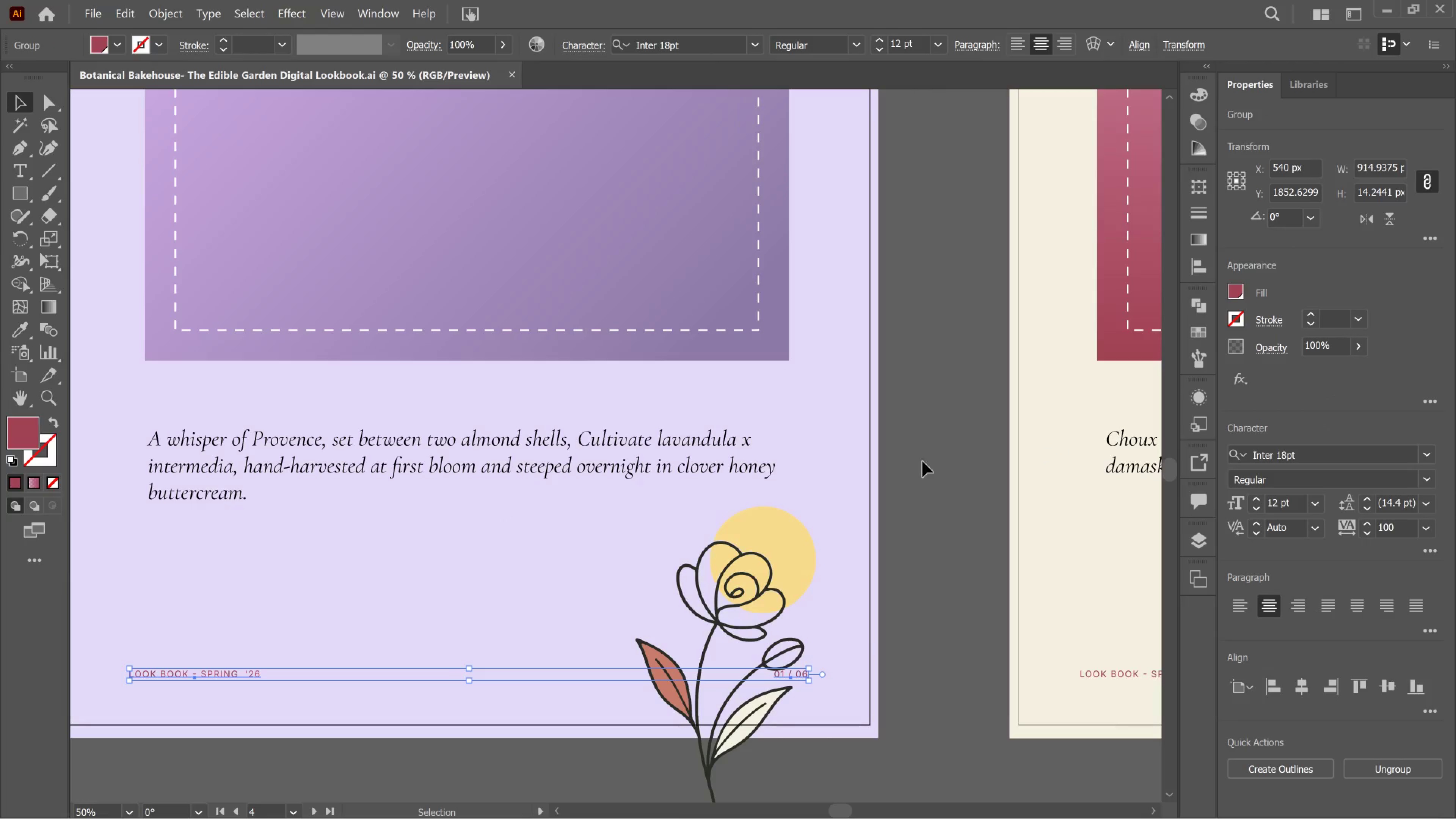 
hold_key(key=AltLeft, duration=0.54)
scroll: coordinate [454, 382], scroll_direction: down, amount: 3.0
 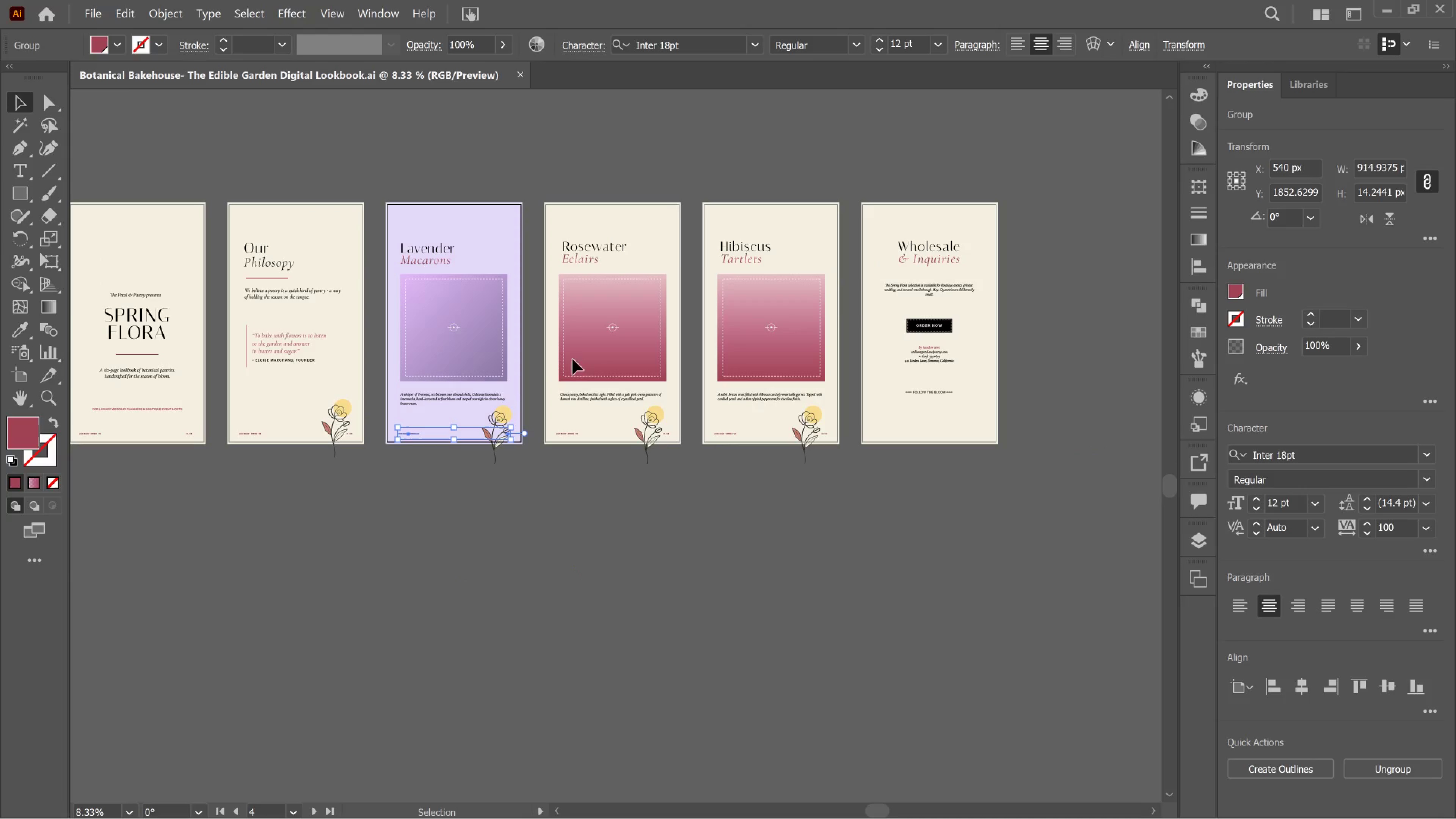 
key(Alt+AltLeft)
 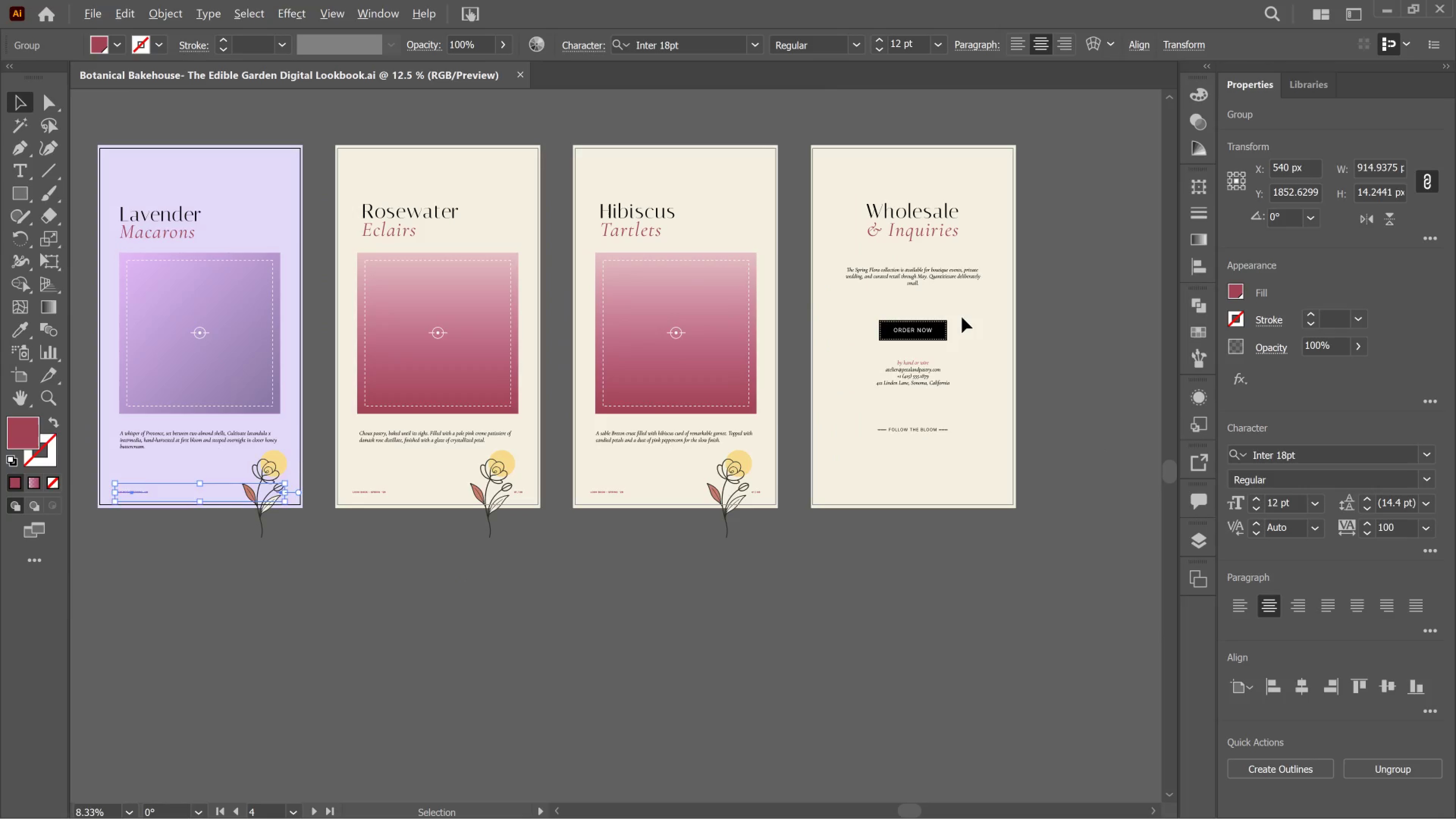 
scroll: coordinate [962, 317], scroll_direction: none, amount: 0.0
 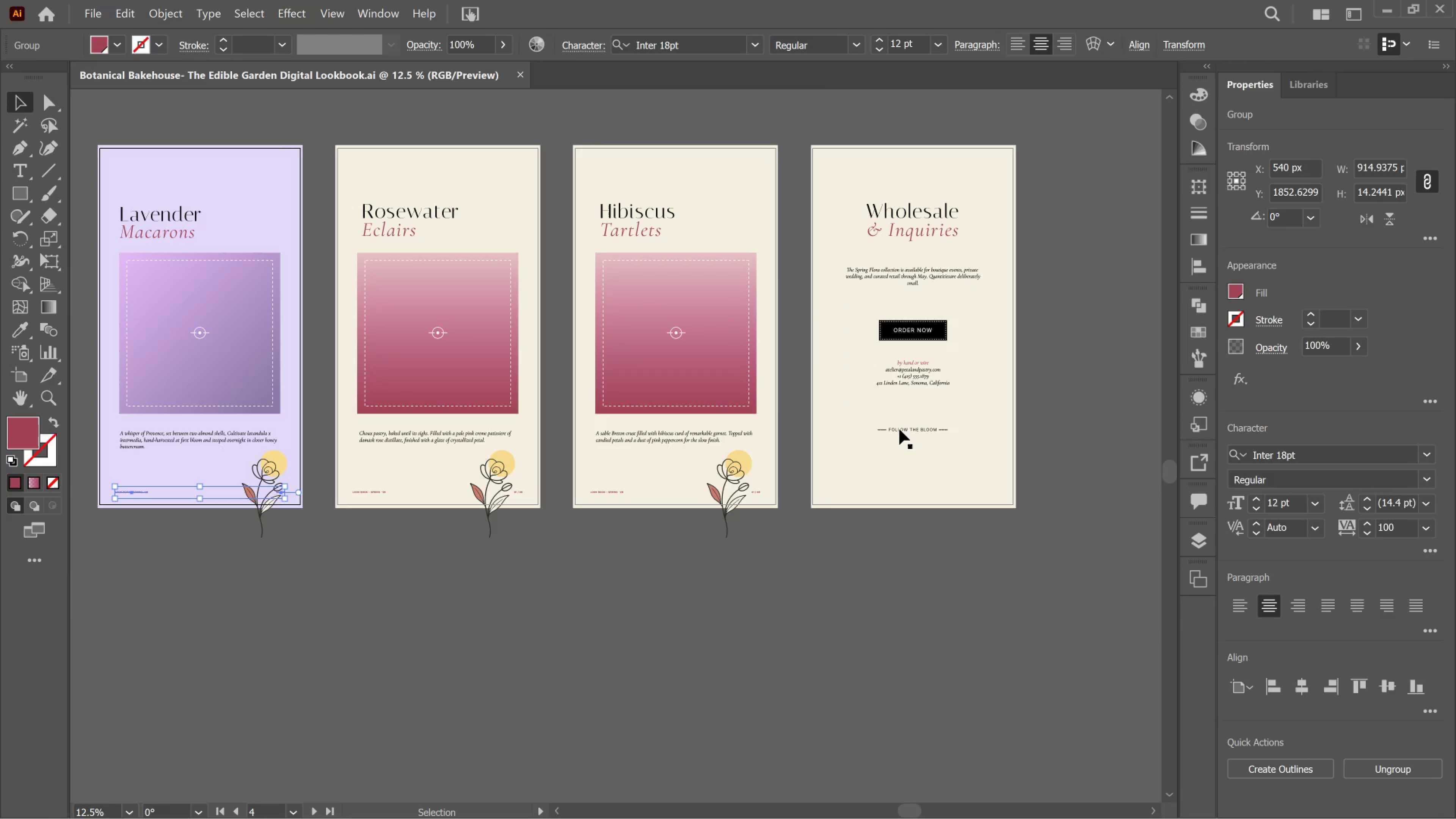 
left_click([899, 429])
 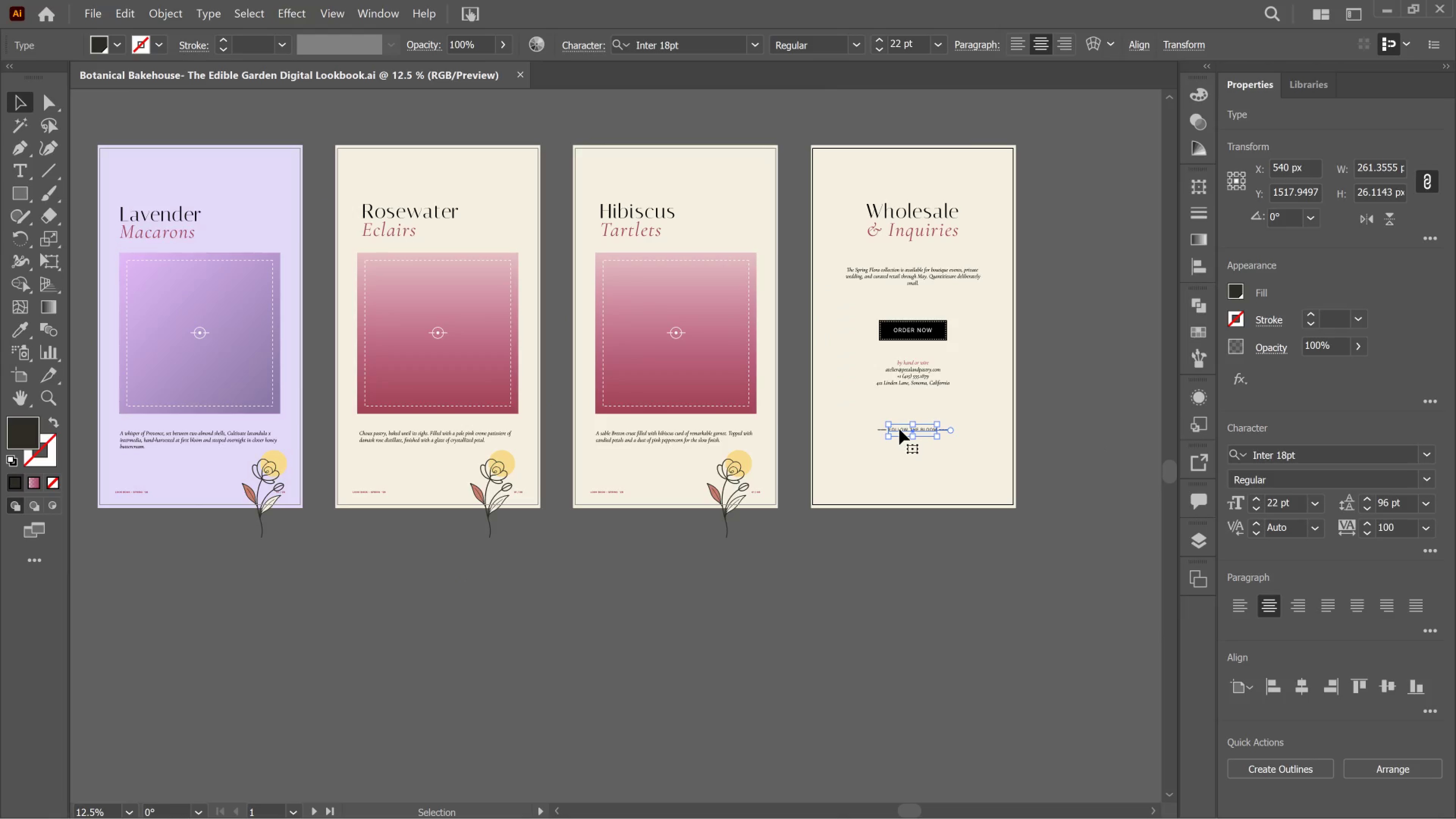 
hold_key(key=AltLeft, duration=1.71)
left_click_drag(start_coordinate=[899, 429], to_coordinate=[131, 463])
 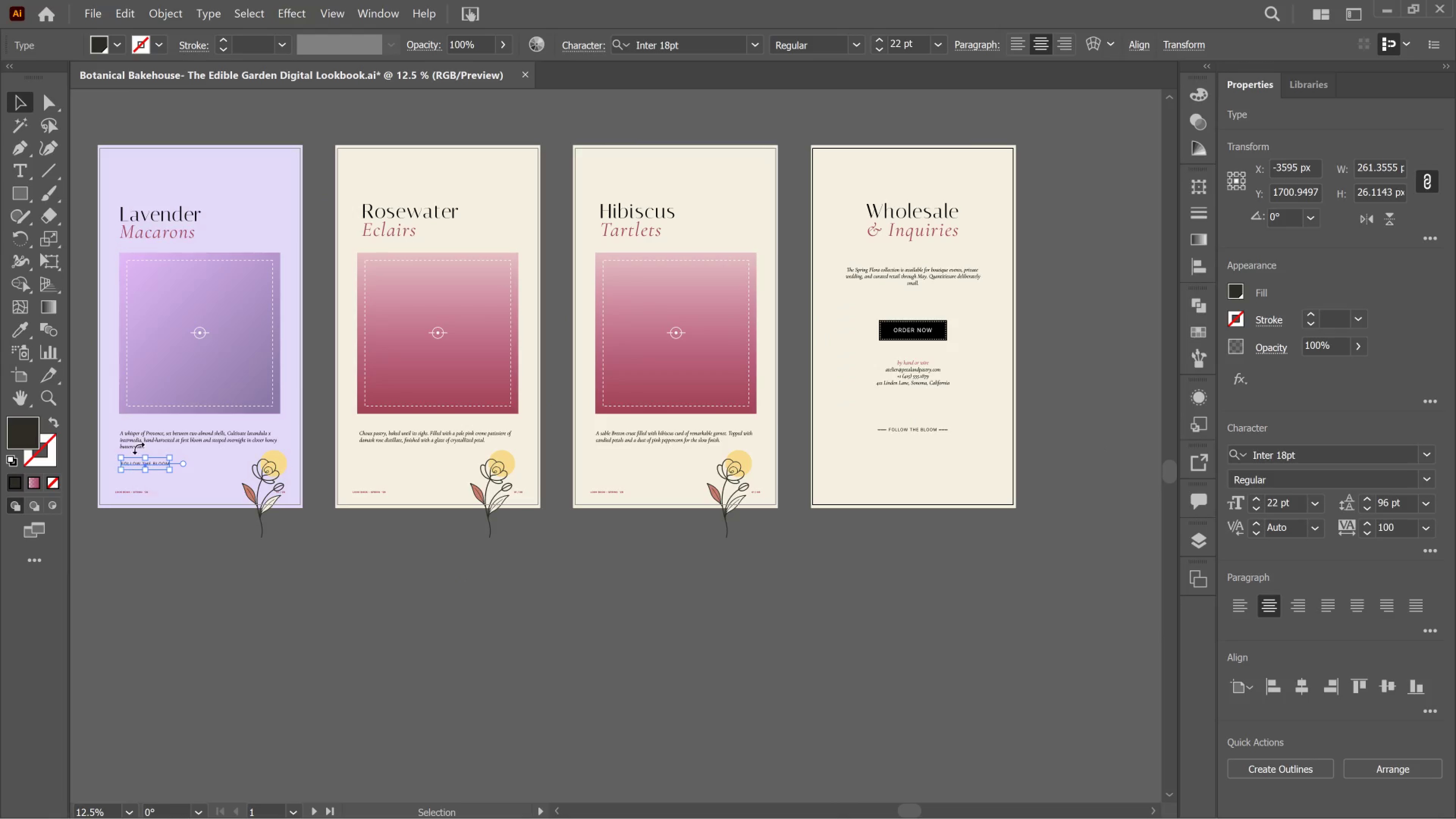 
hold_key(key=Space, duration=0.64)
 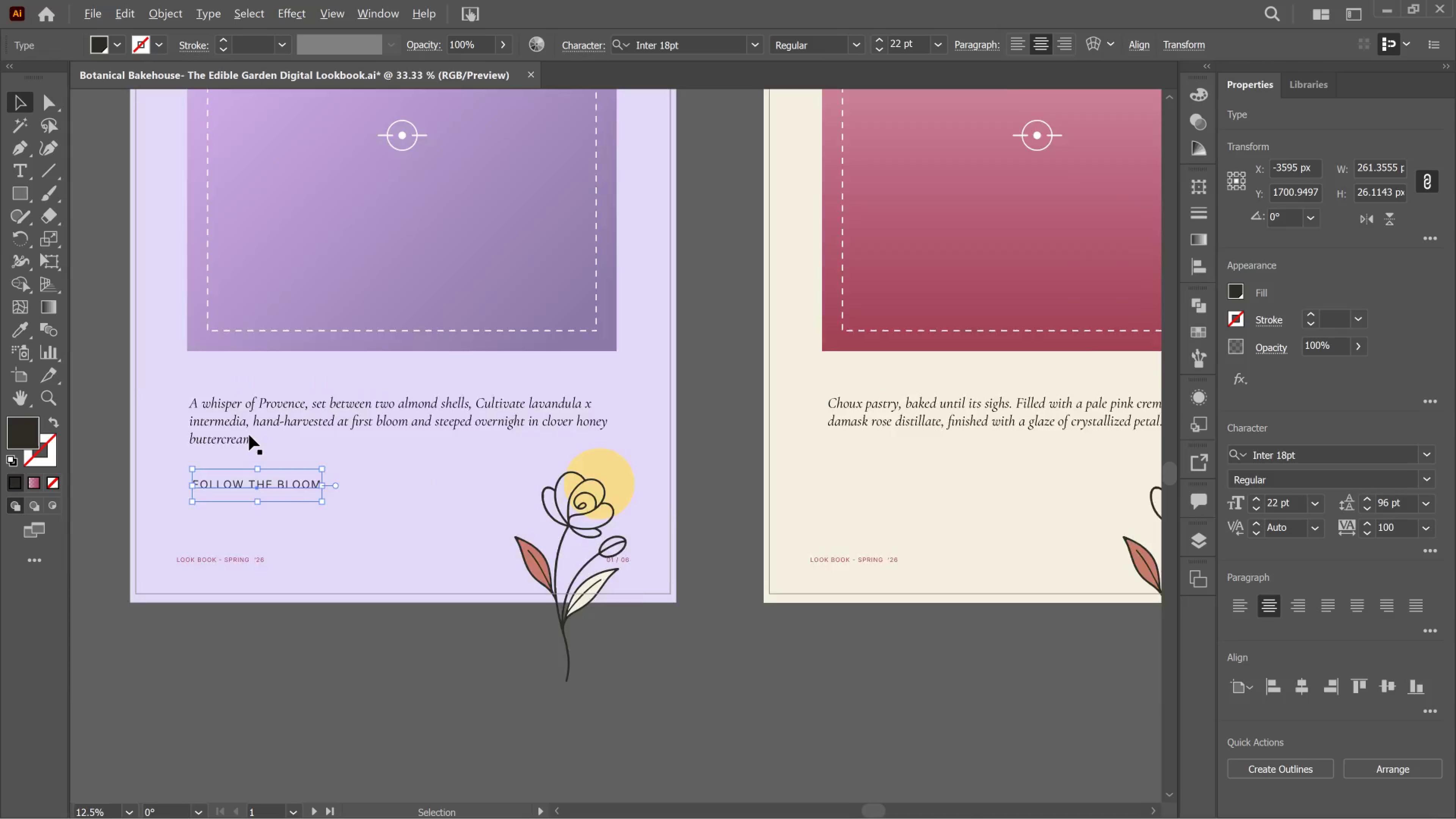 
left_click_drag(start_coordinate=[138, 435], to_coordinate=[245, 425])
 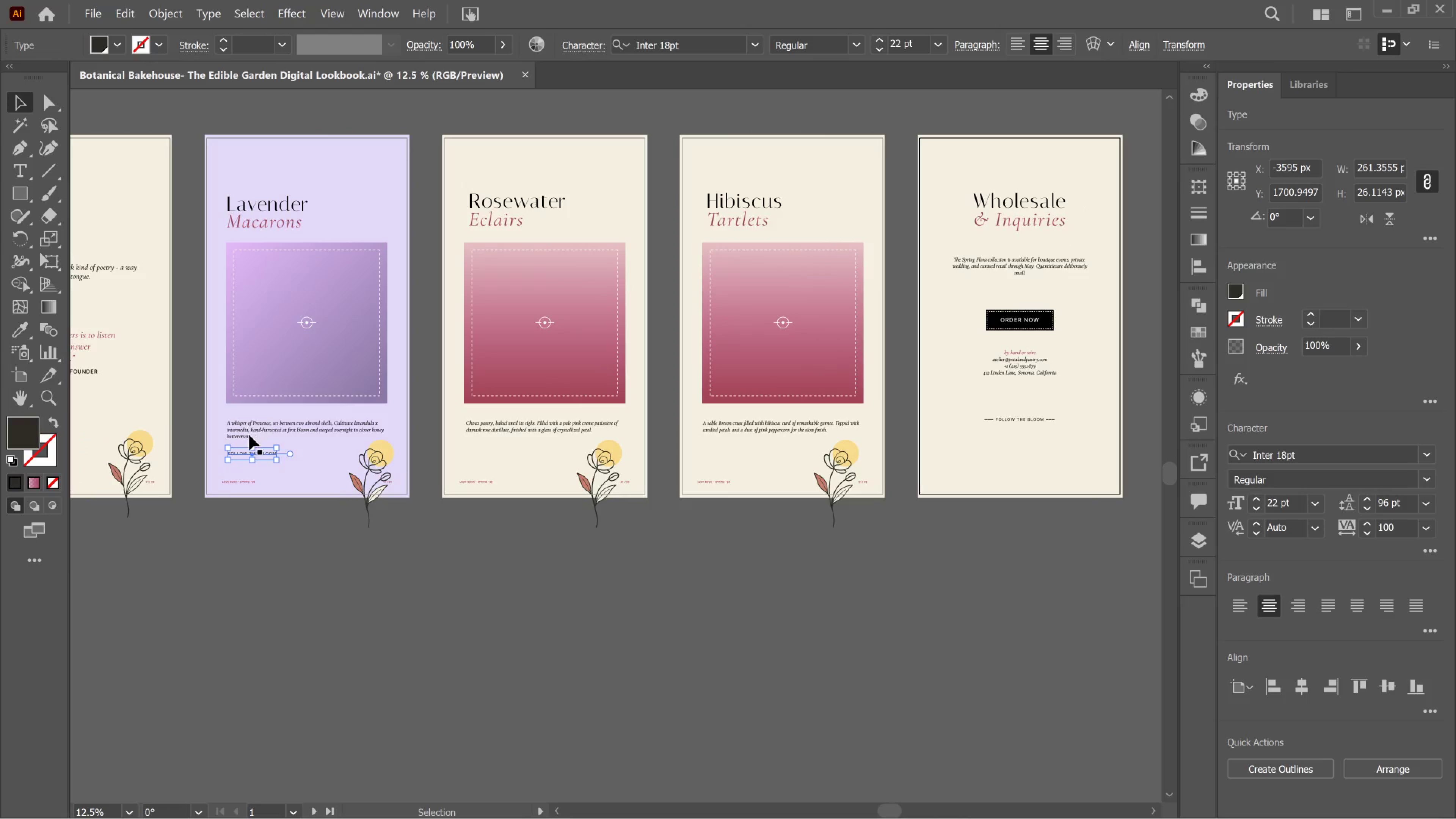 
hold_key(key=AltLeft, duration=0.81)
 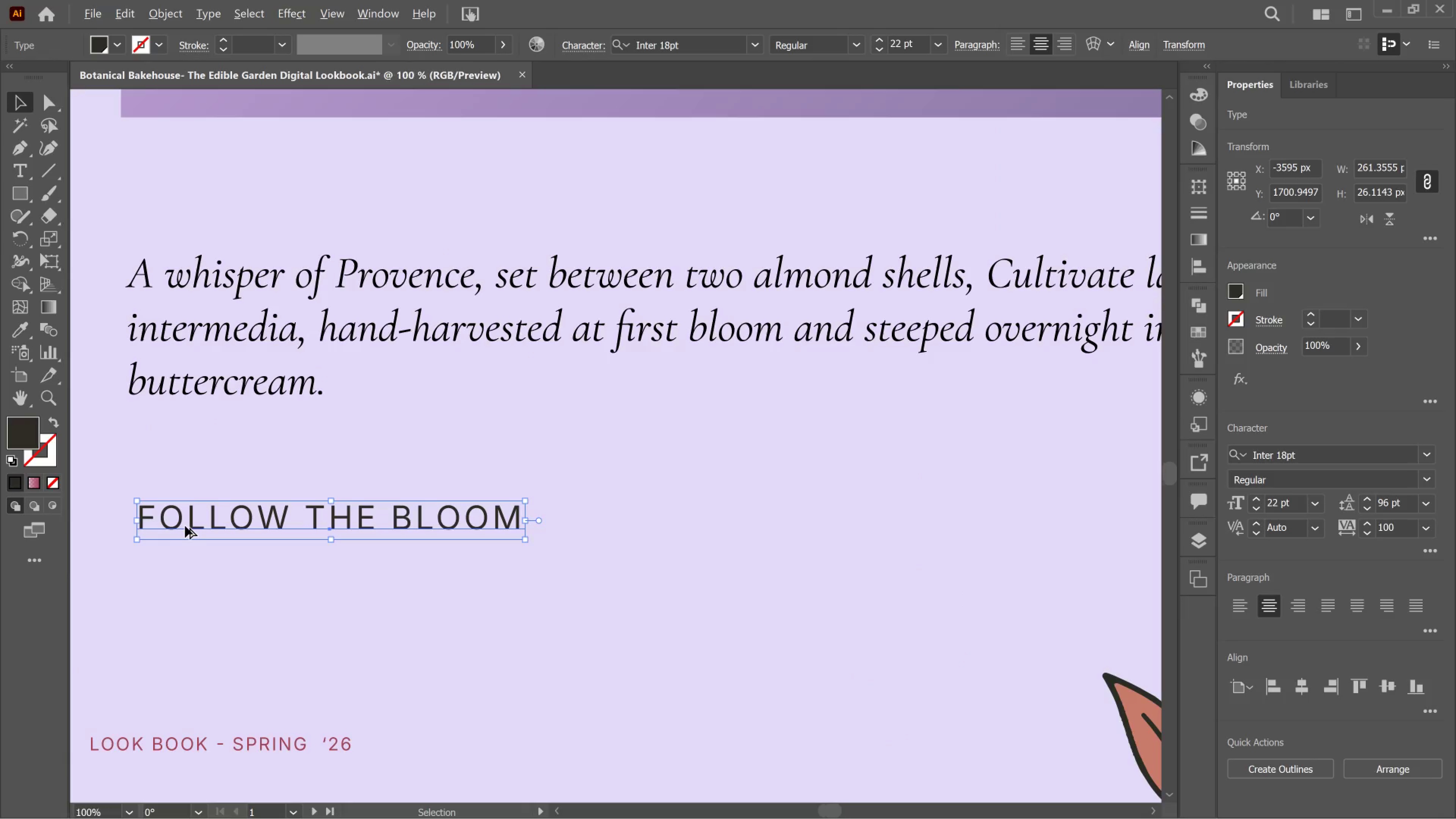 
key(Alt+AltLeft)
 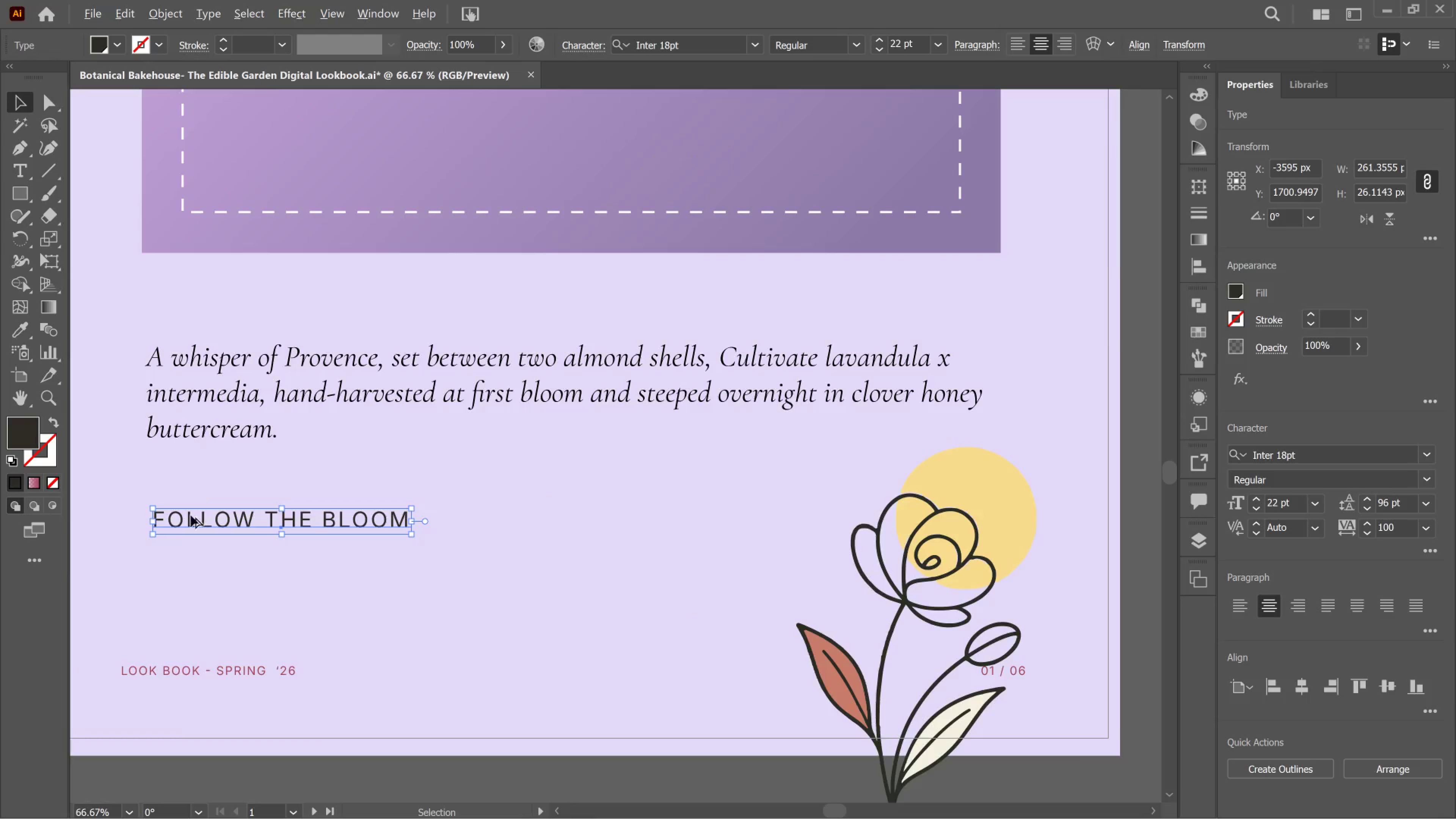 
scroll: coordinate [185, 526], scroll_direction: up, amount: 6.0
 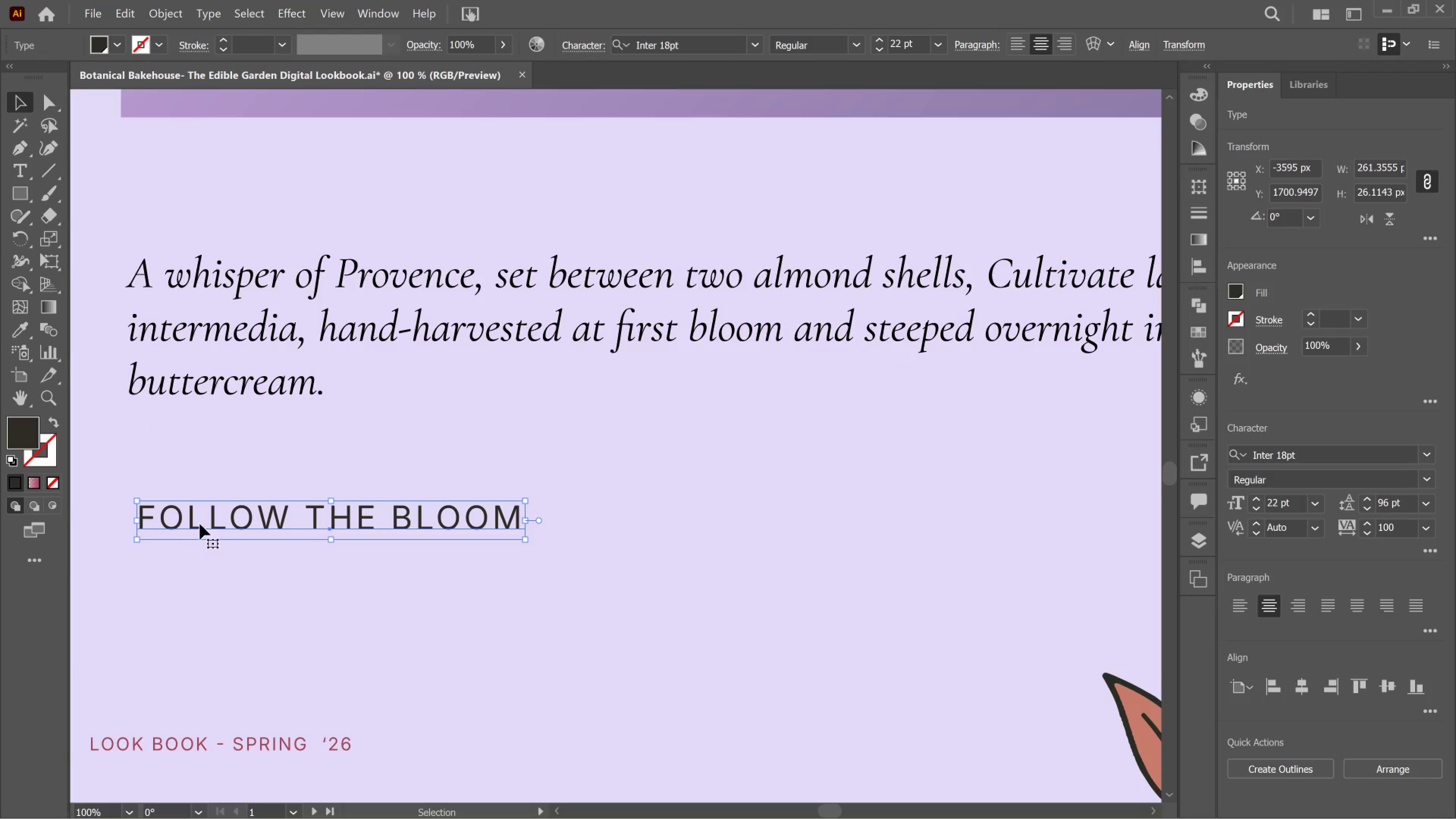 
left_click_drag(start_coordinate=[200, 524], to_coordinate=[191, 524])
 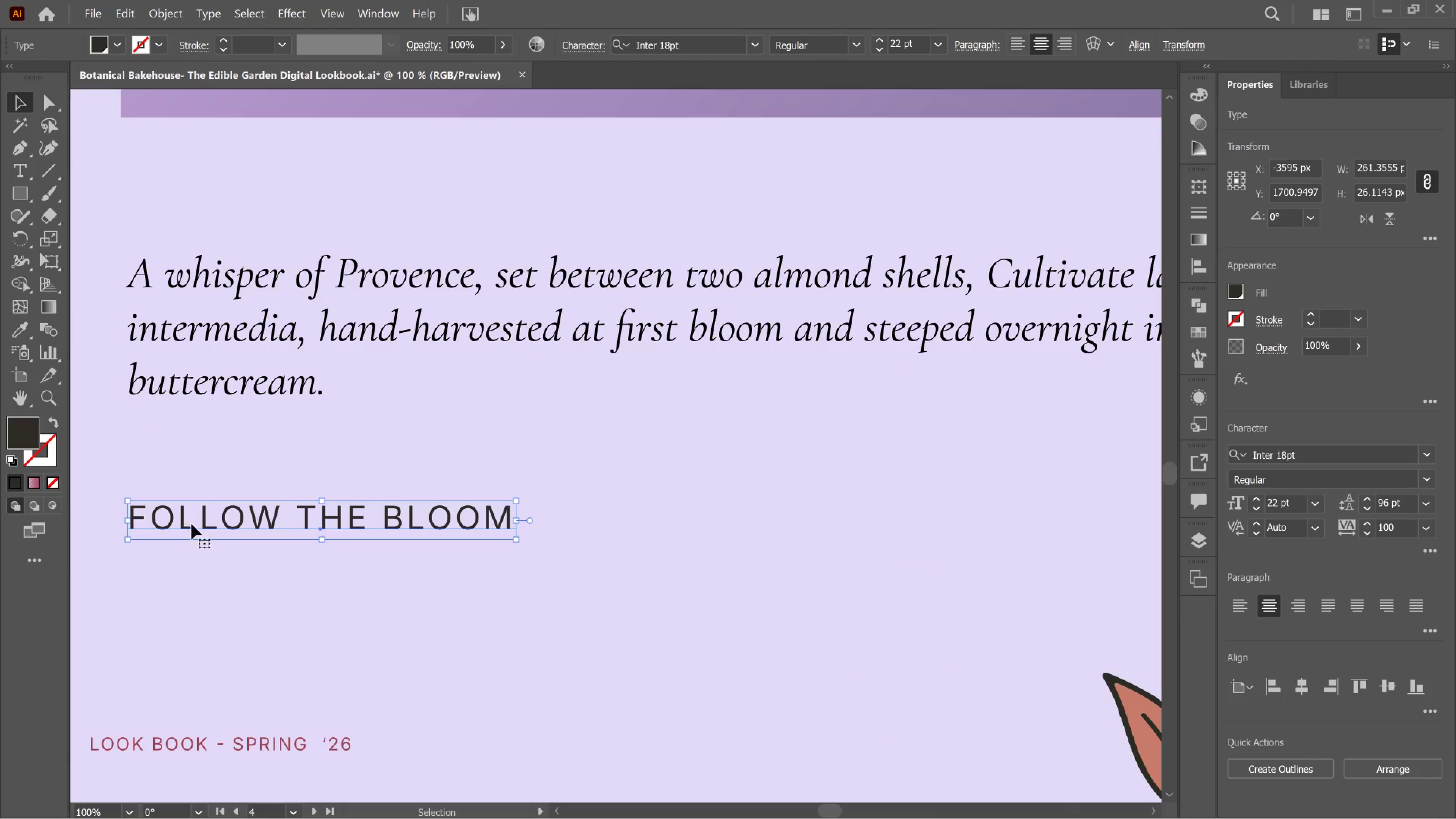 
double_click([191, 524])
 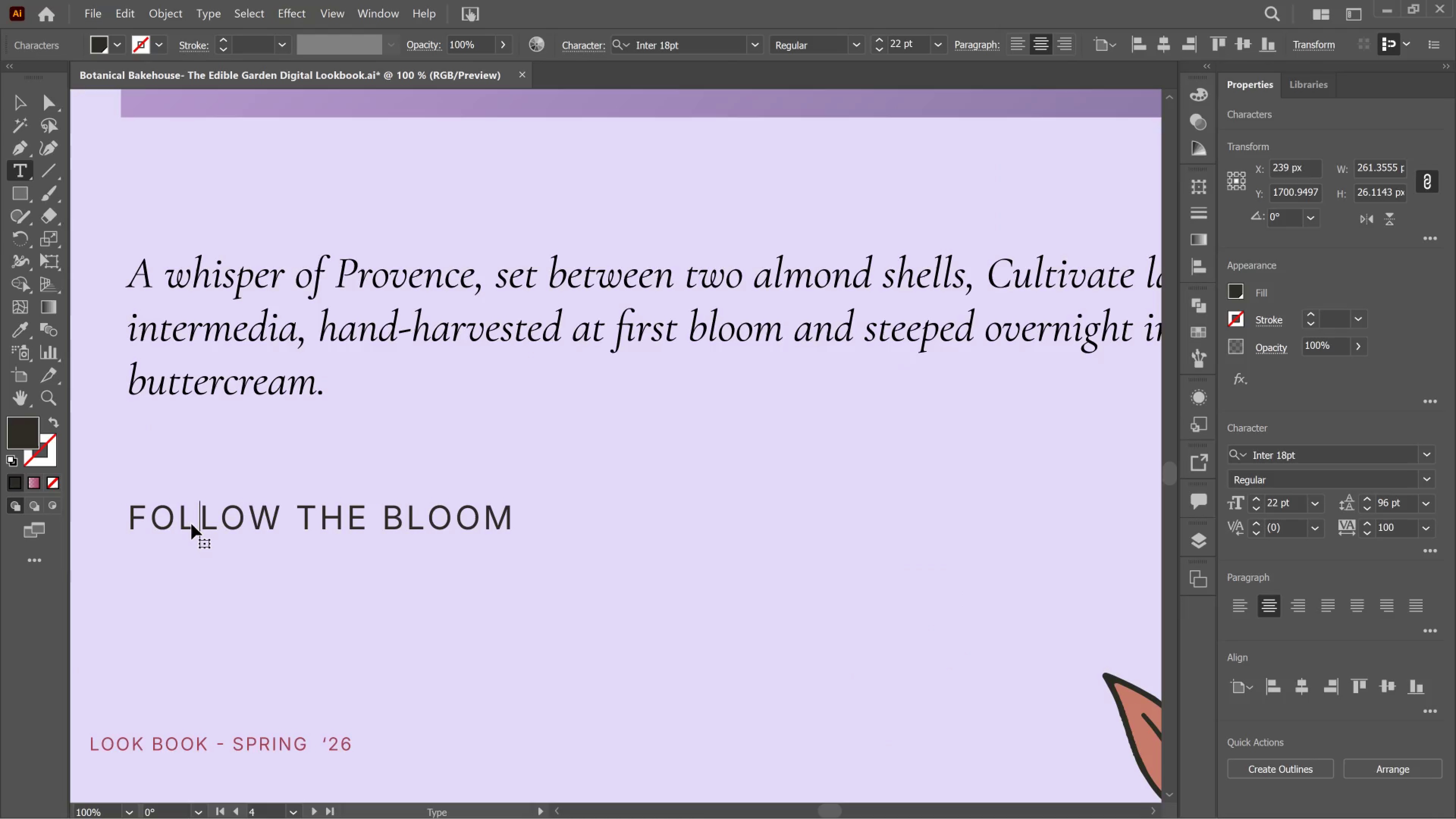 
left_click([191, 524])
 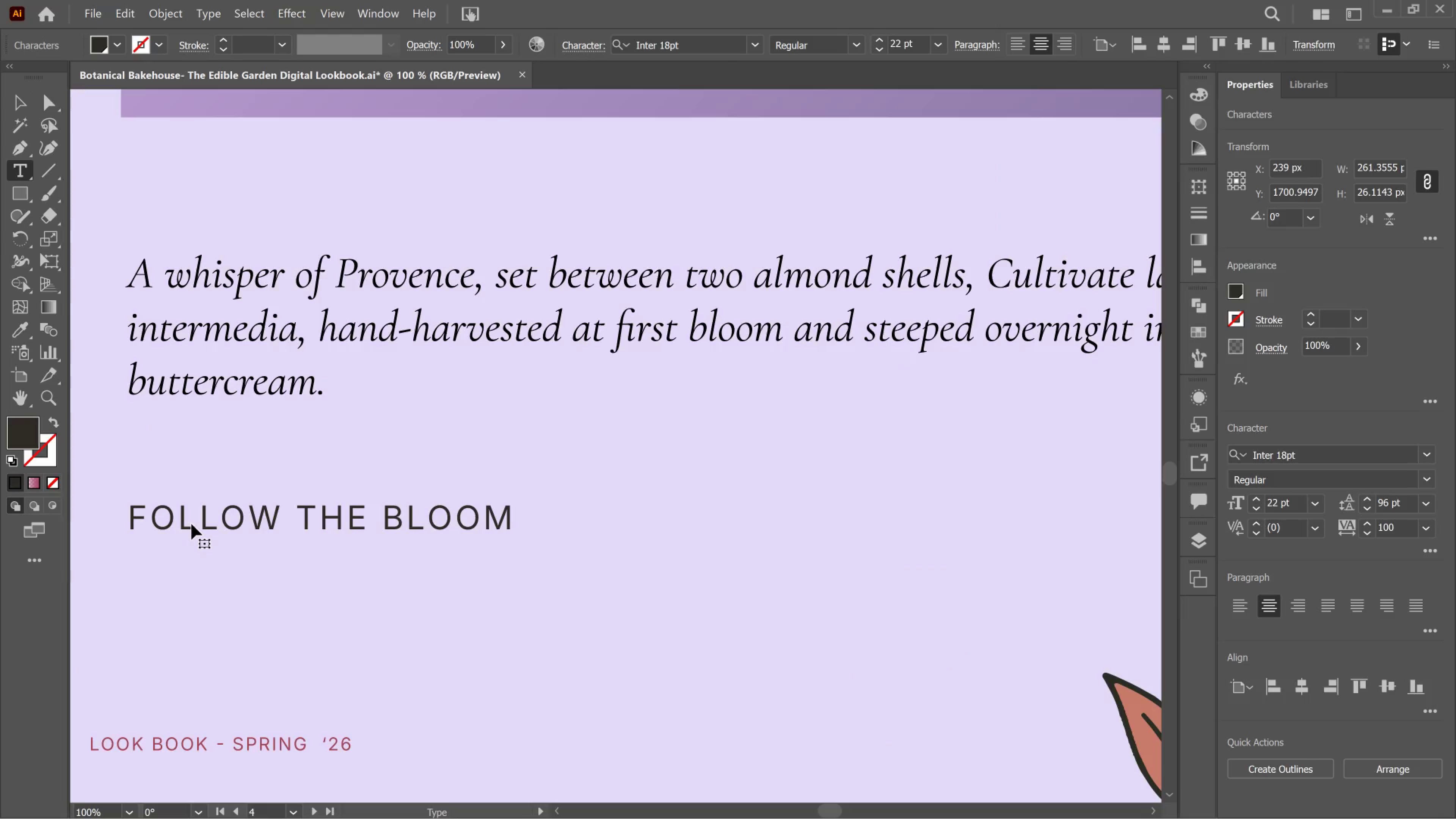 
key(Control+A)
 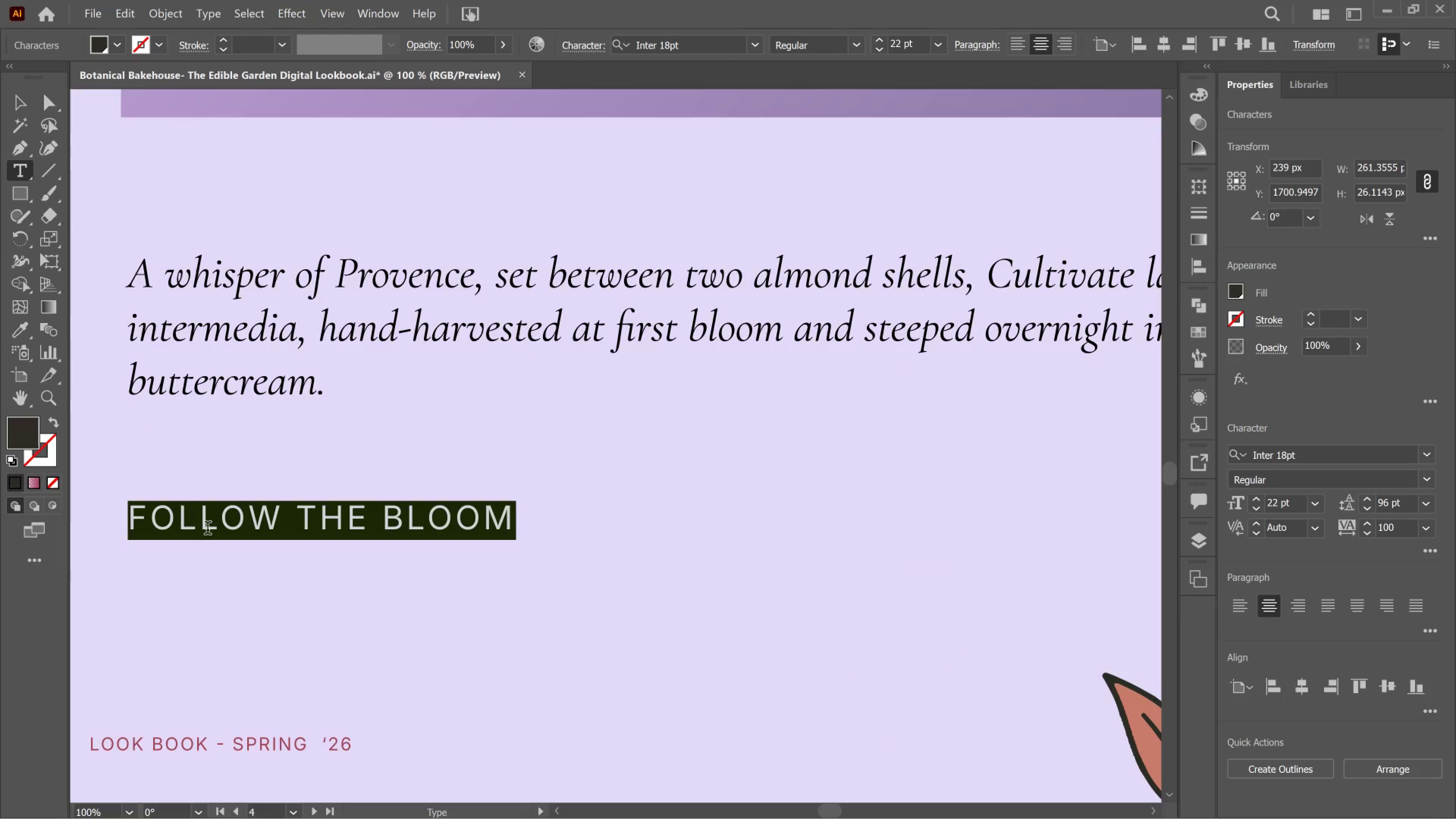 
type(FLA)
 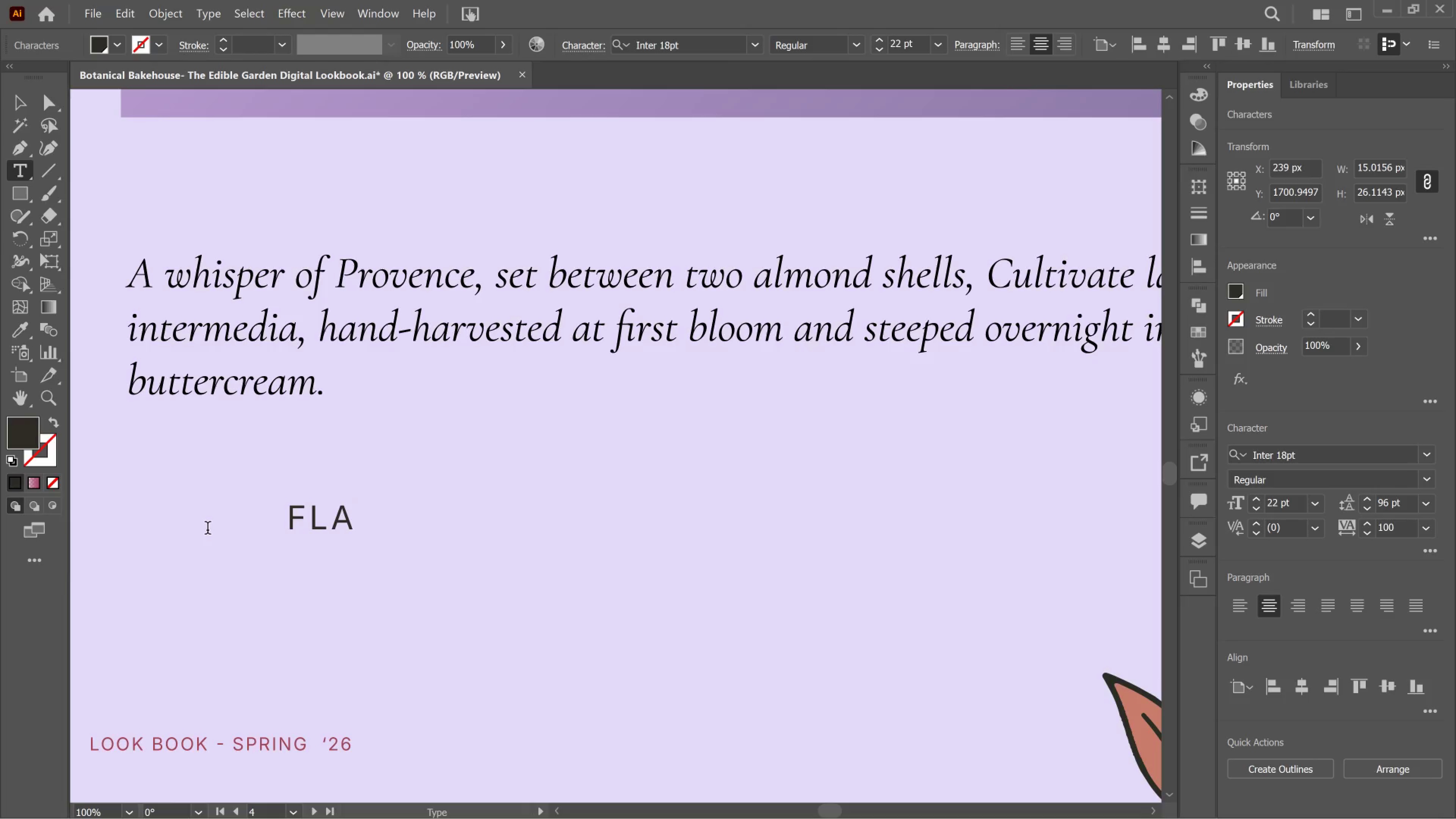 
key(Control+ControlLeft)
 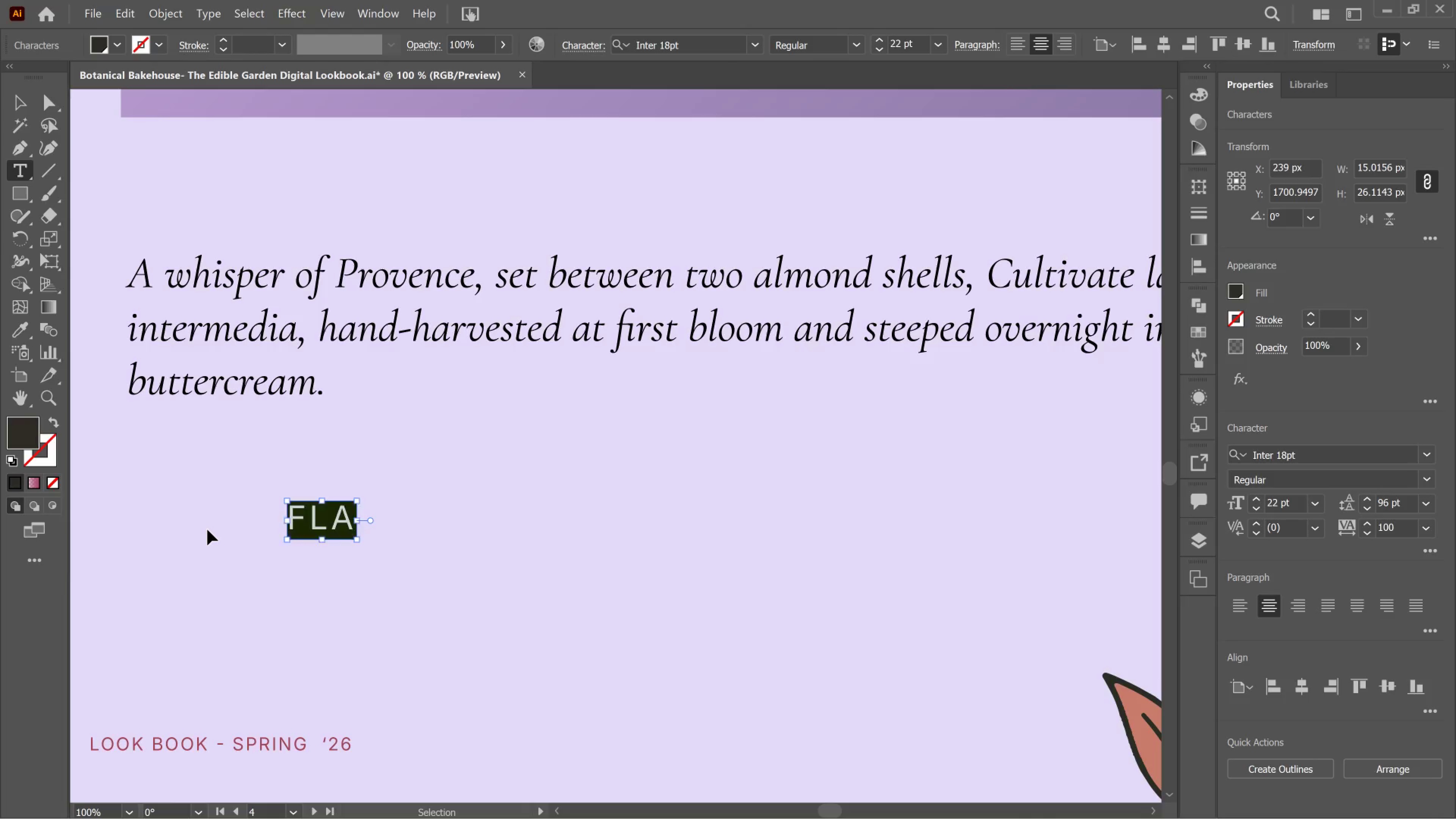 
key(Control+A)
 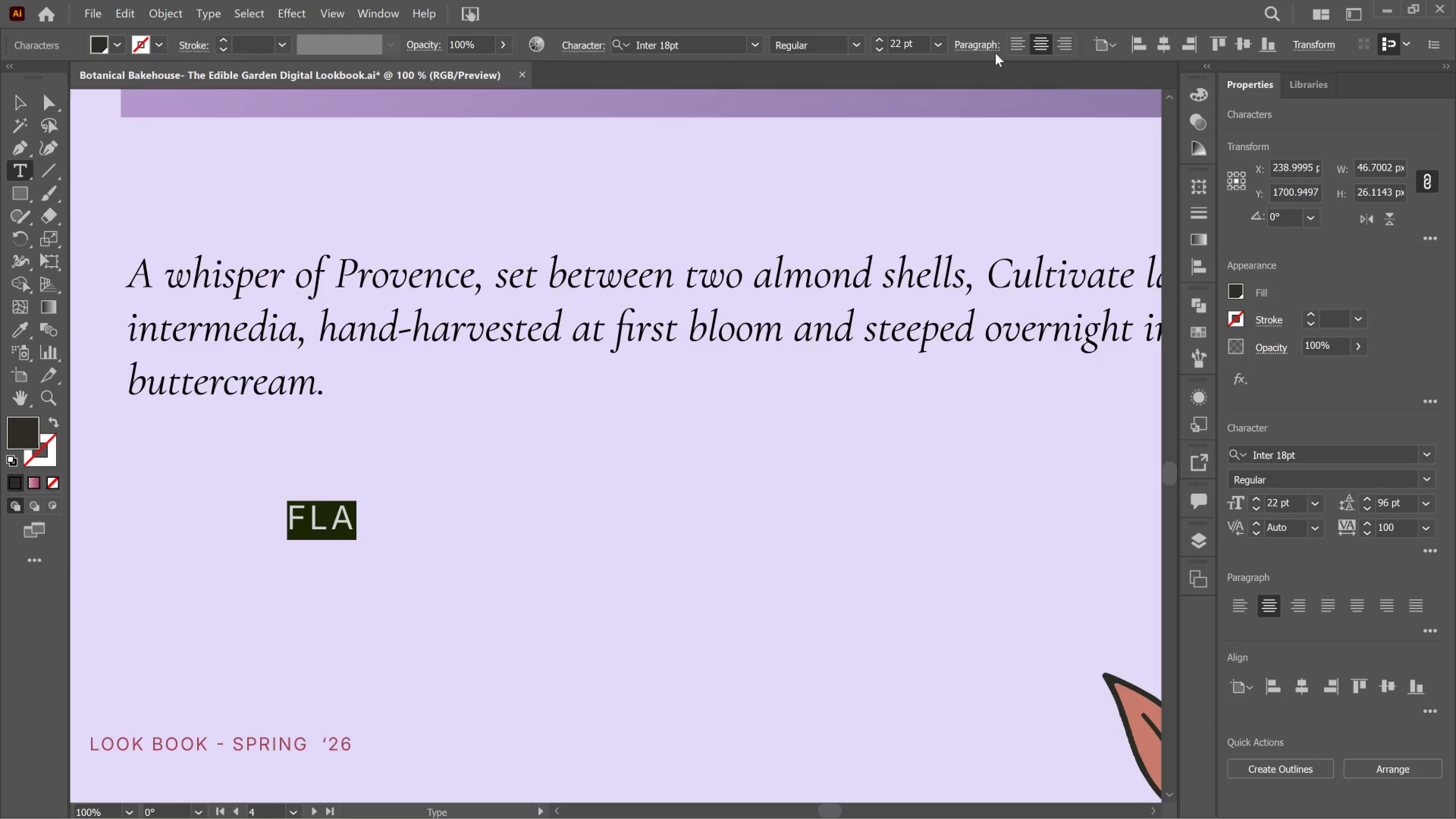 
left_click([1015, 30])
 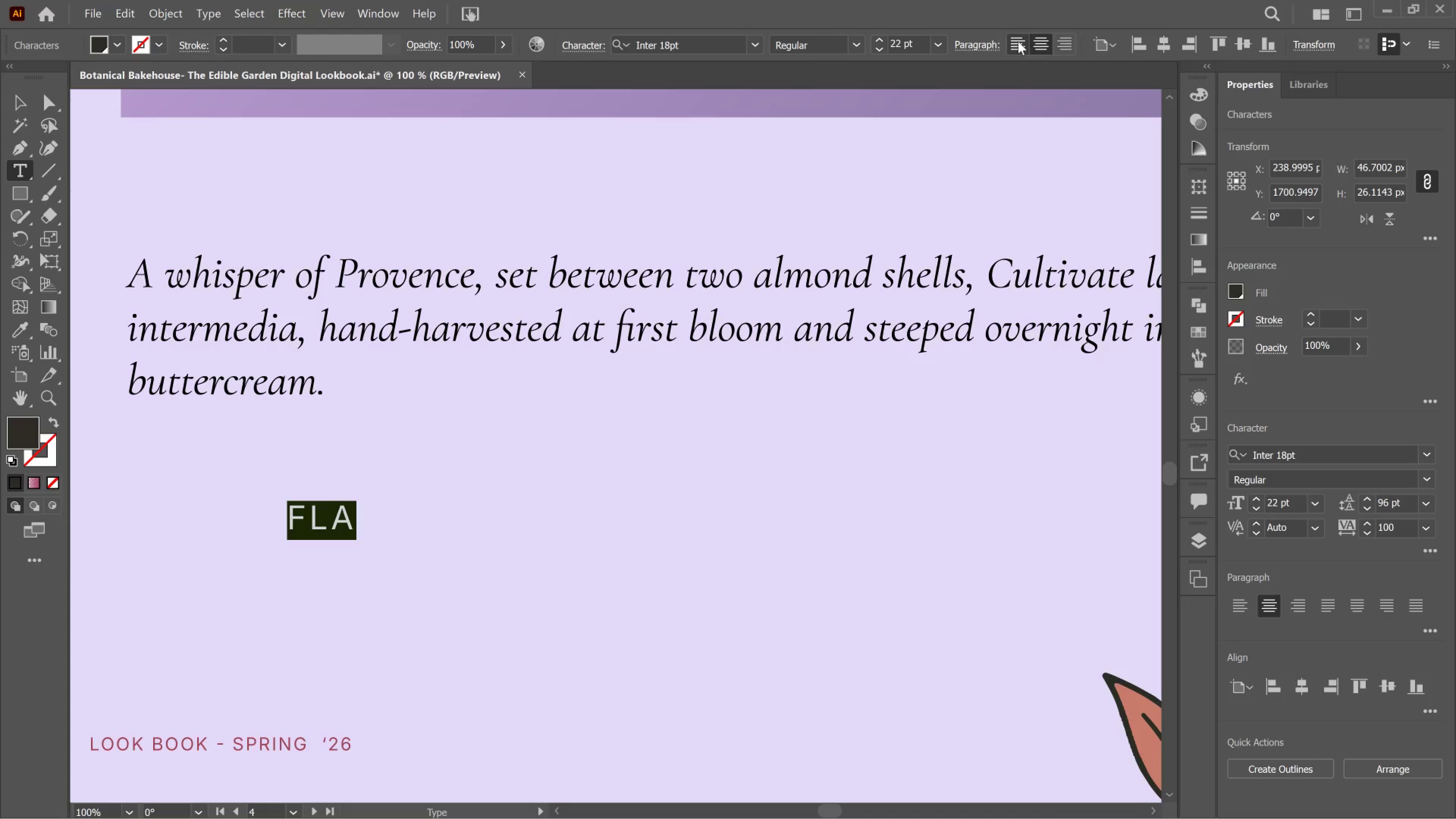 
left_click_drag(start_coordinate=[1018, 41], to_coordinate=[1020, 43])
 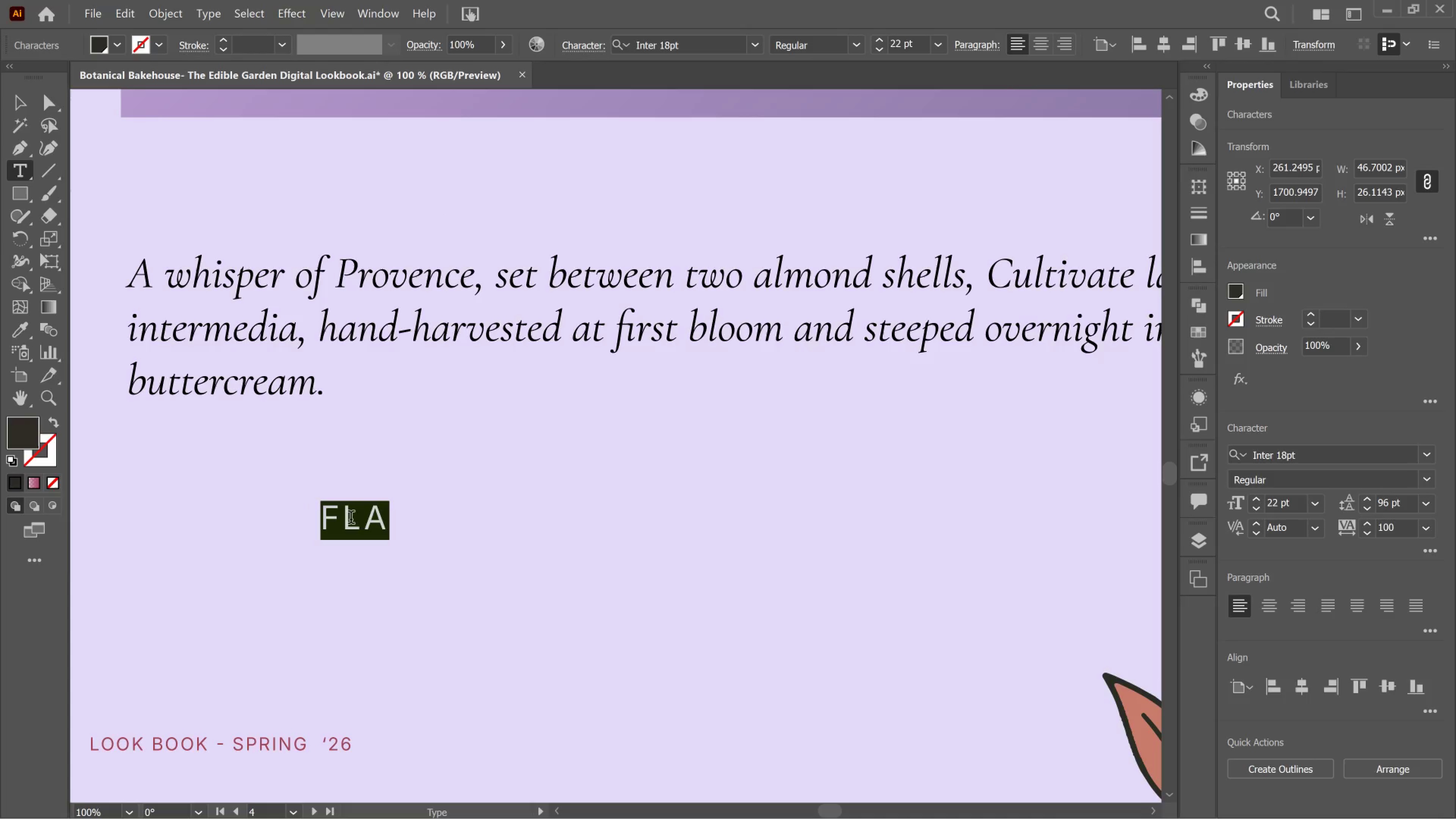 
left_click_drag(start_coordinate=[367, 521], to_coordinate=[369, 521])
 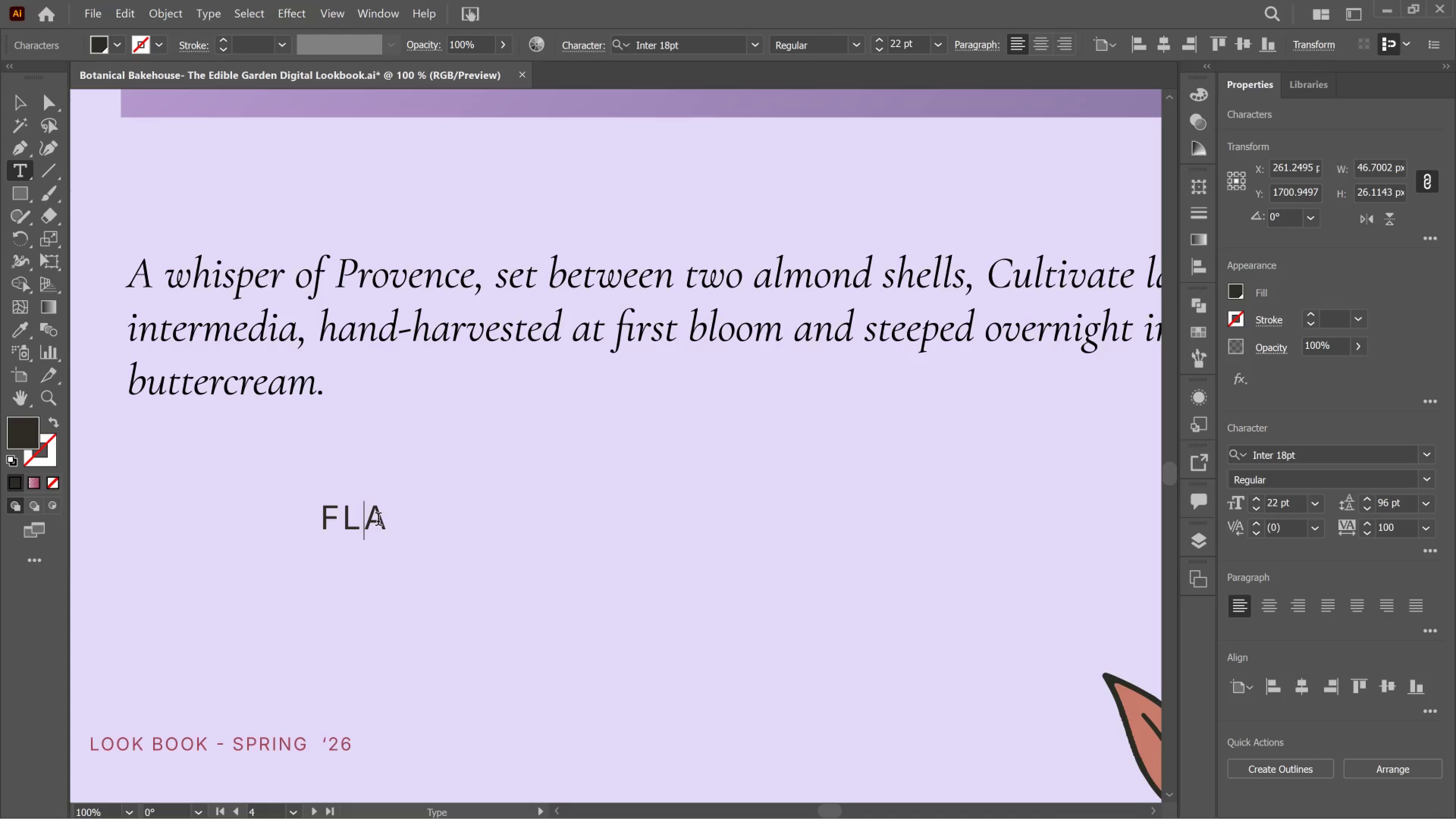 
left_click([378, 521])
 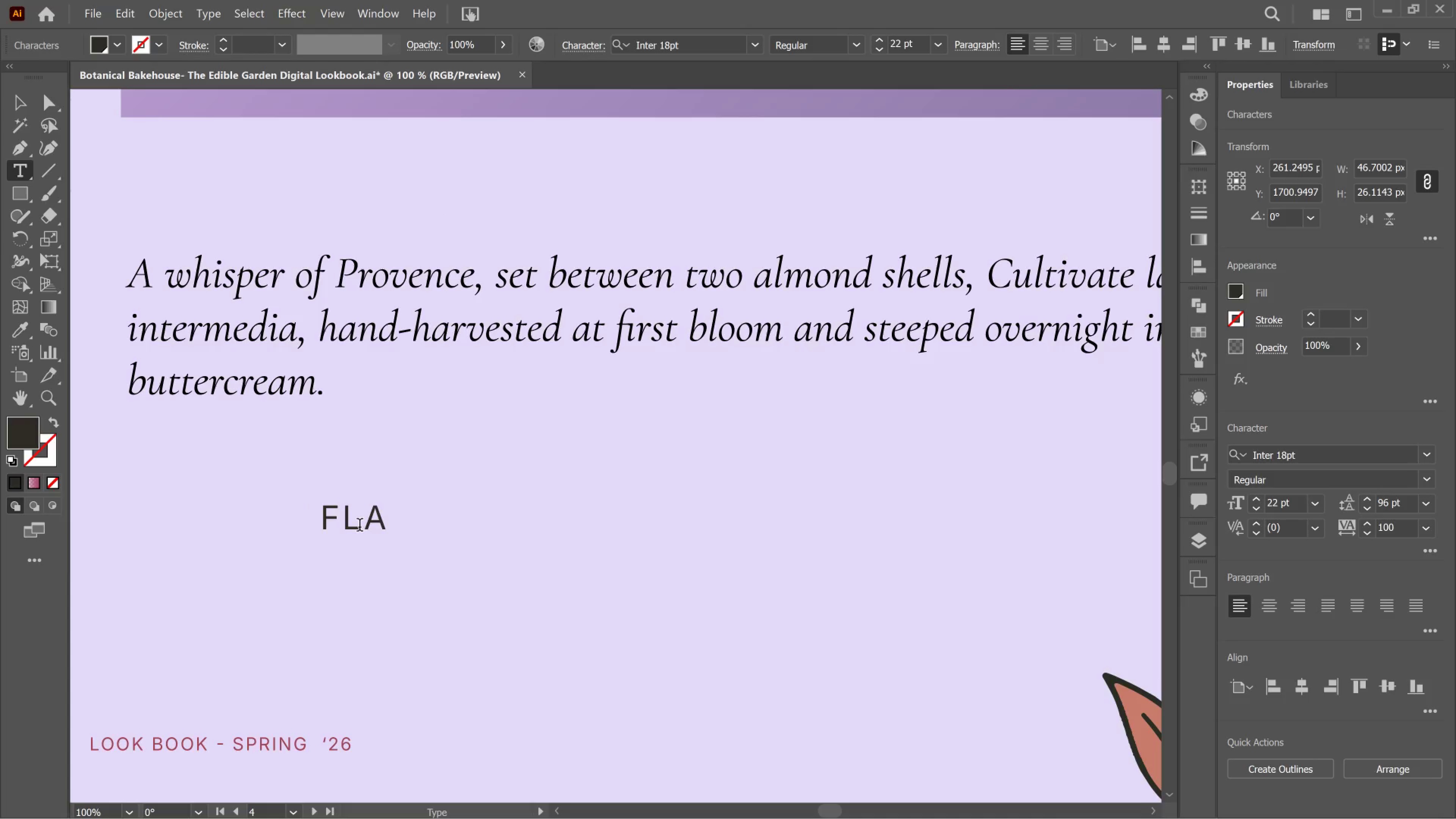 
type(VOUR PROFILE)
 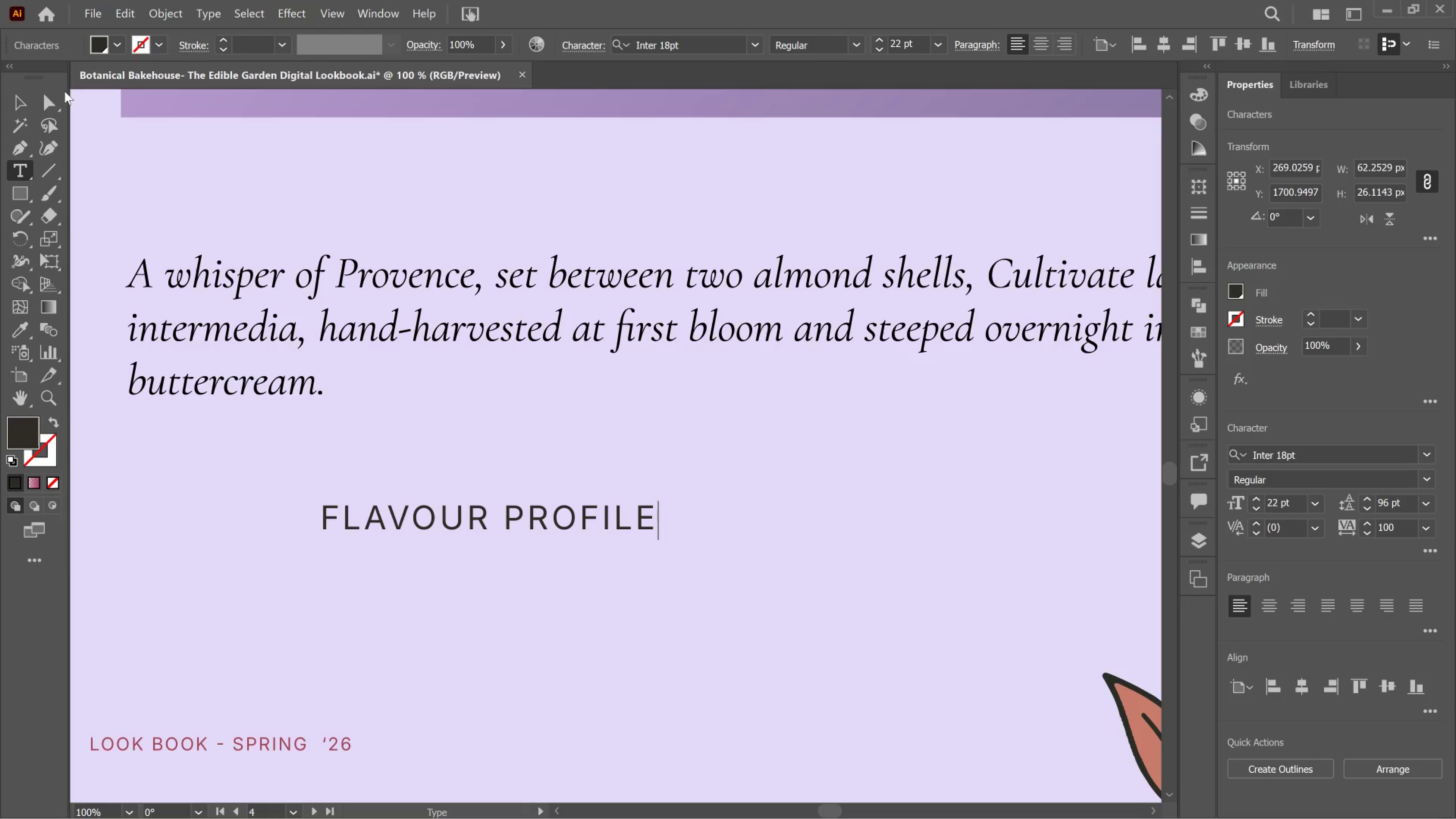 
left_click_drag(start_coordinate=[9, 110], to_coordinate=[8, 108])
 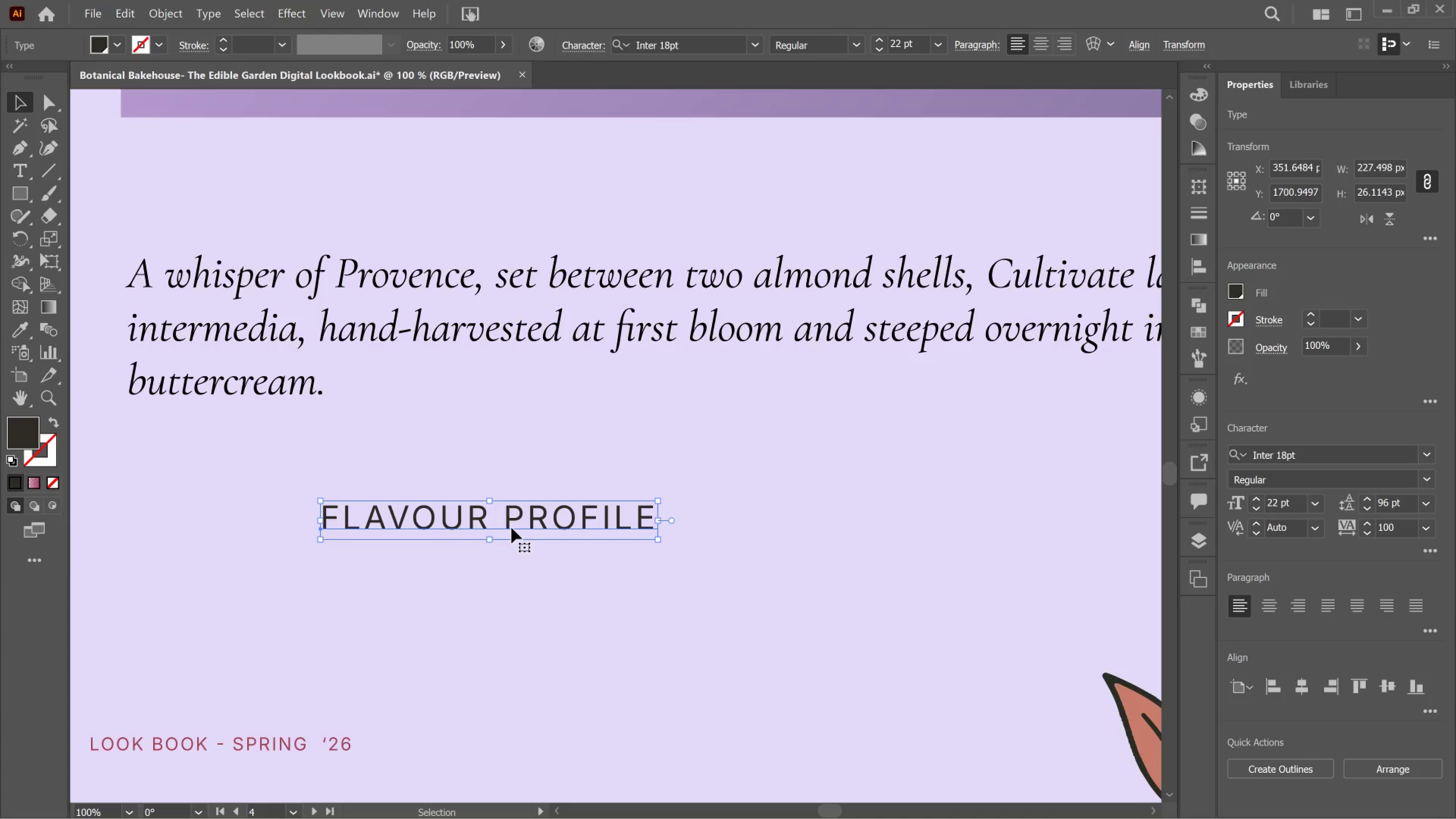 
left_click_drag(start_coordinate=[511, 528], to_coordinate=[315, 533])
 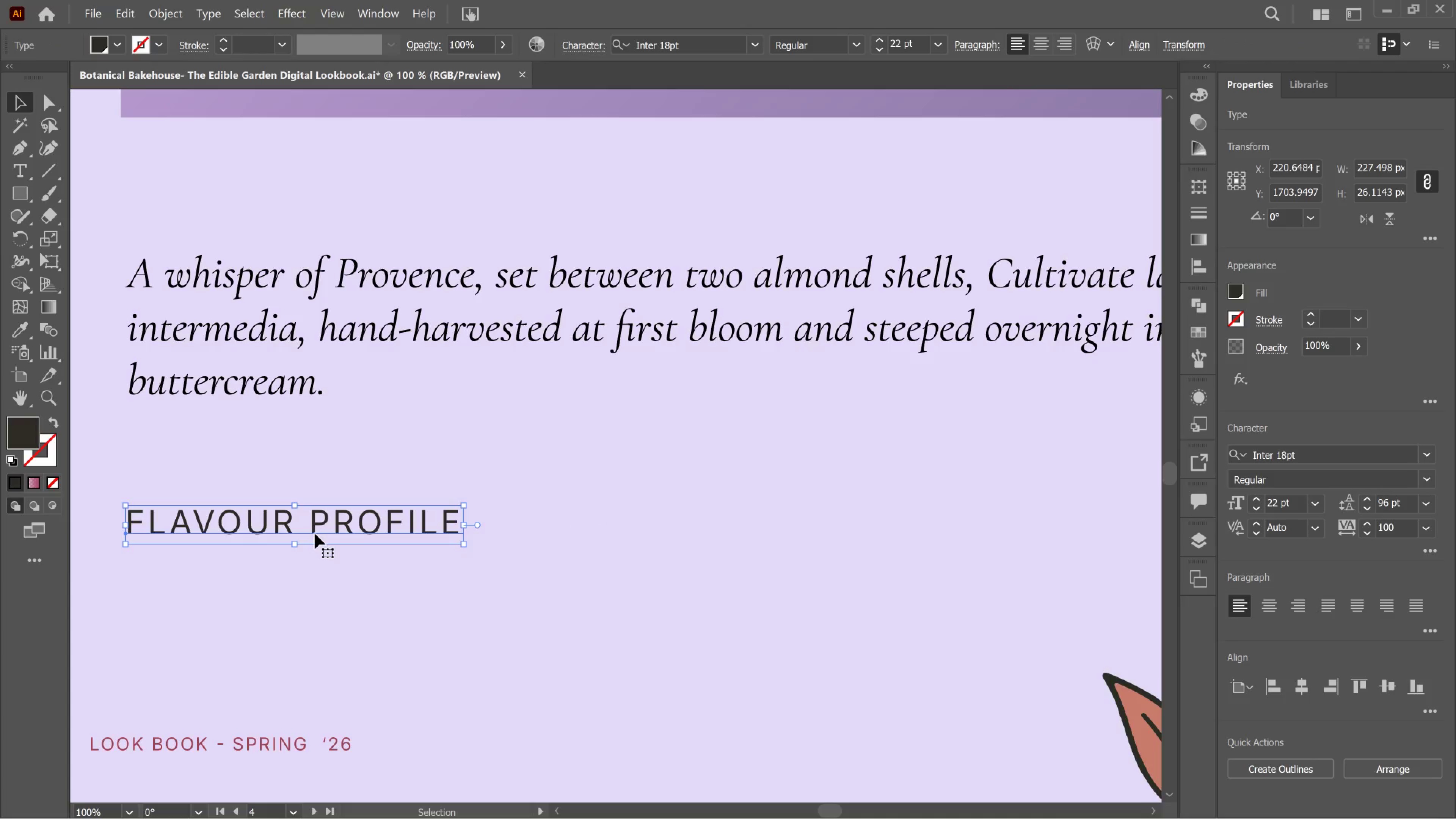 
hold_key(key=AltLeft, duration=2.94)
left_click_drag(start_coordinate=[315, 533], to_coordinate=[319, 573])
 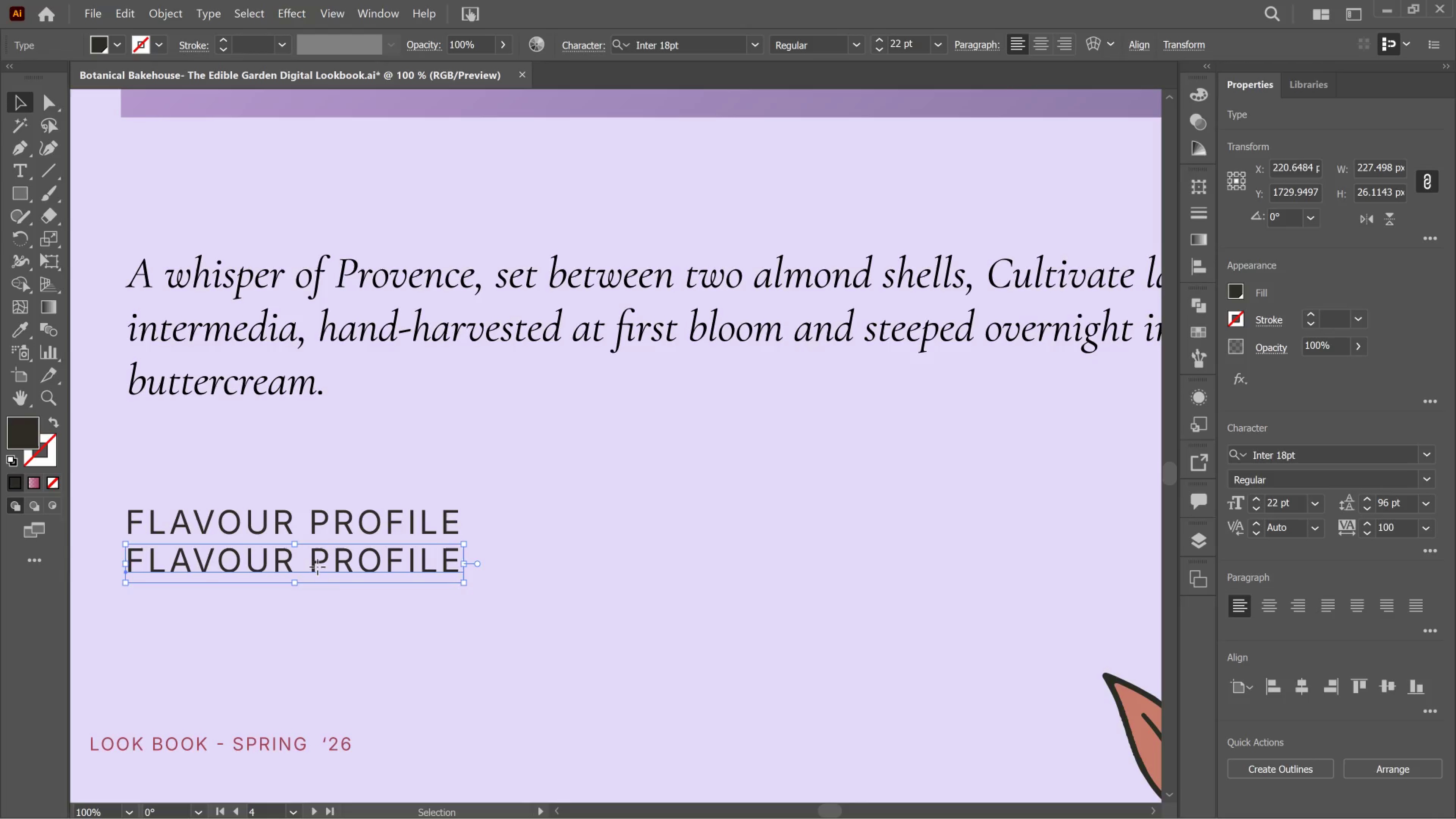 
hold_key(key=ShiftLeft, duration=1.94)
 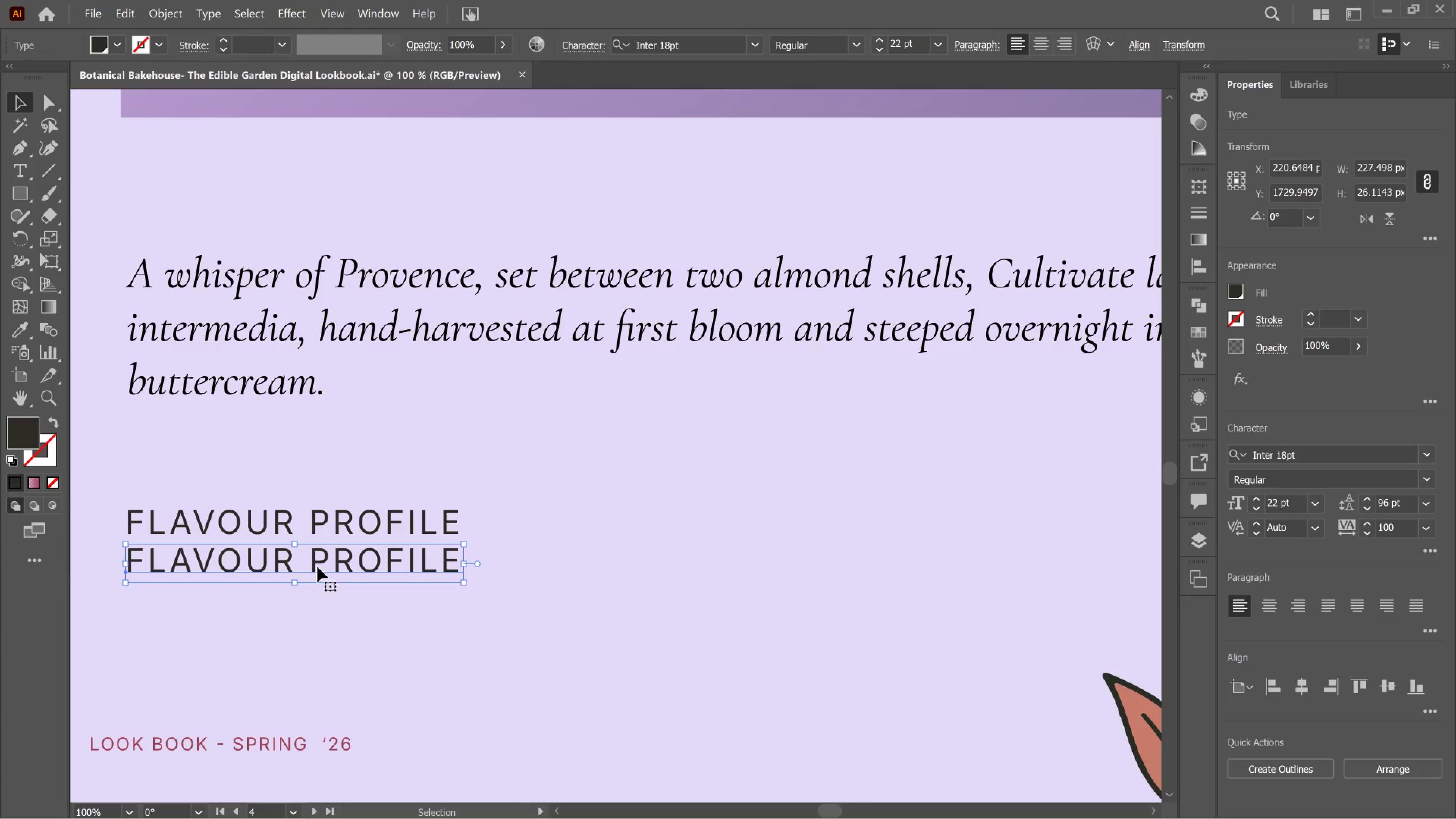 
double_click([317, 567])
 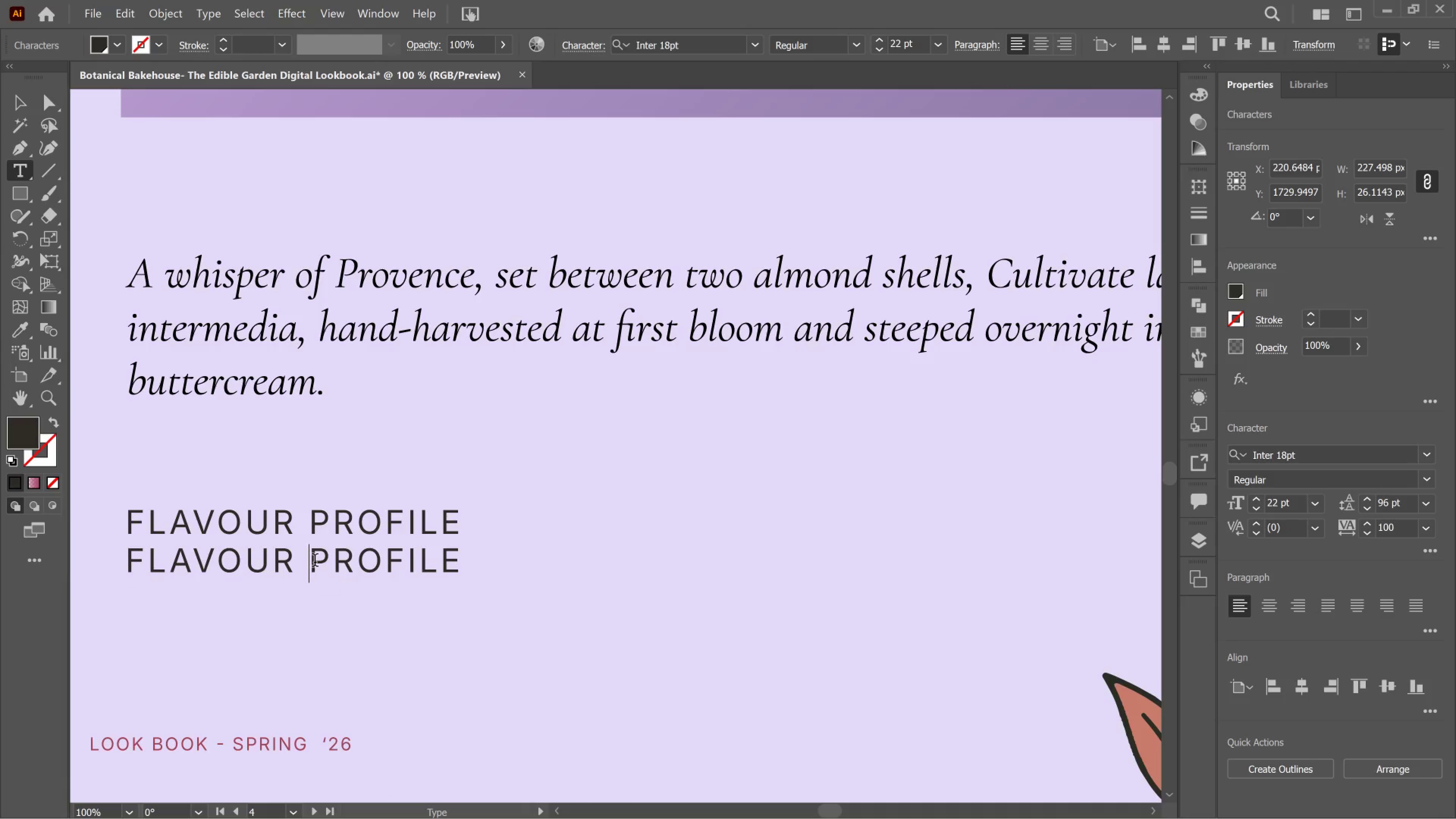 
key(Control+A)
 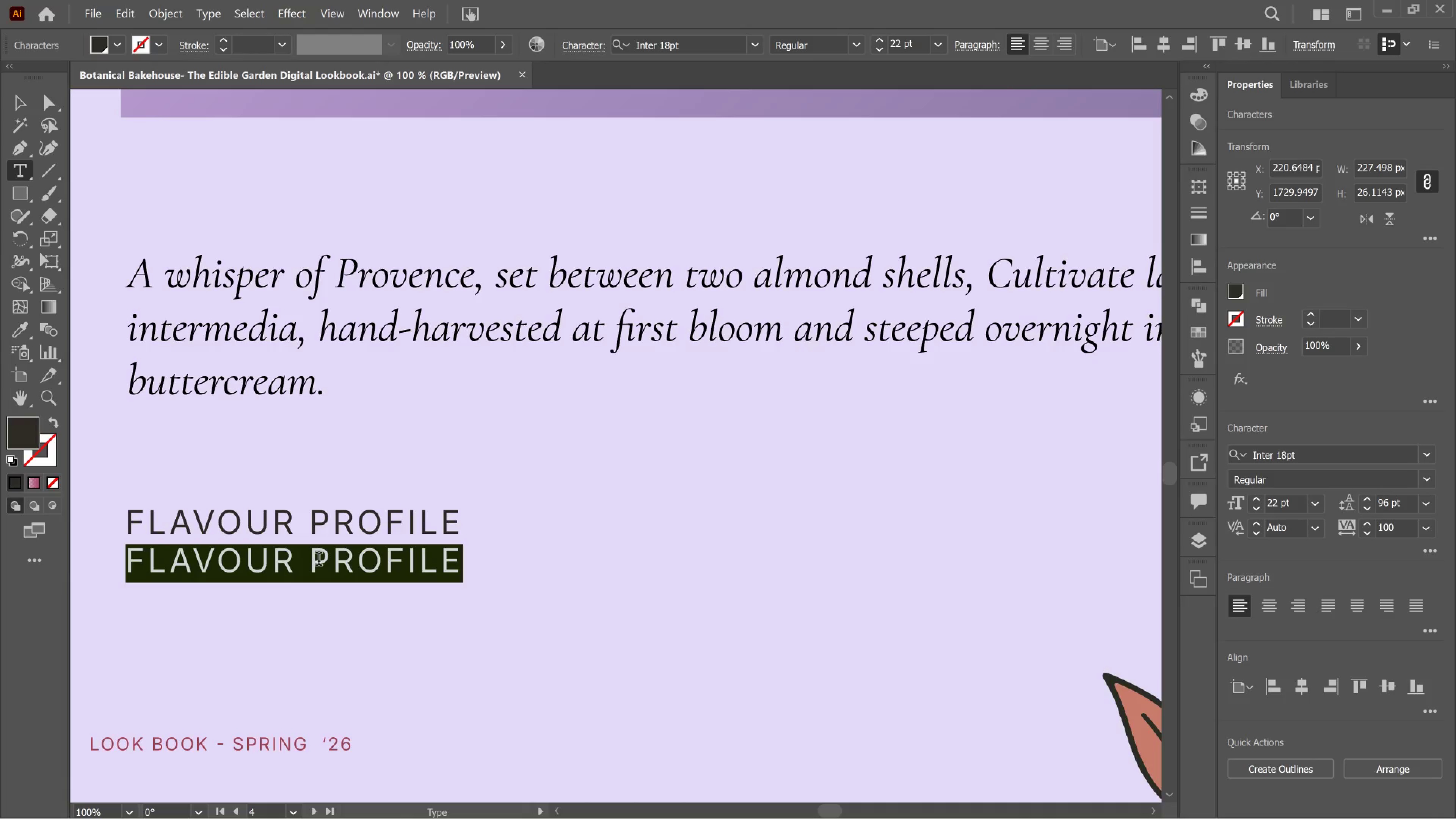 
type(Top)
 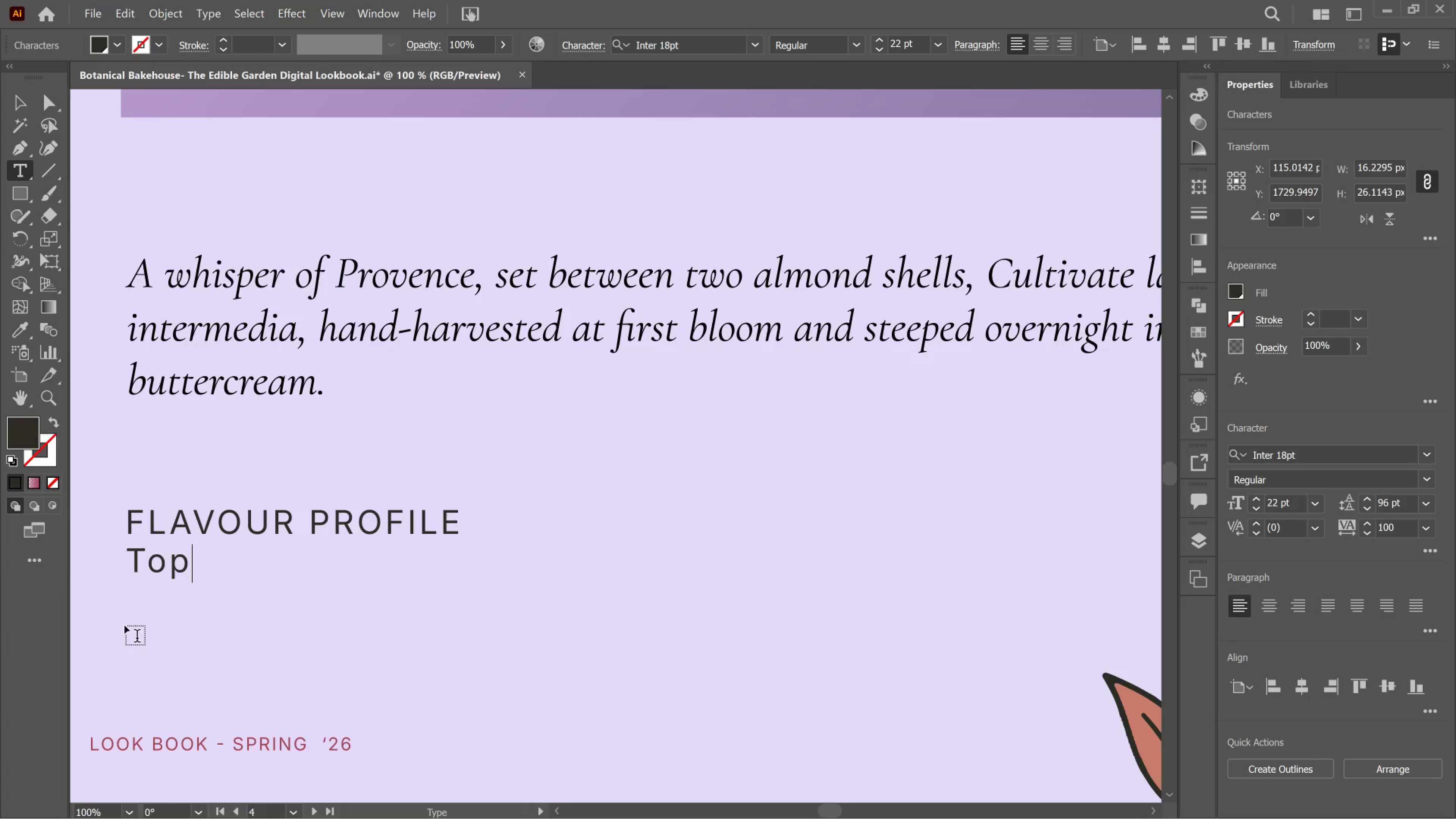 
key(Enter)
 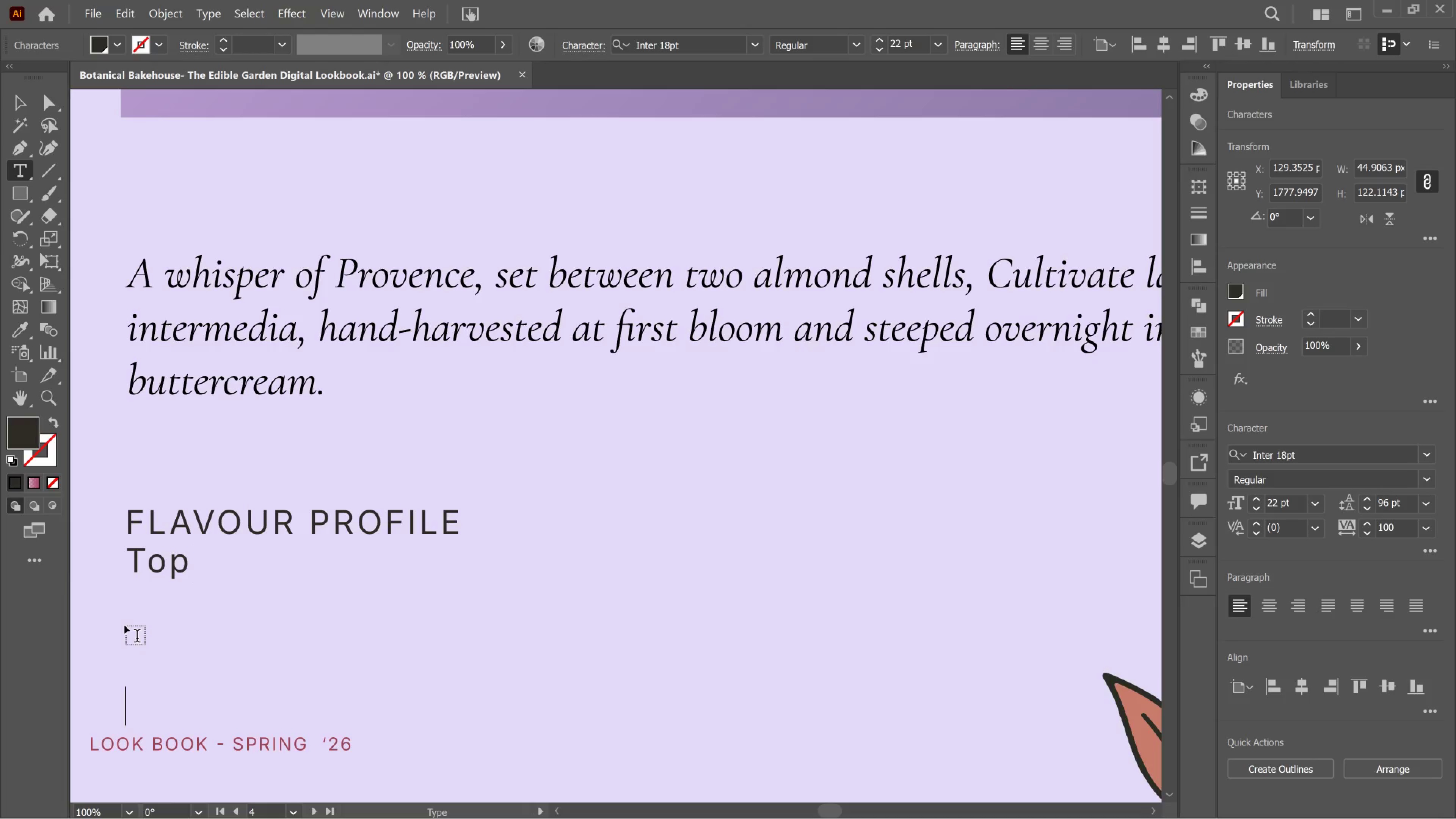 
key(Control+A)
 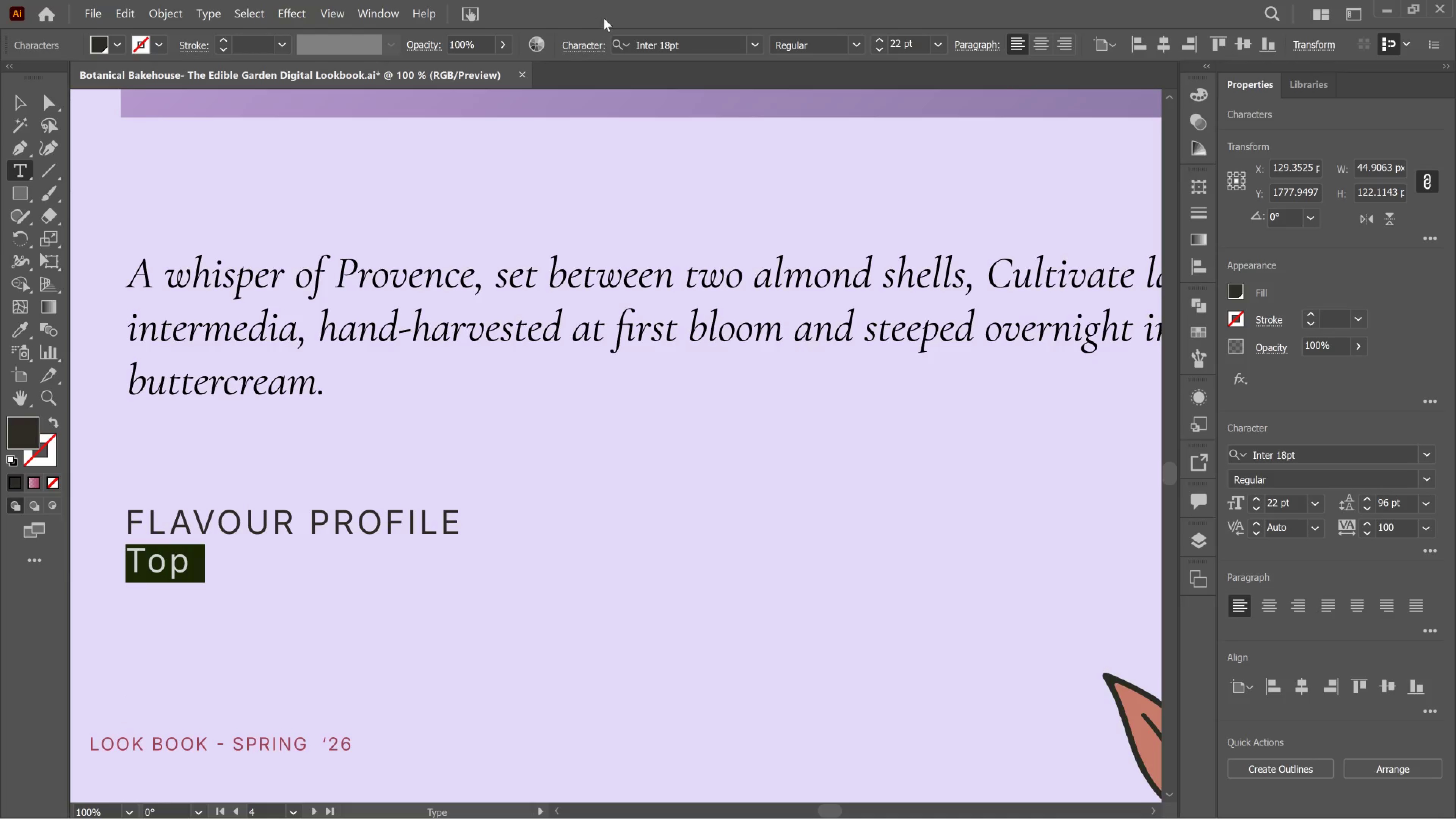 
wait(8.59)
 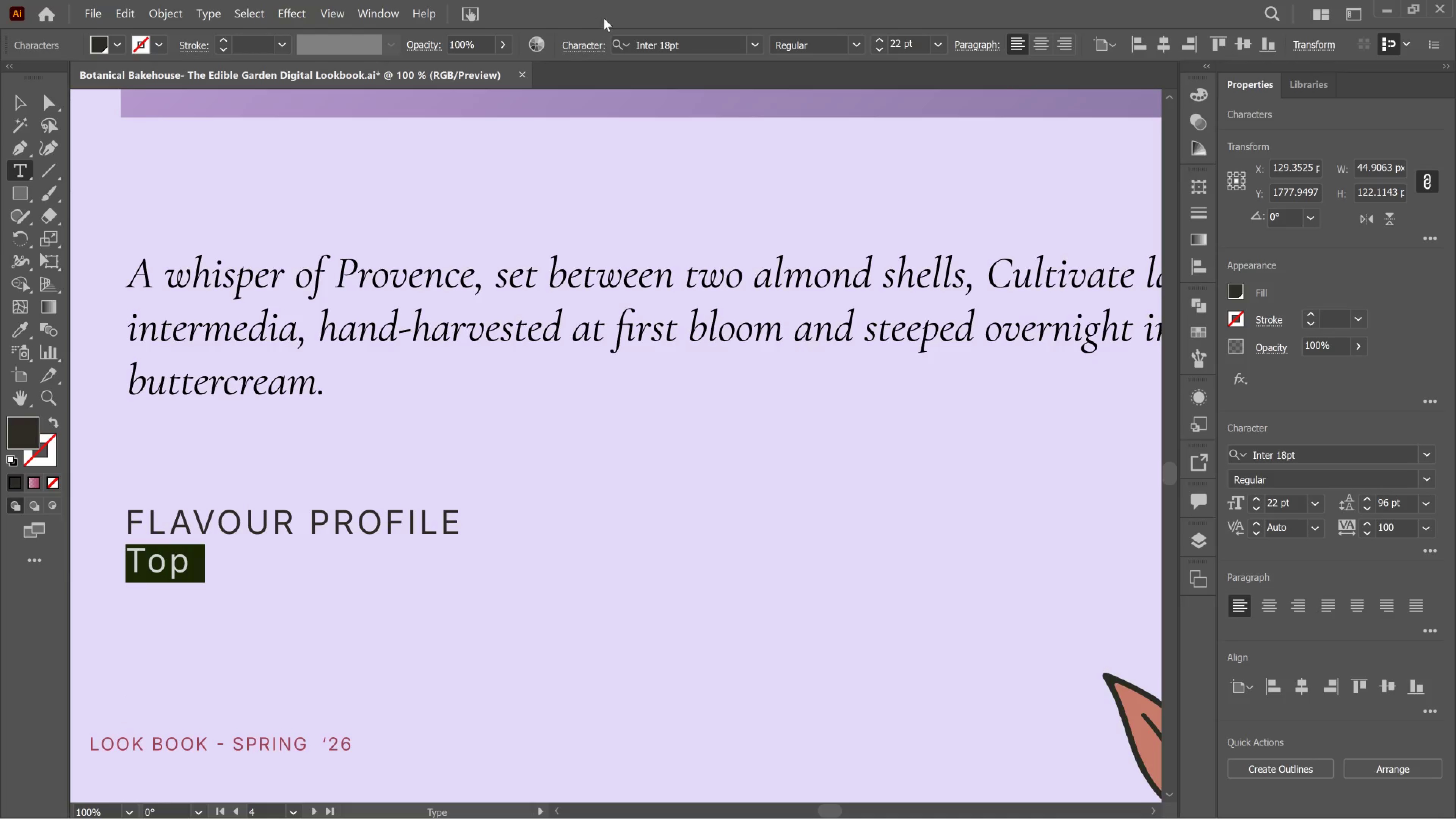 
left_click([1421, 530])
 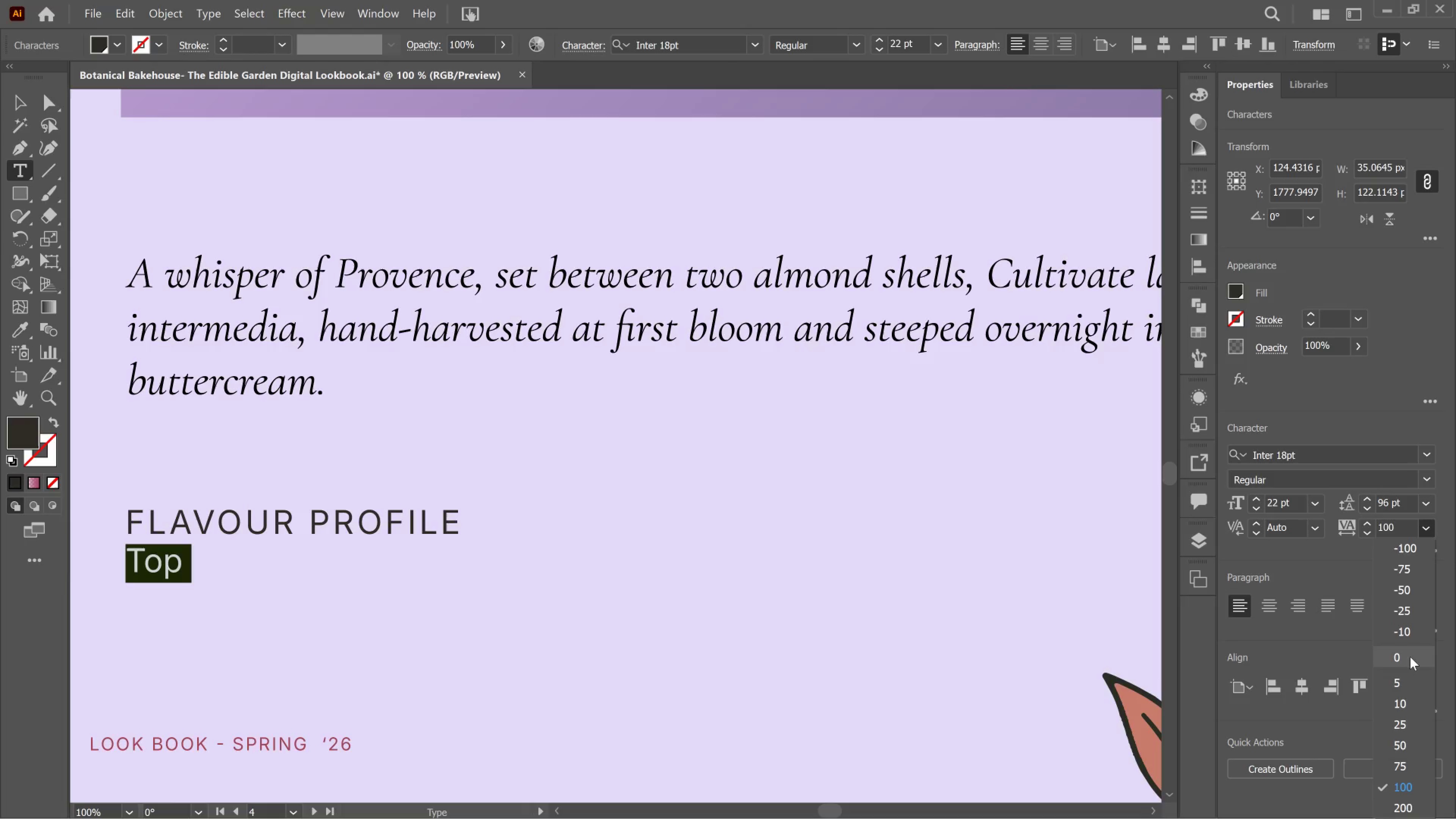 
left_click([1410, 657])
 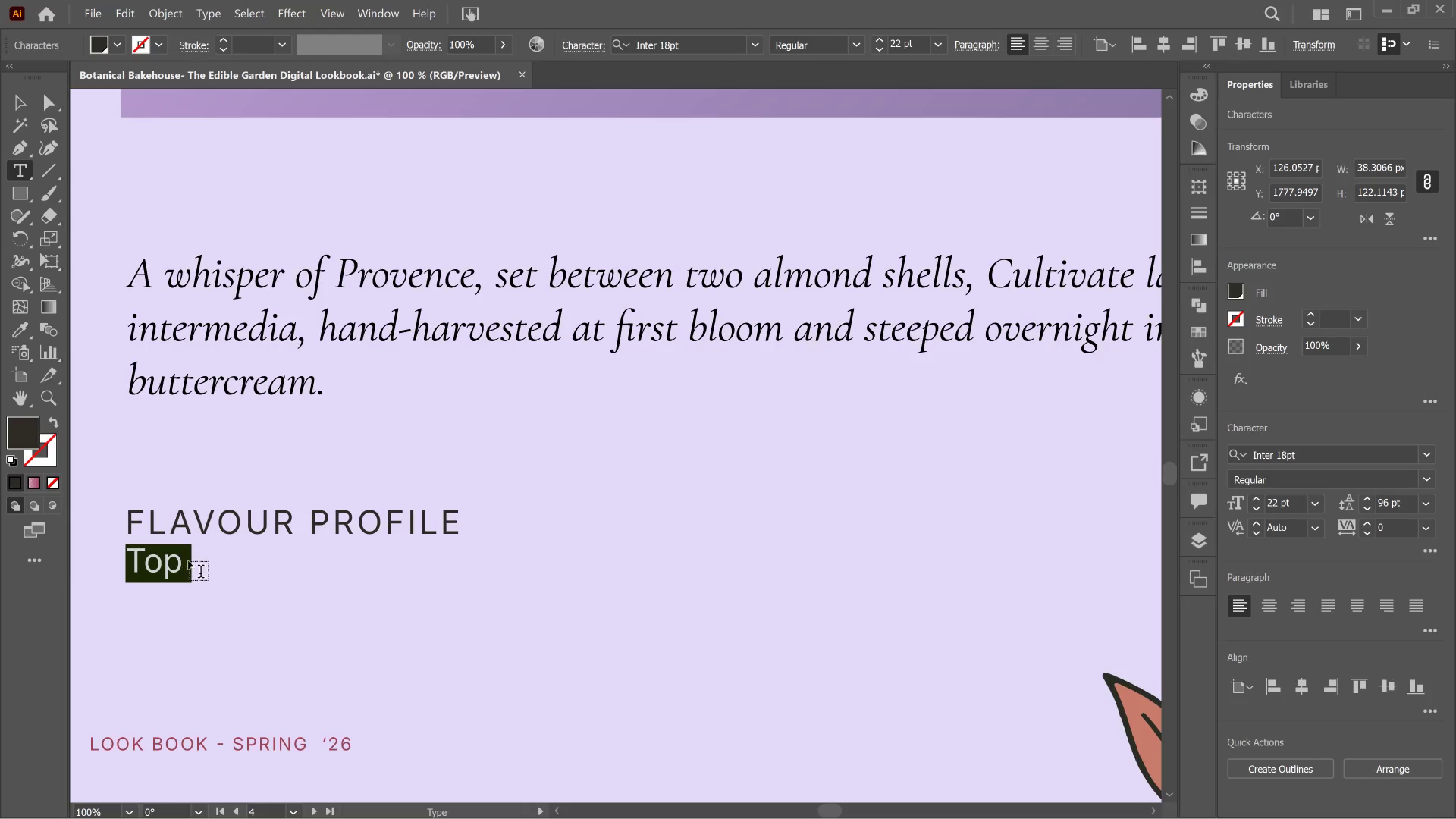 
left_click([180, 559])
 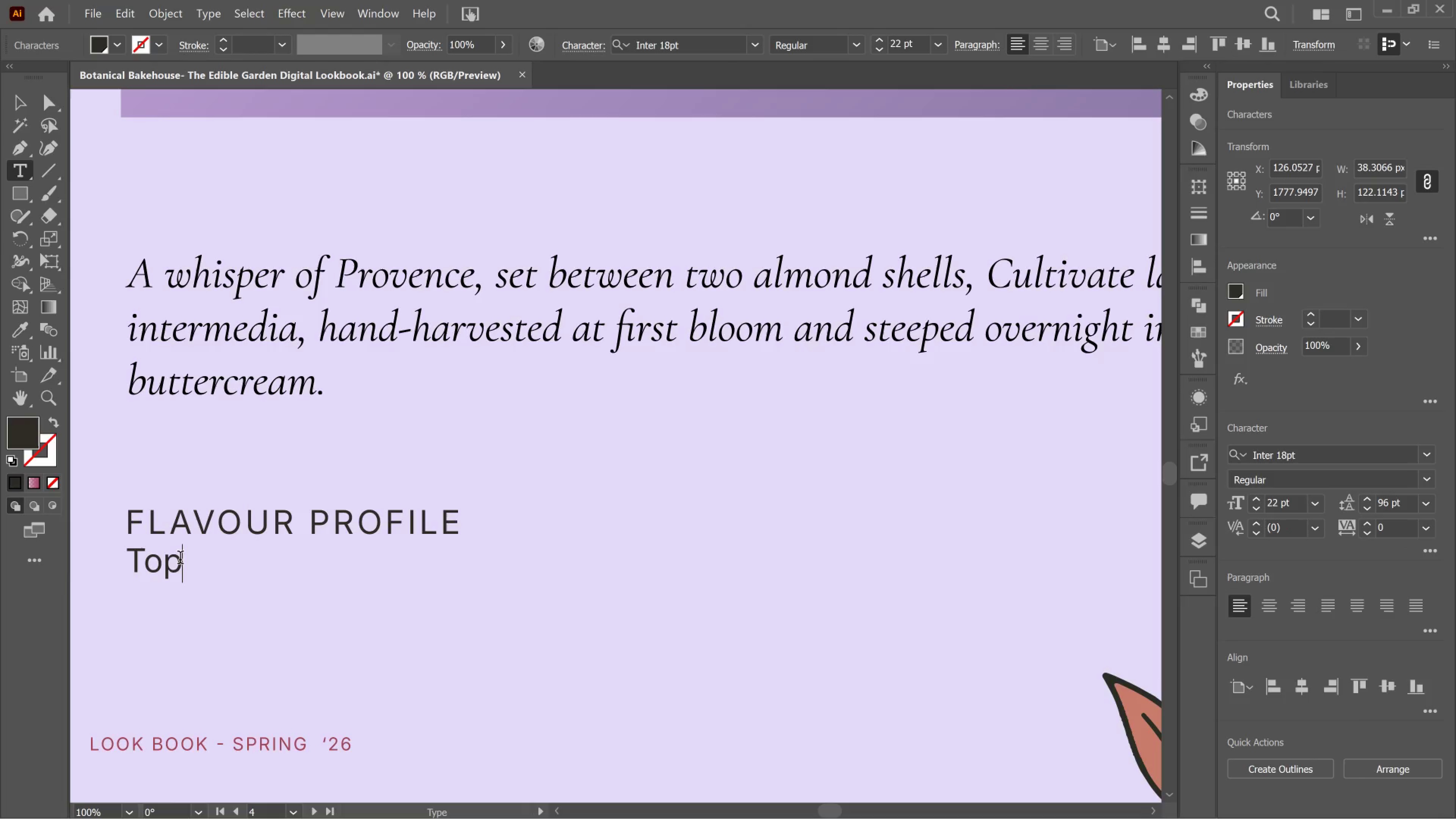 
left_click([180, 559])
 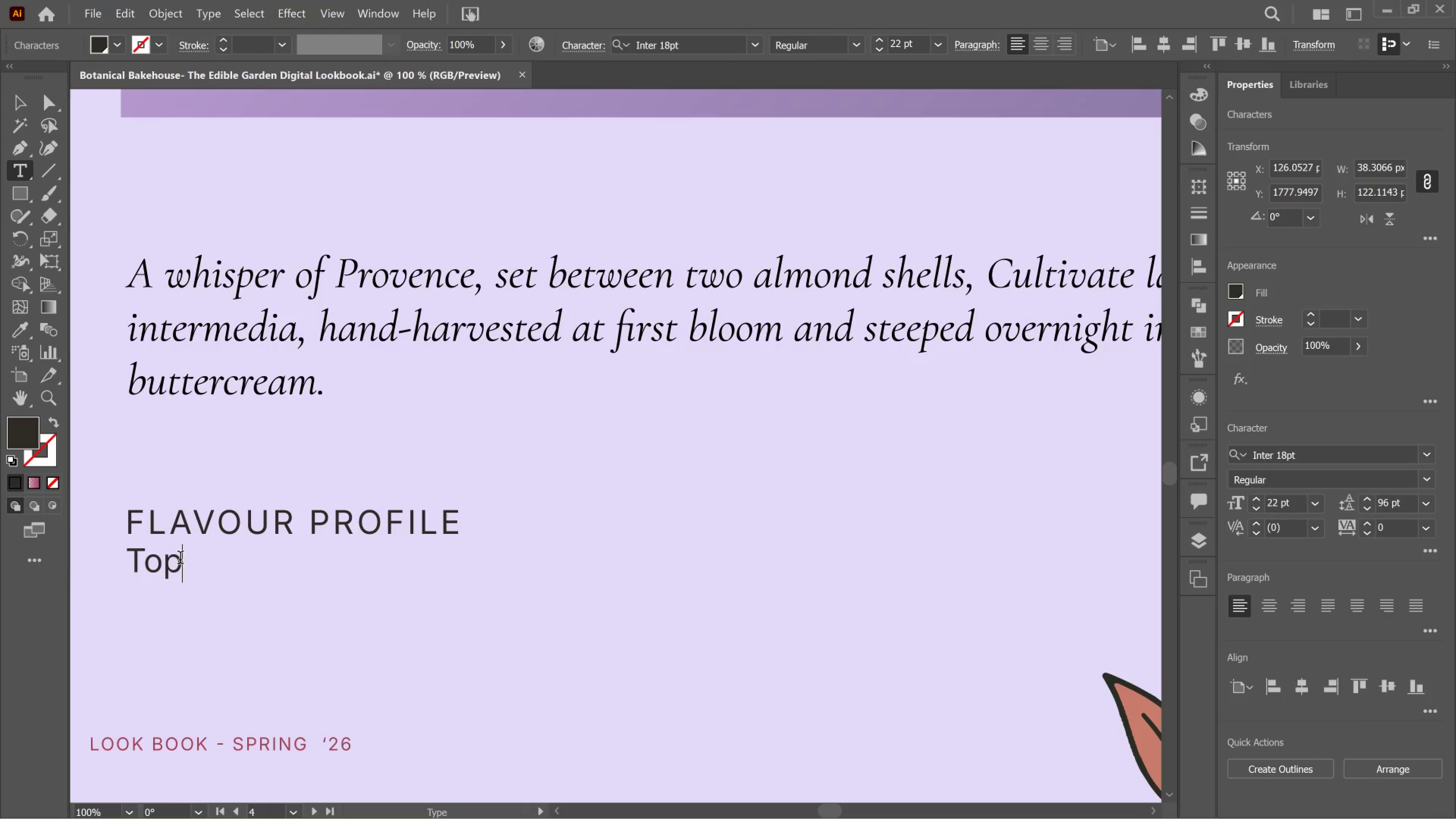 
key(Enter)
 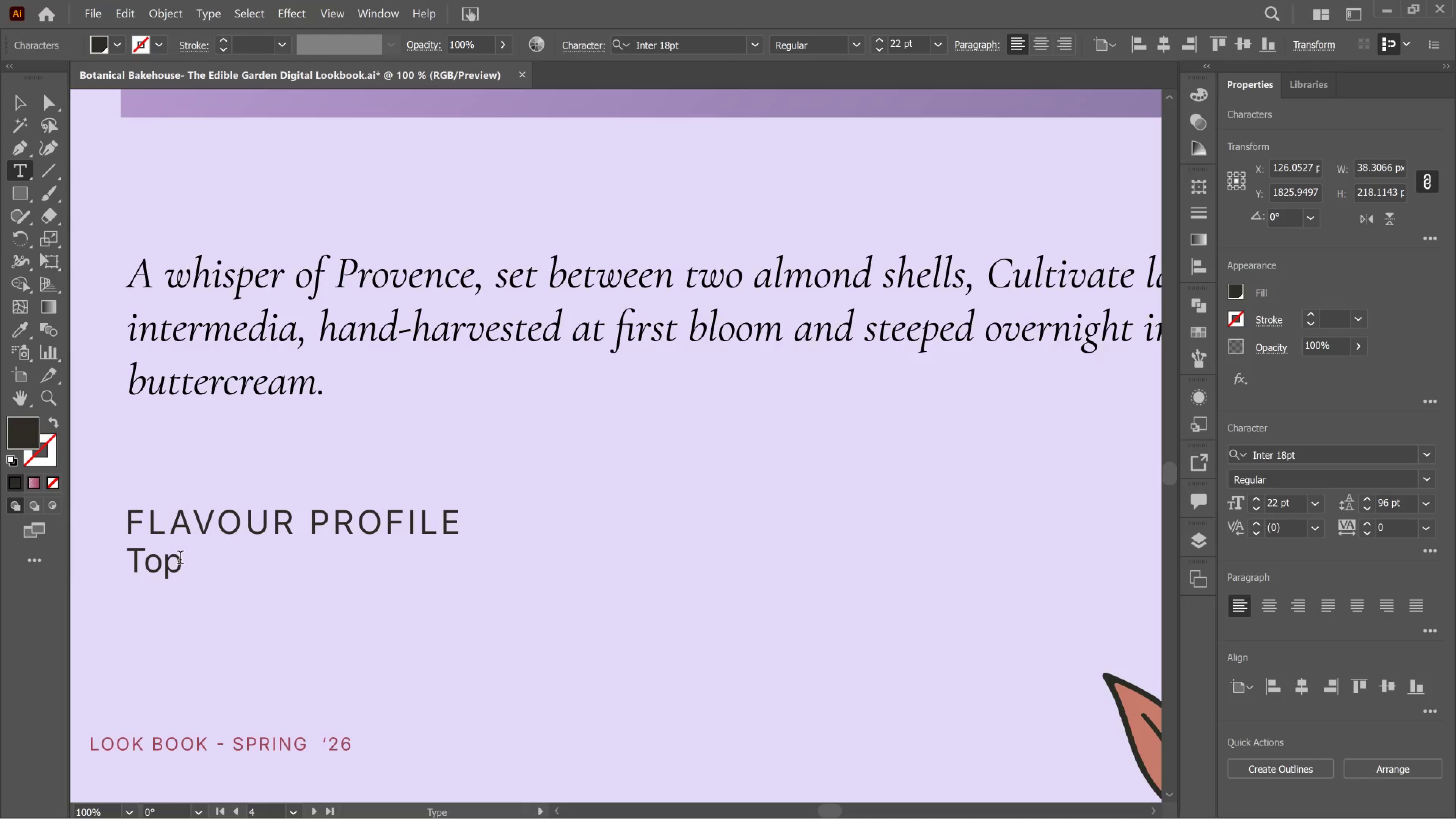 
type(Heart)
 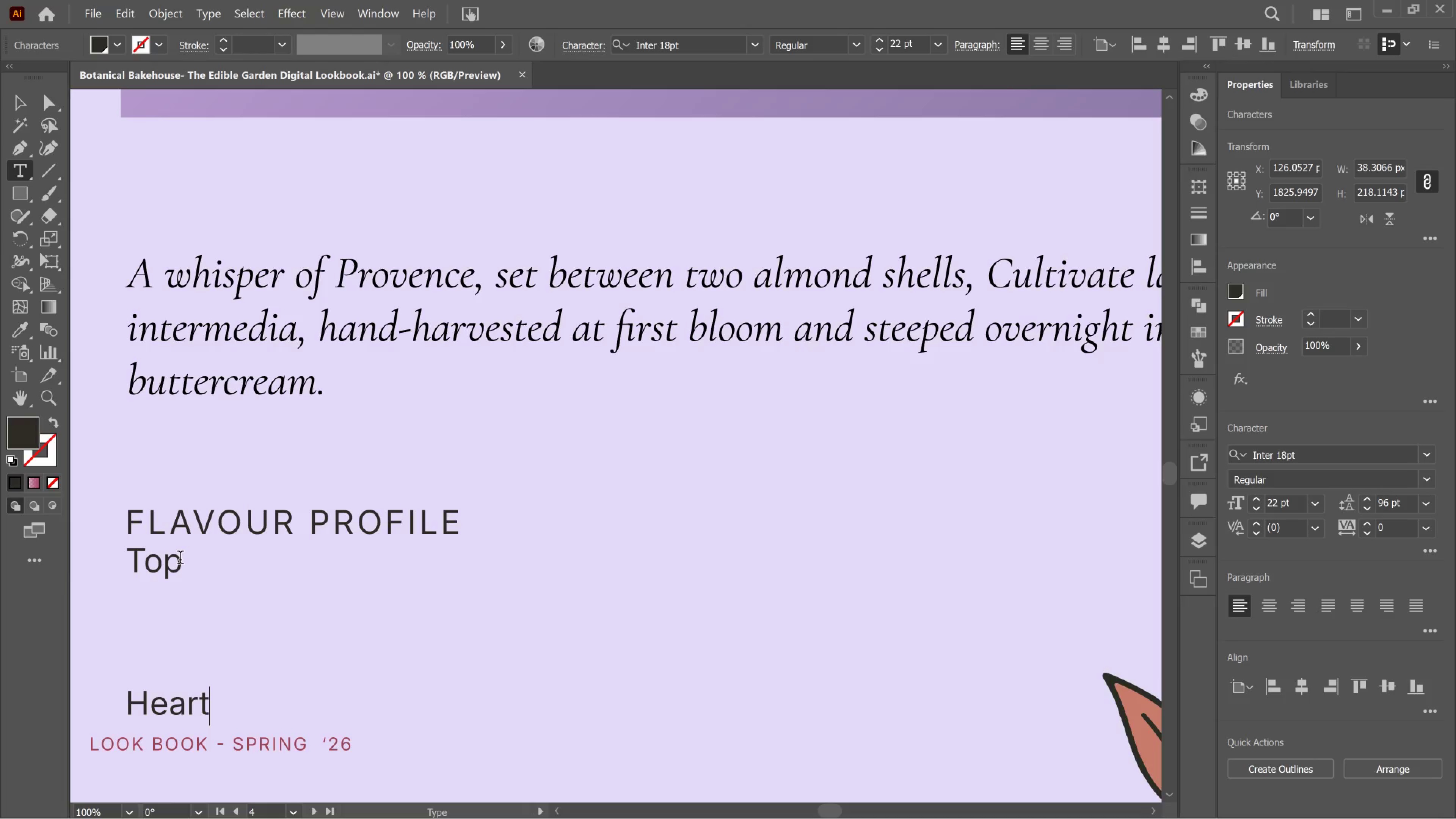 
key(Enter)
 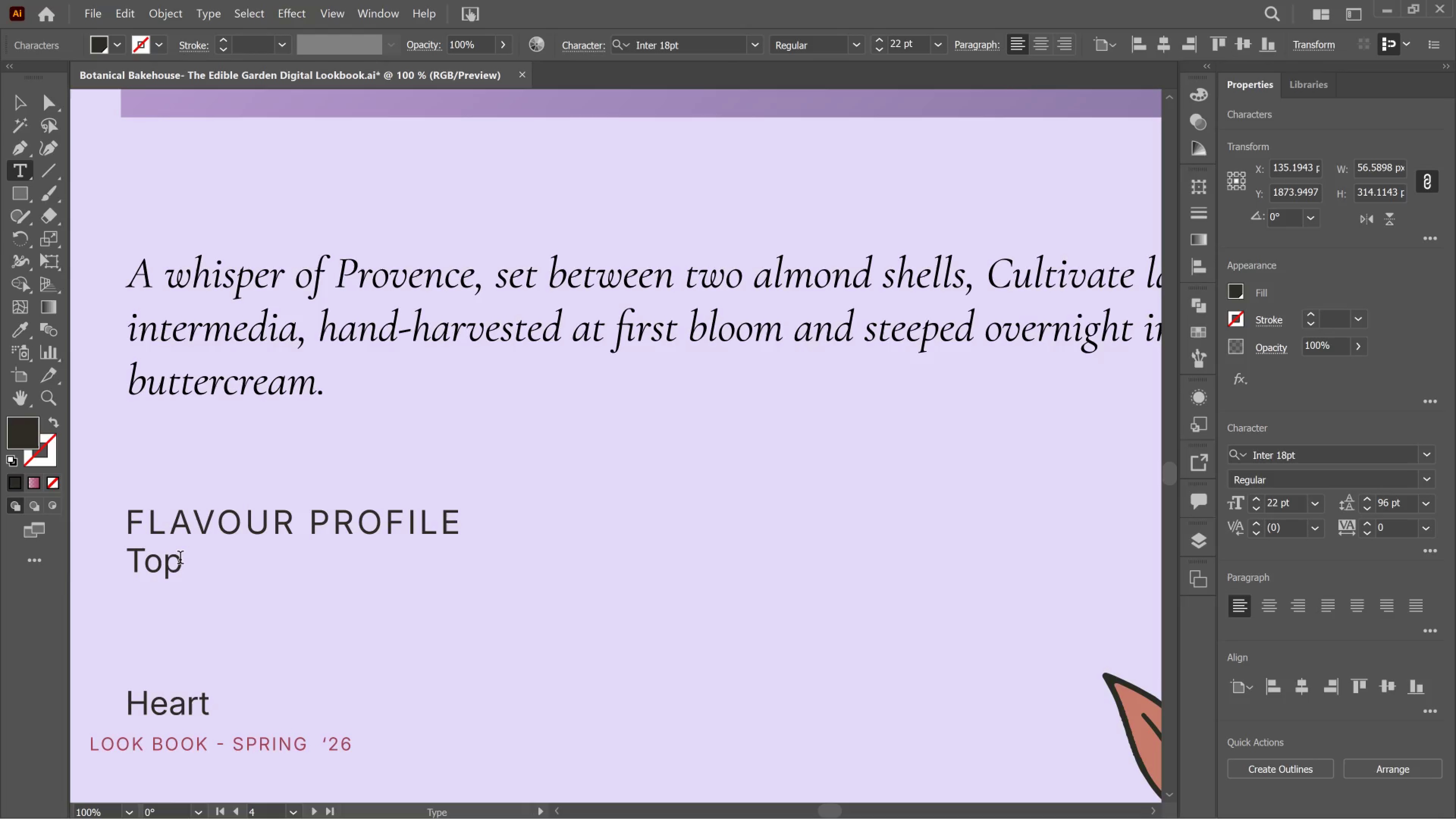 
type(Finish)
 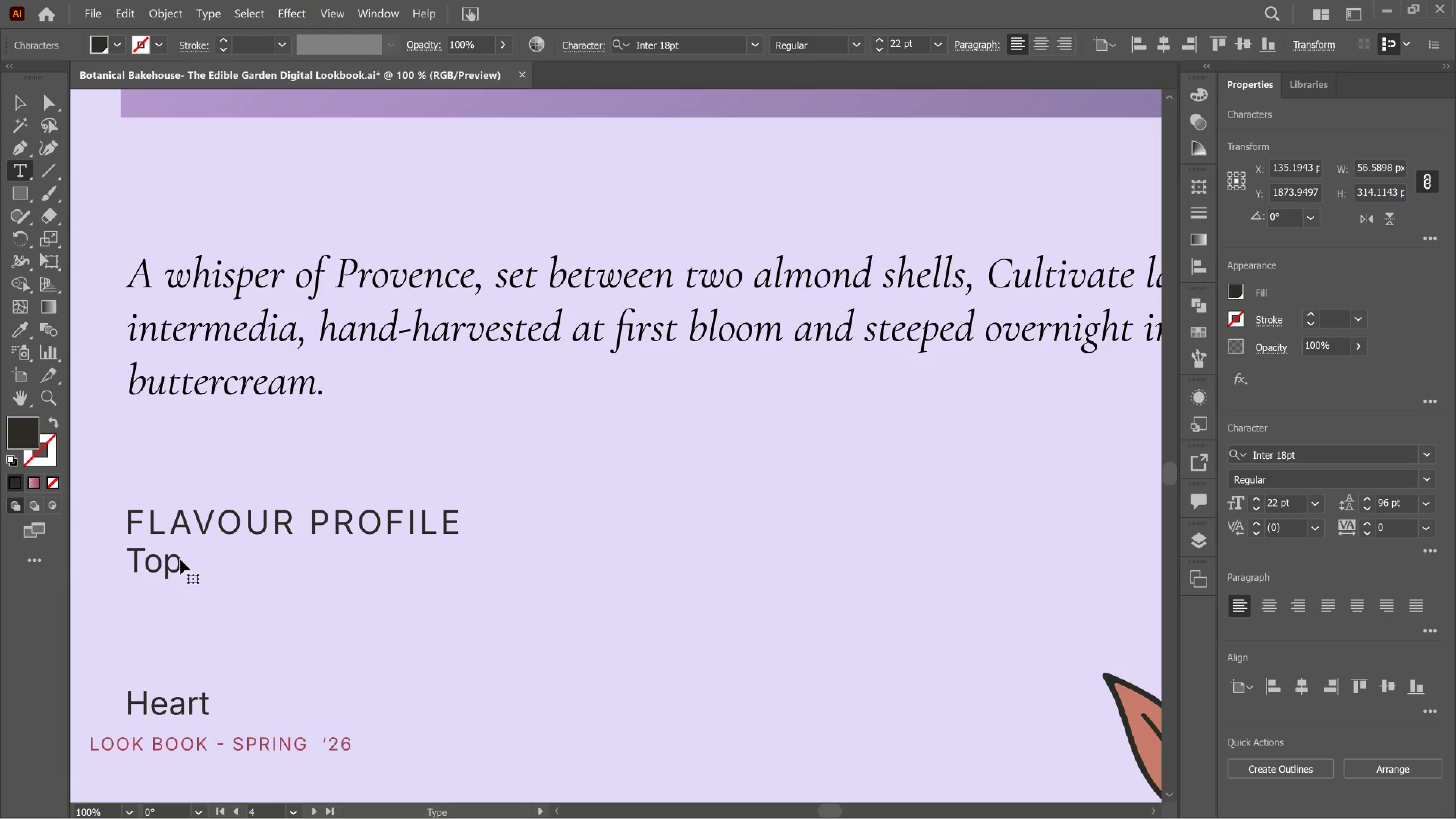 
key(Control+A)
 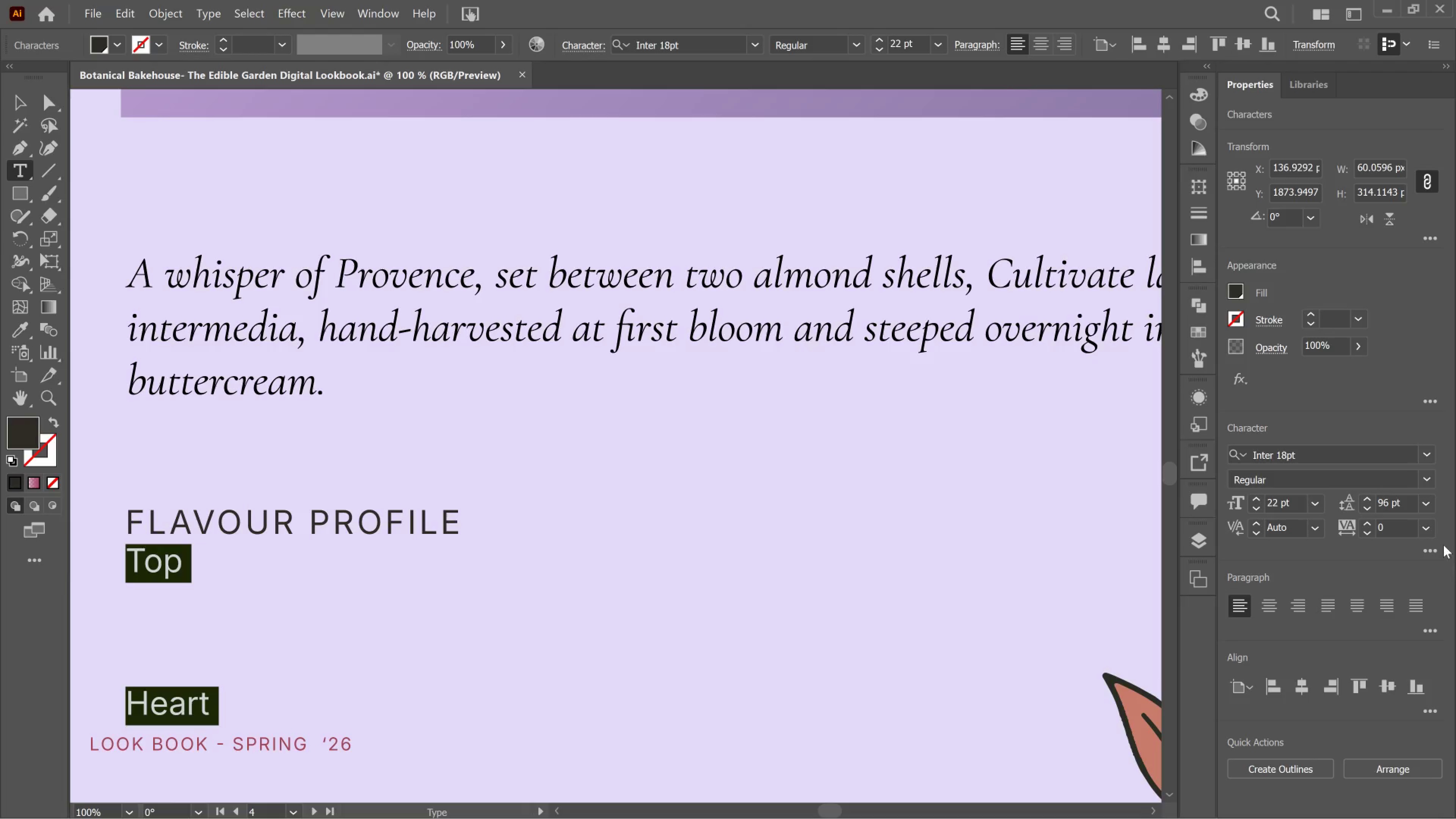 
left_click([1431, 508])
 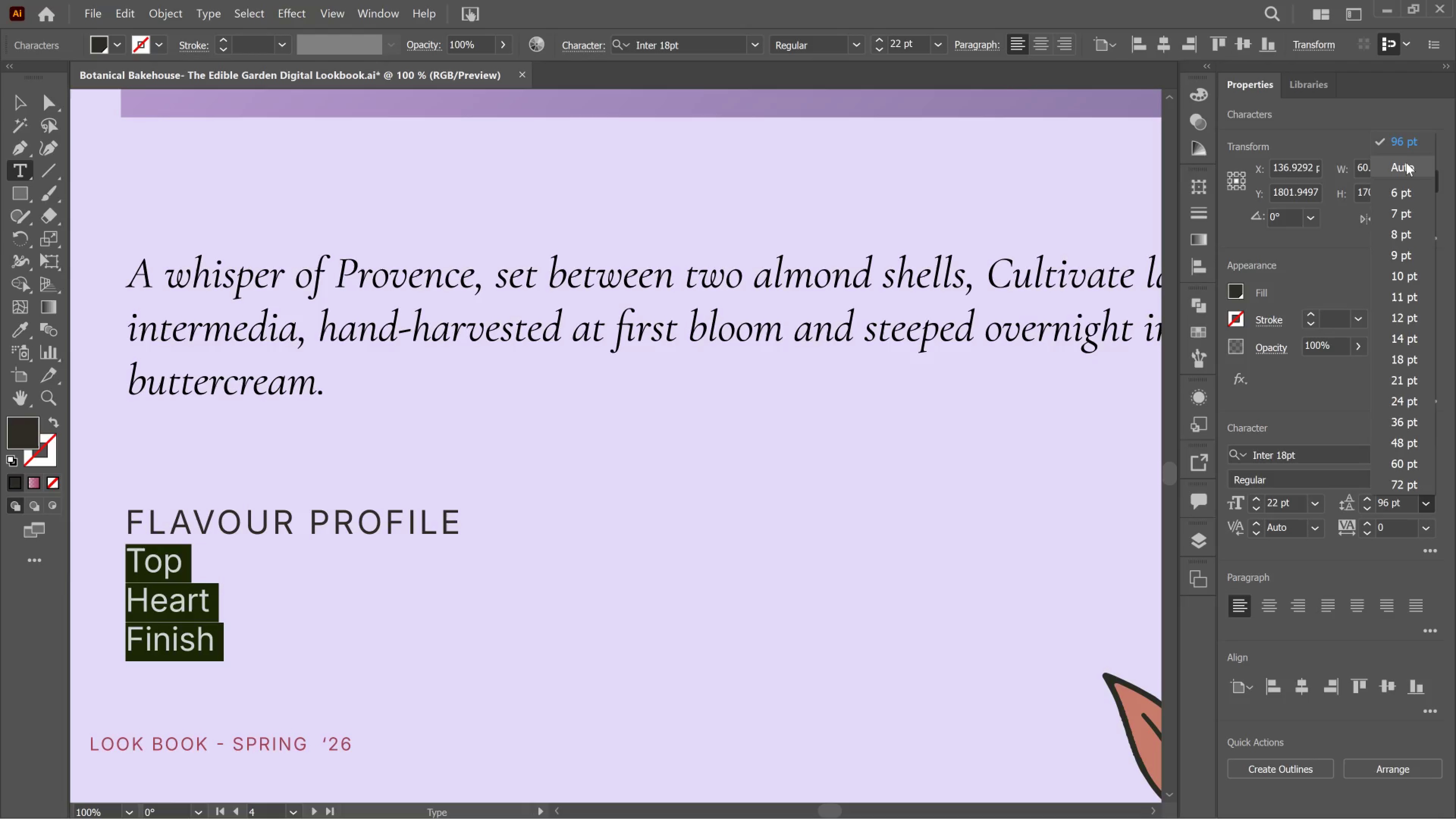 
left_click([1406, 163])
 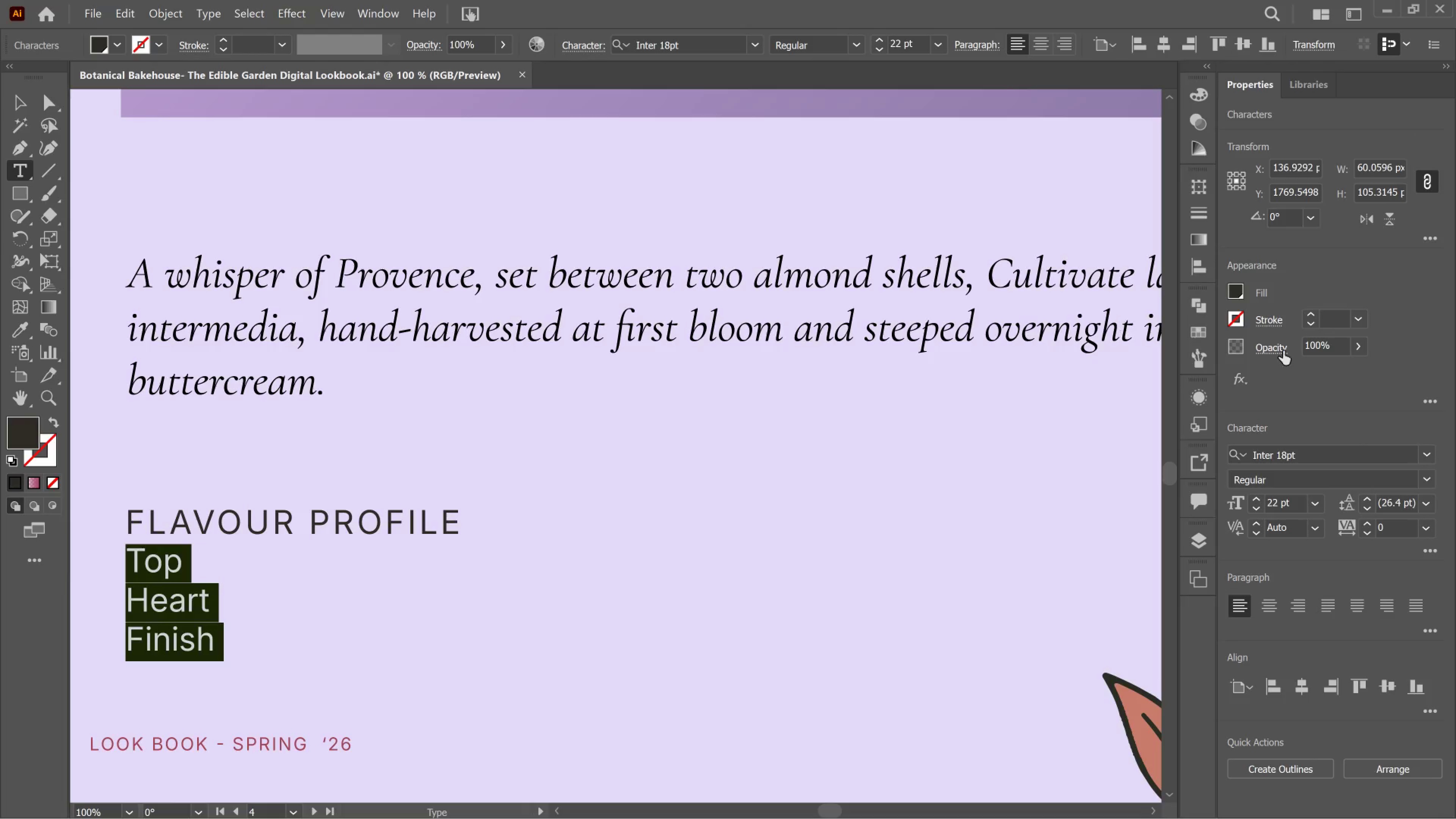 
left_click([1345, 454])
 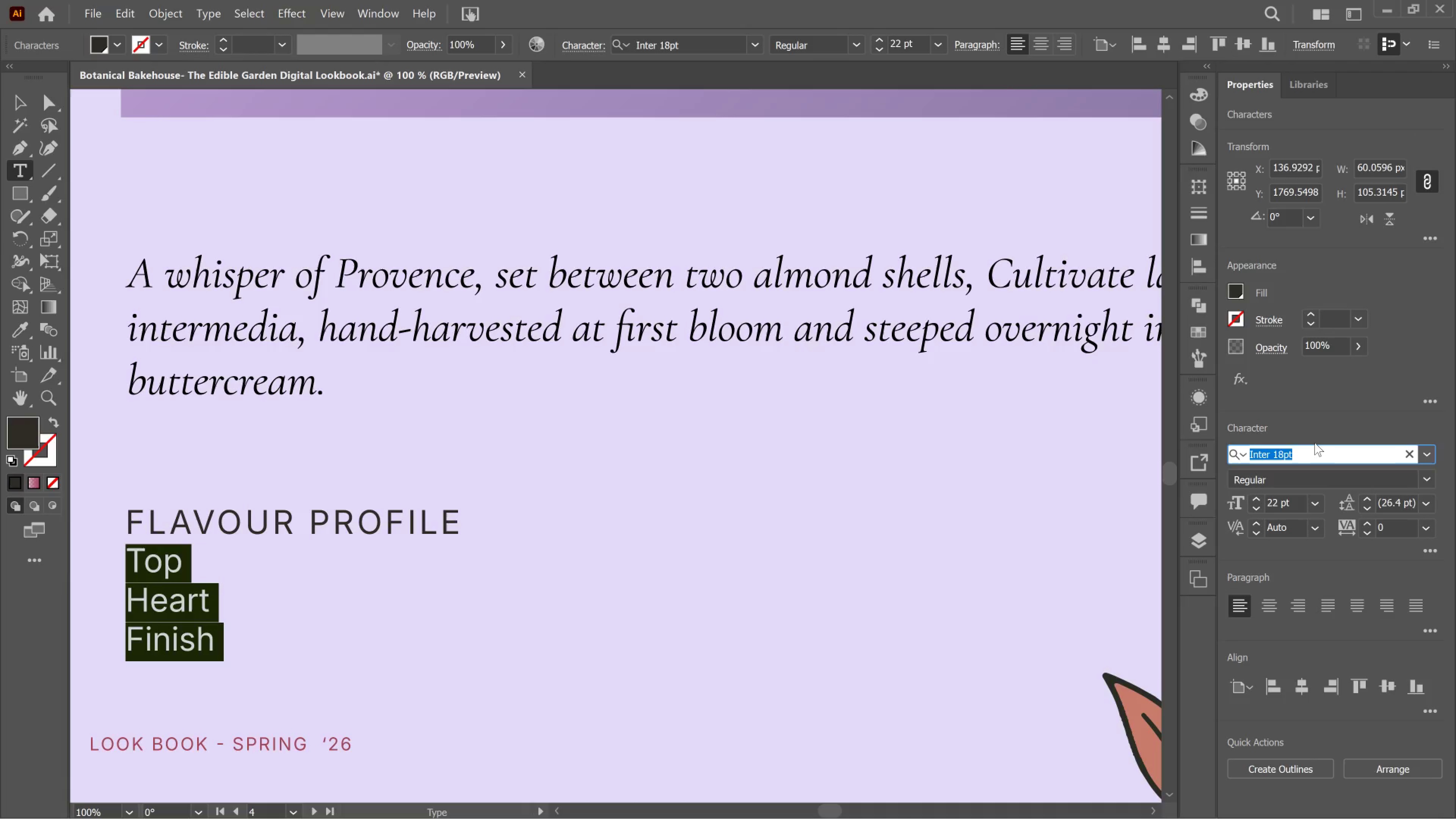 
type(car)
key(Backspace)
key(Backspace)
type(ora)
key(Backspace)
type(m)
 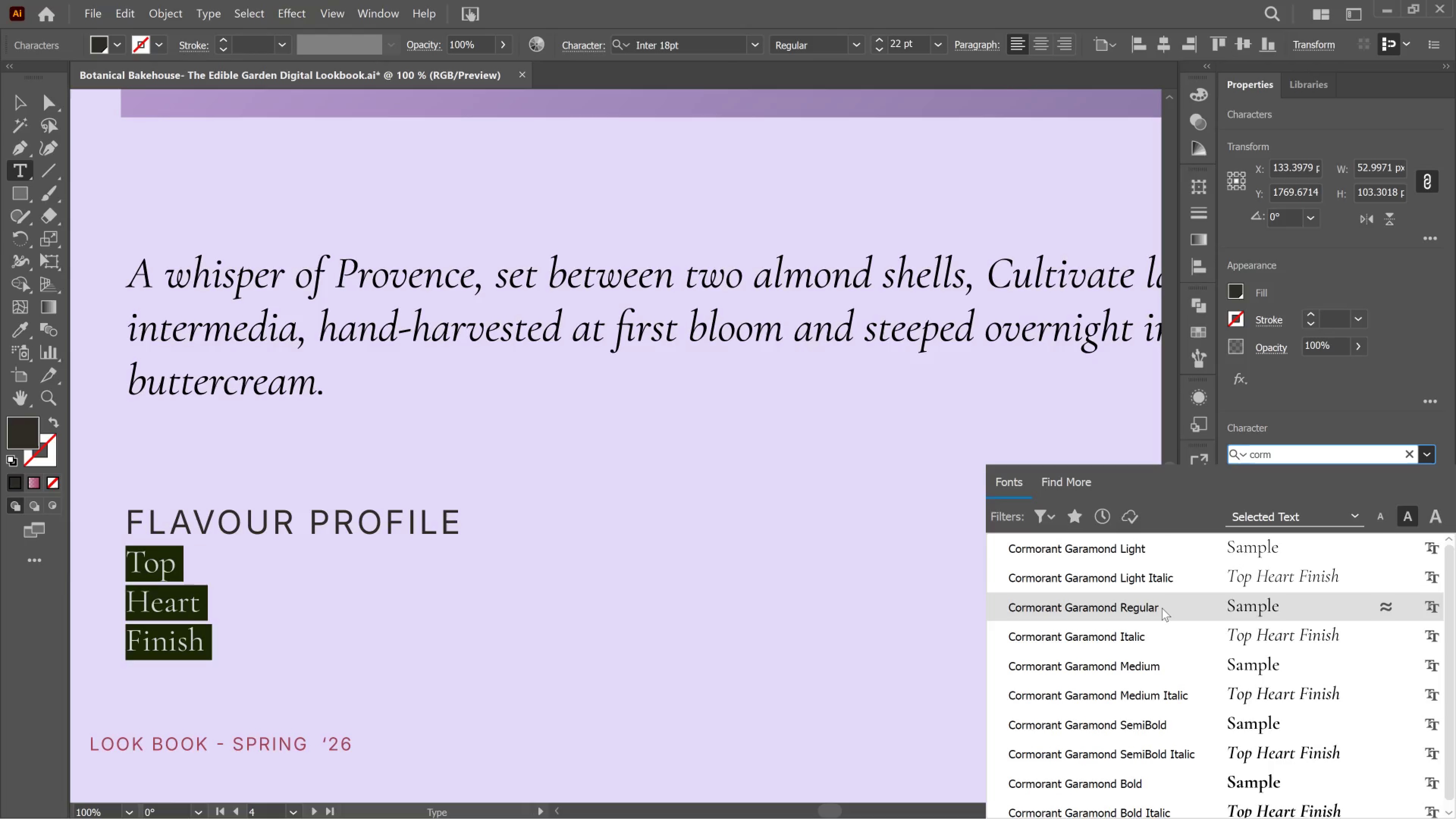 
wait(6.87)
 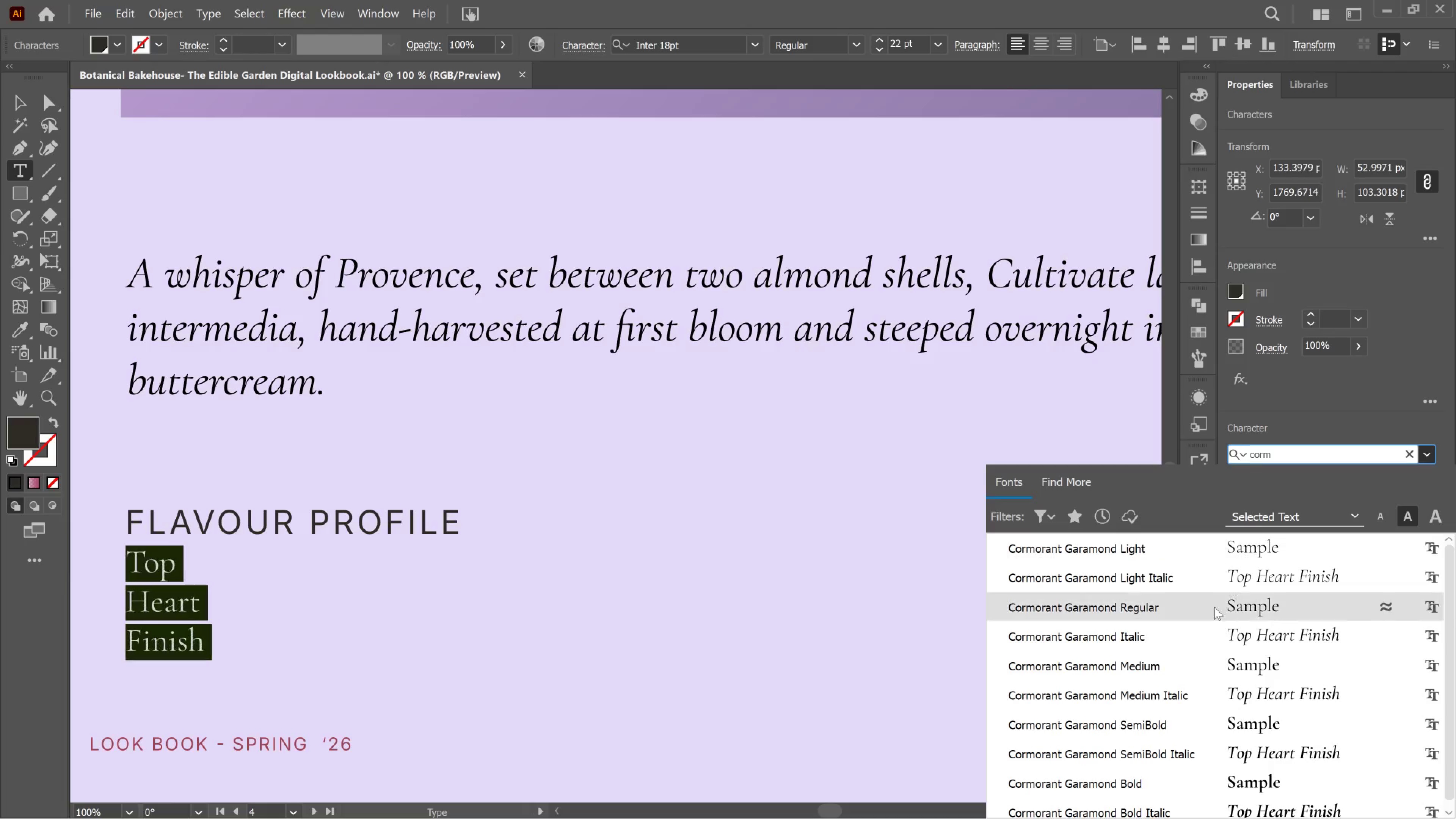 
left_click([1162, 608])
 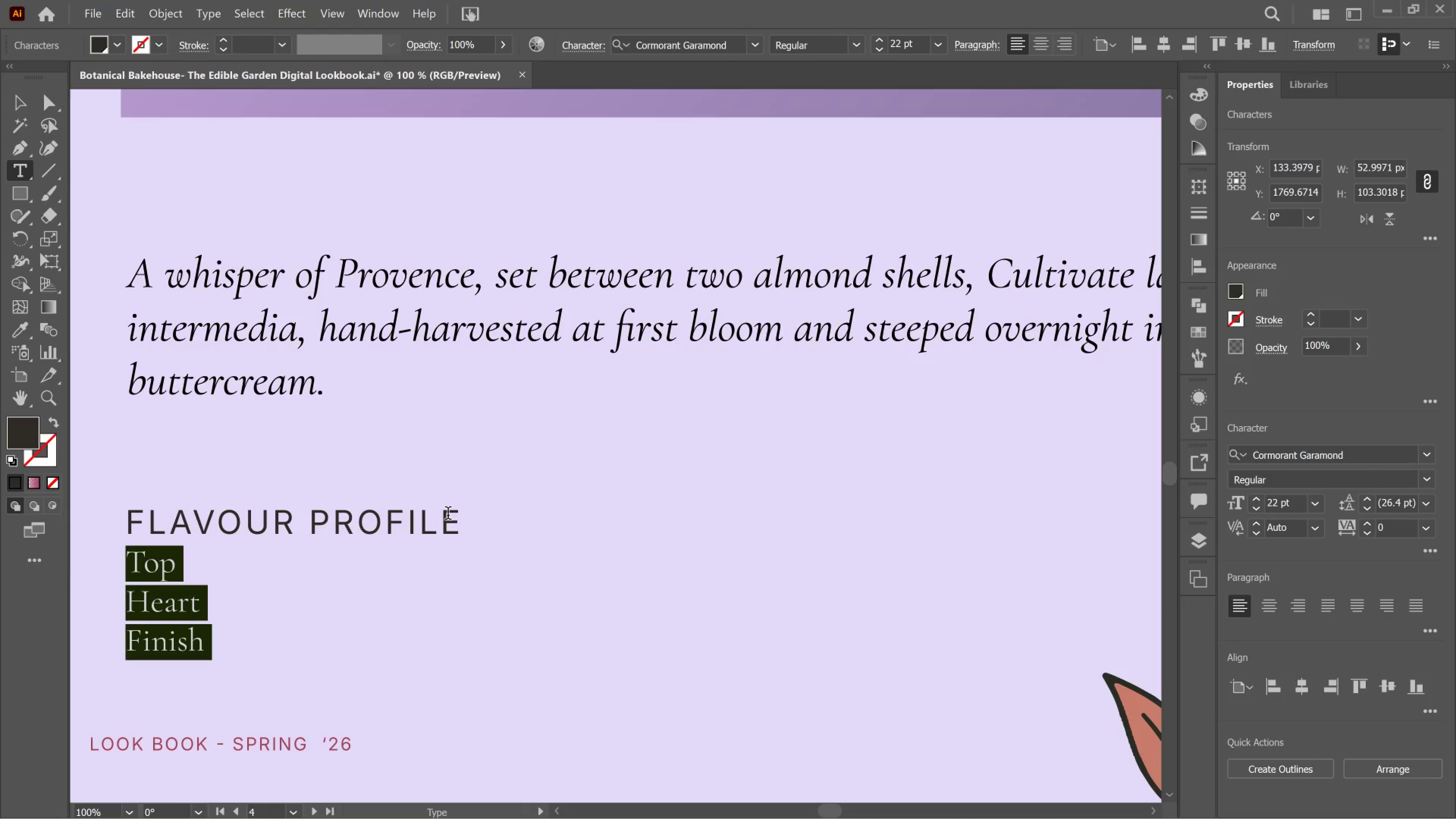 
left_click_drag(start_coordinate=[453, 526], to_coordinate=[38, 522])
 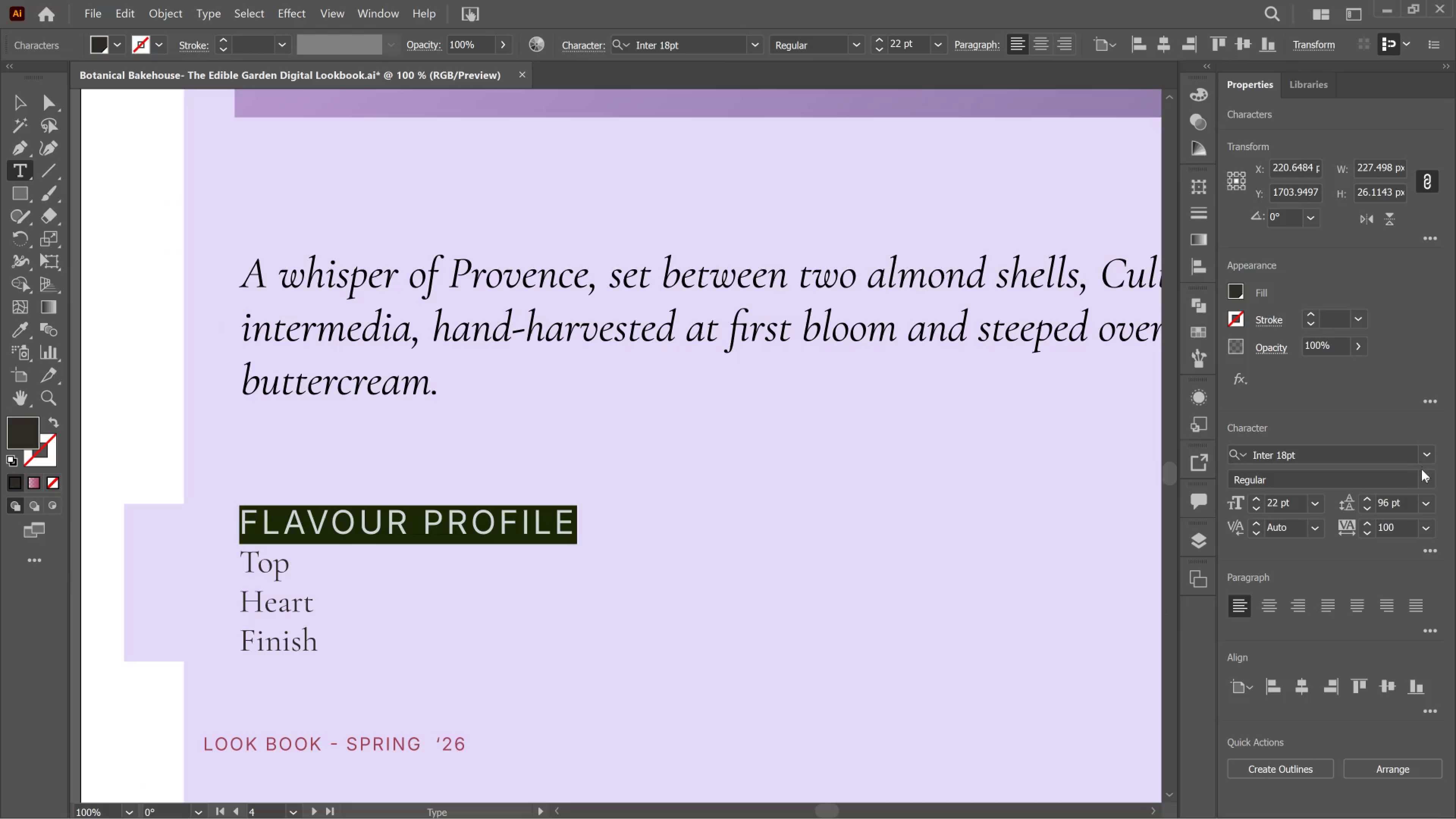 
left_click([1424, 476])
 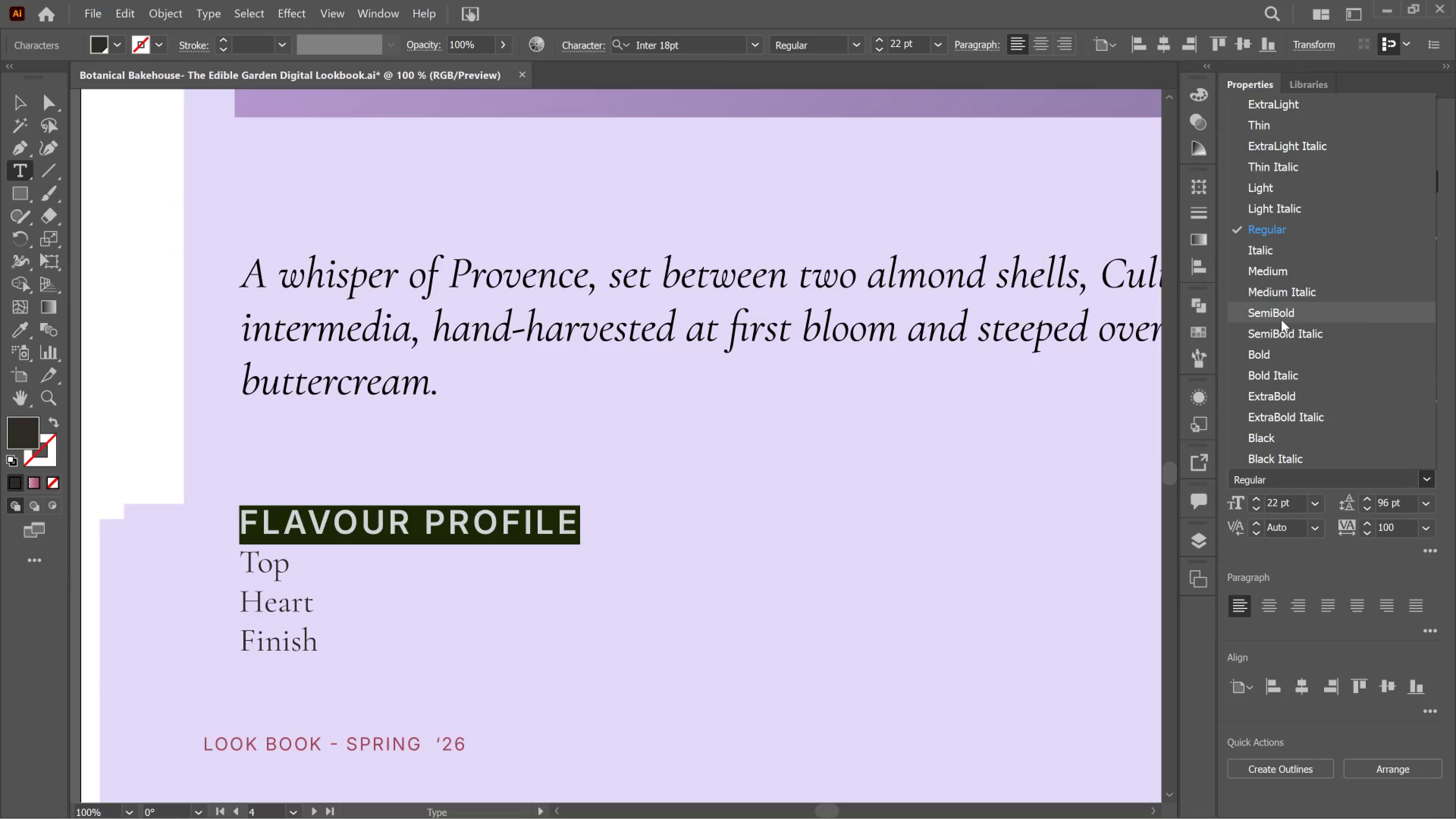 
left_click([1281, 320])
 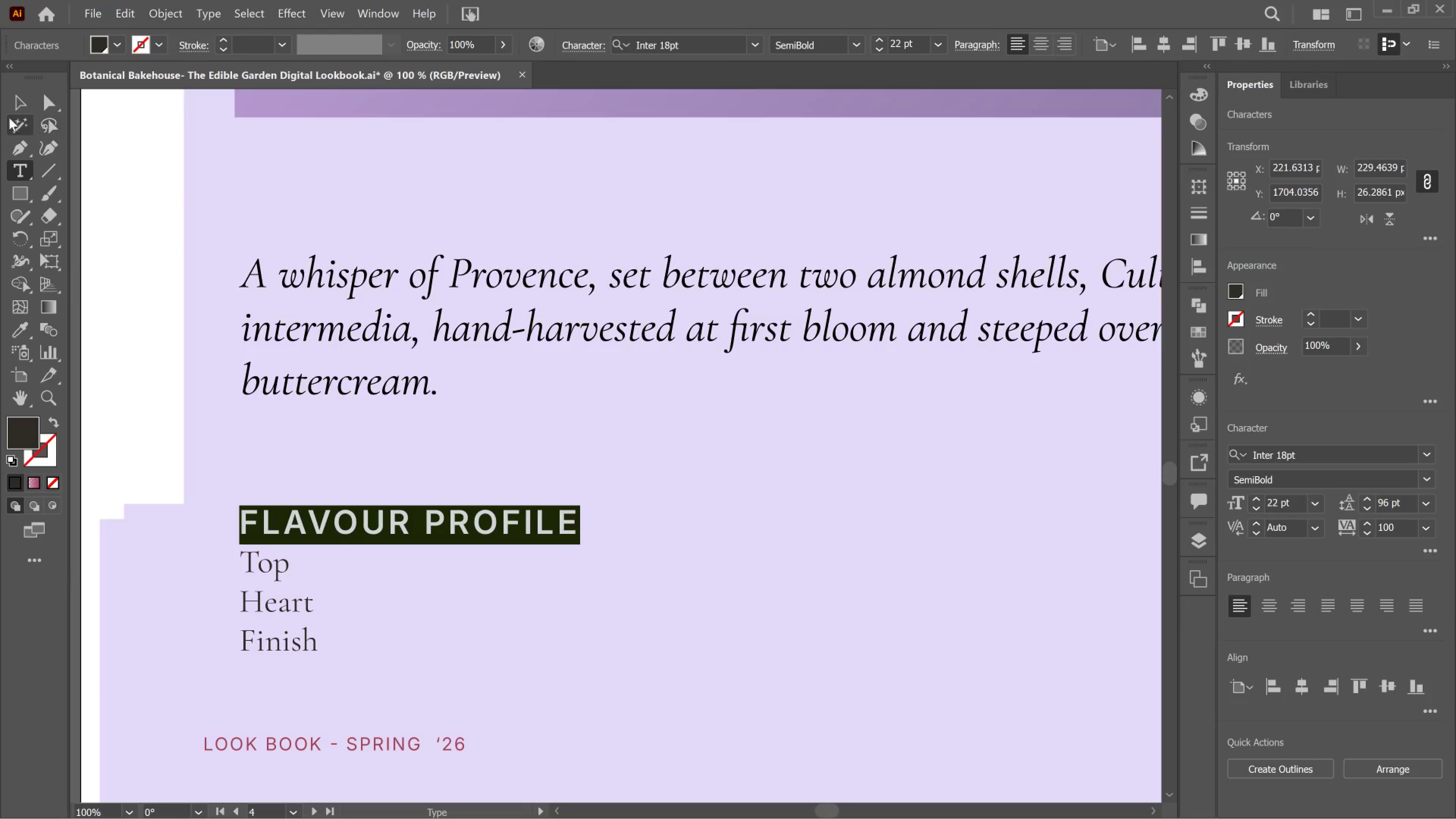 
left_click([18, 97])
 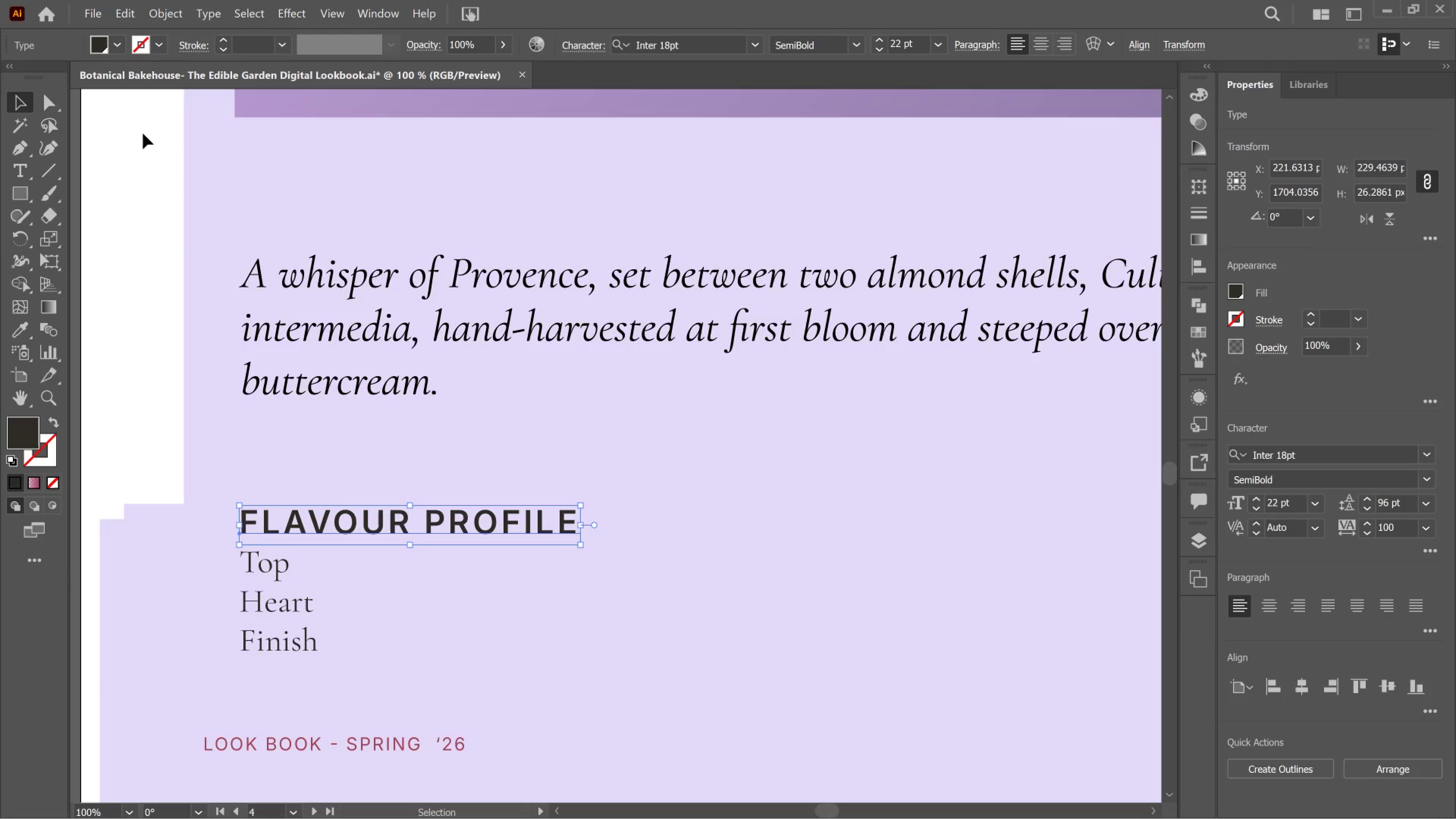 
left_click([141, 138])
 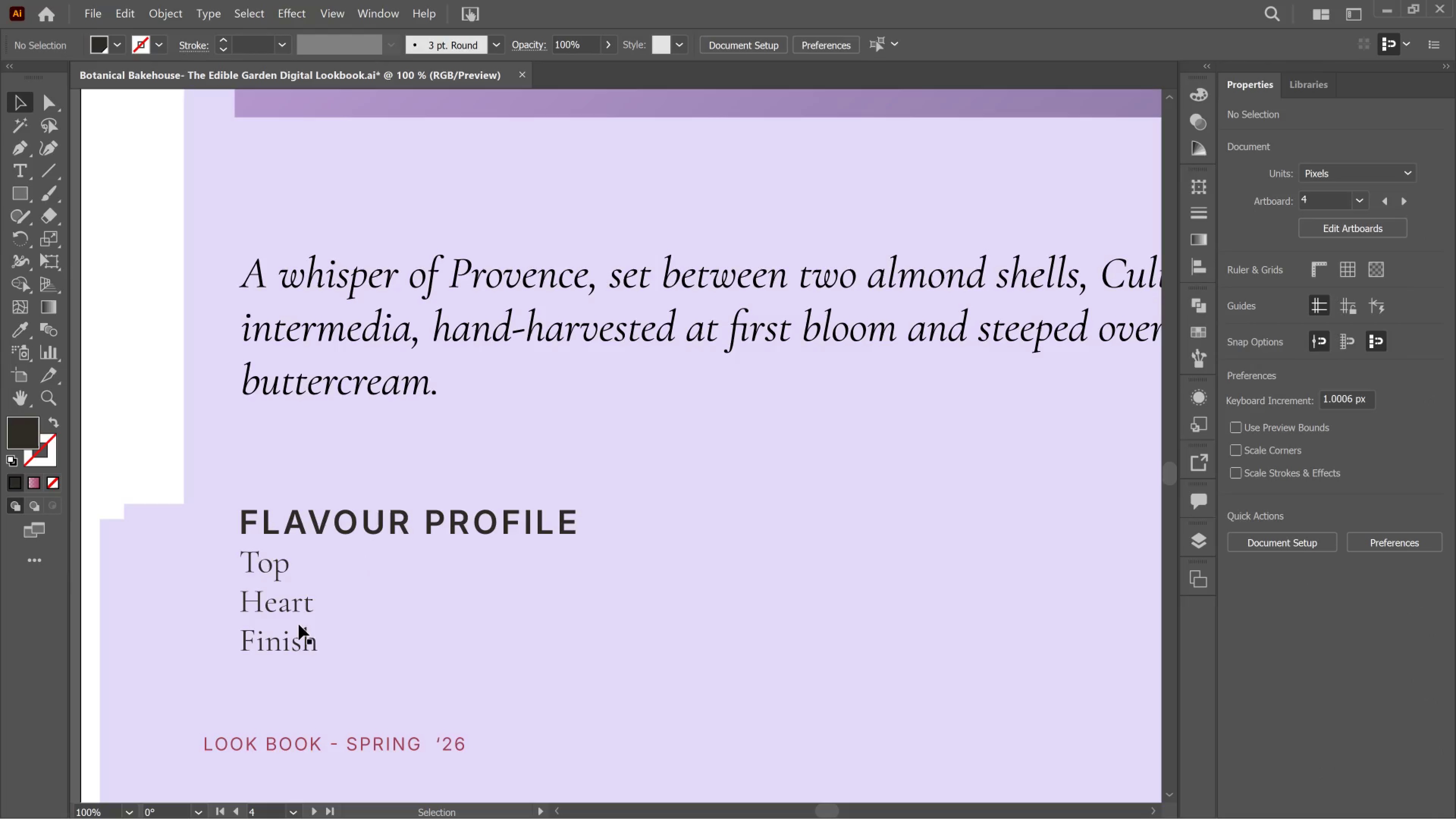 
double_click([302, 631])
 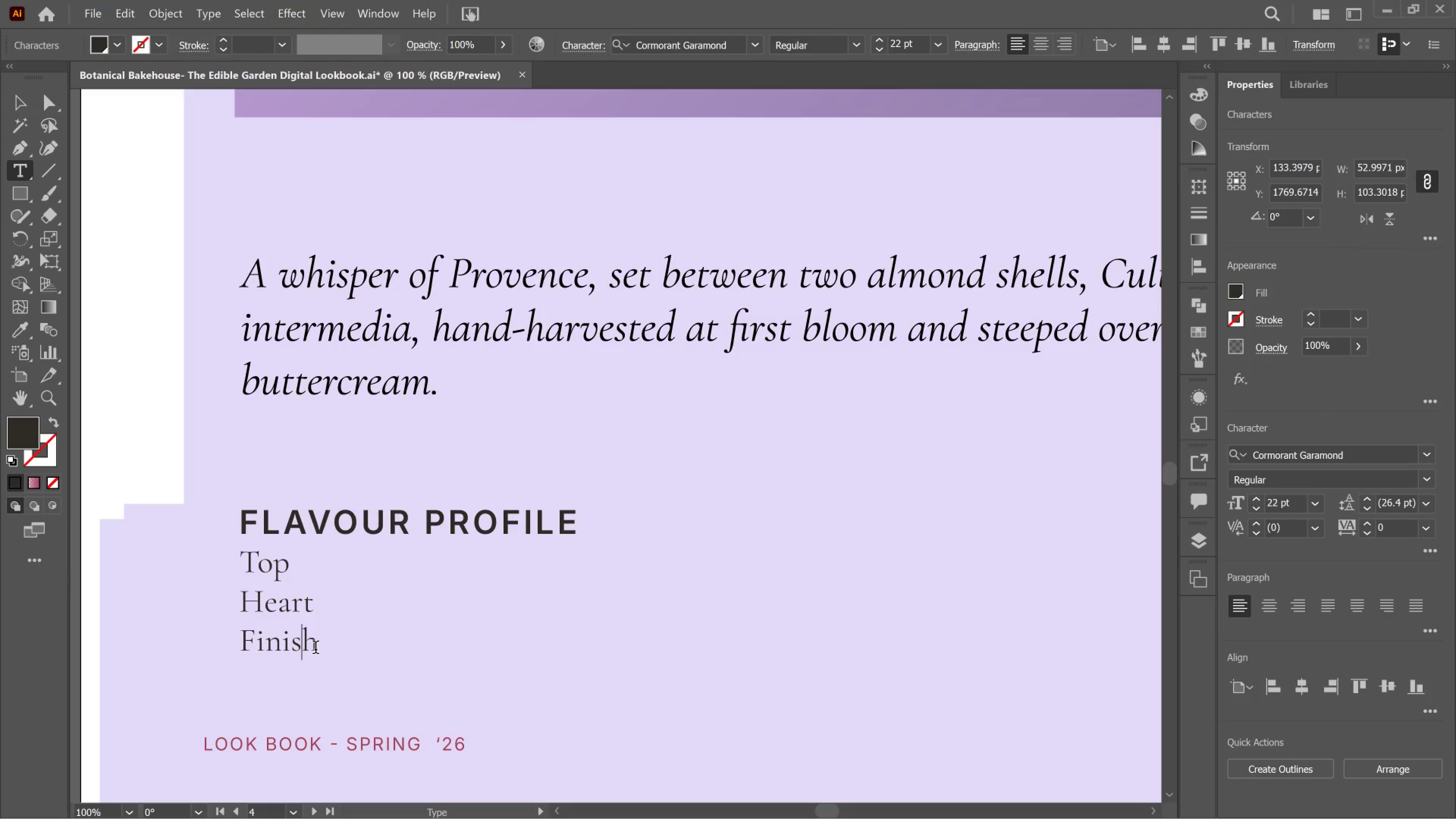 
double_click([315, 649])
 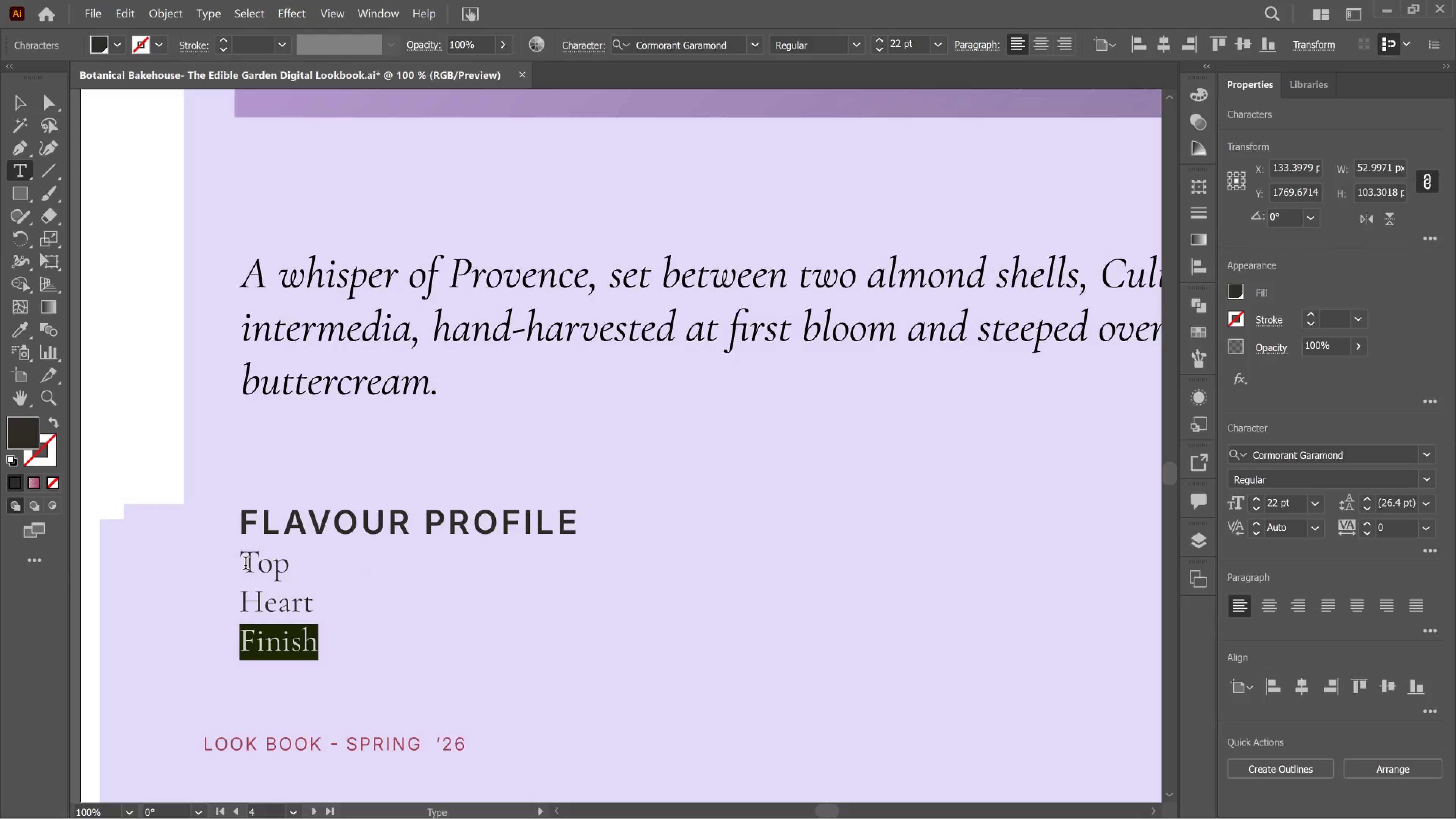 
left_click([245, 565])
 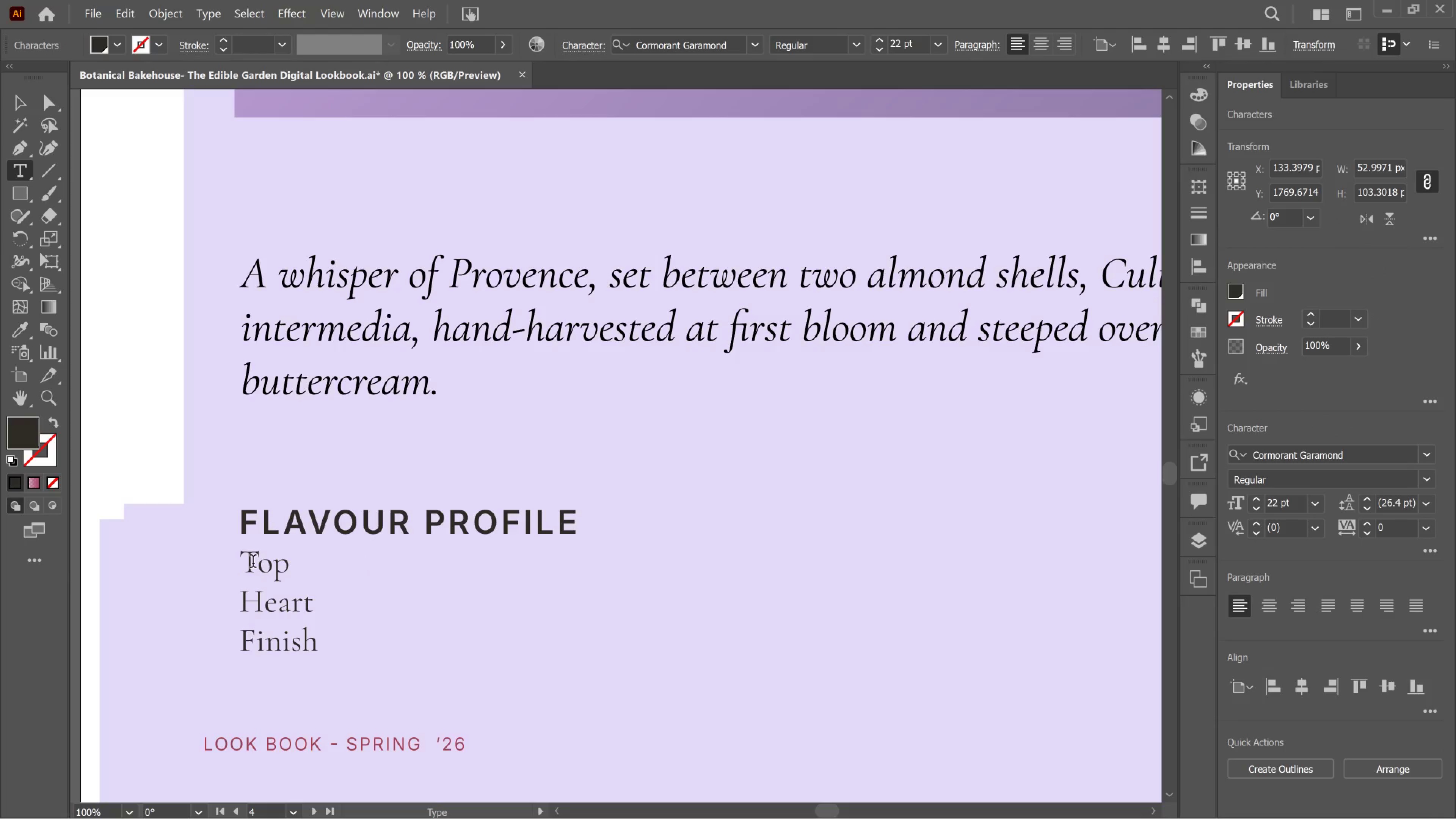 
key(Minus)
 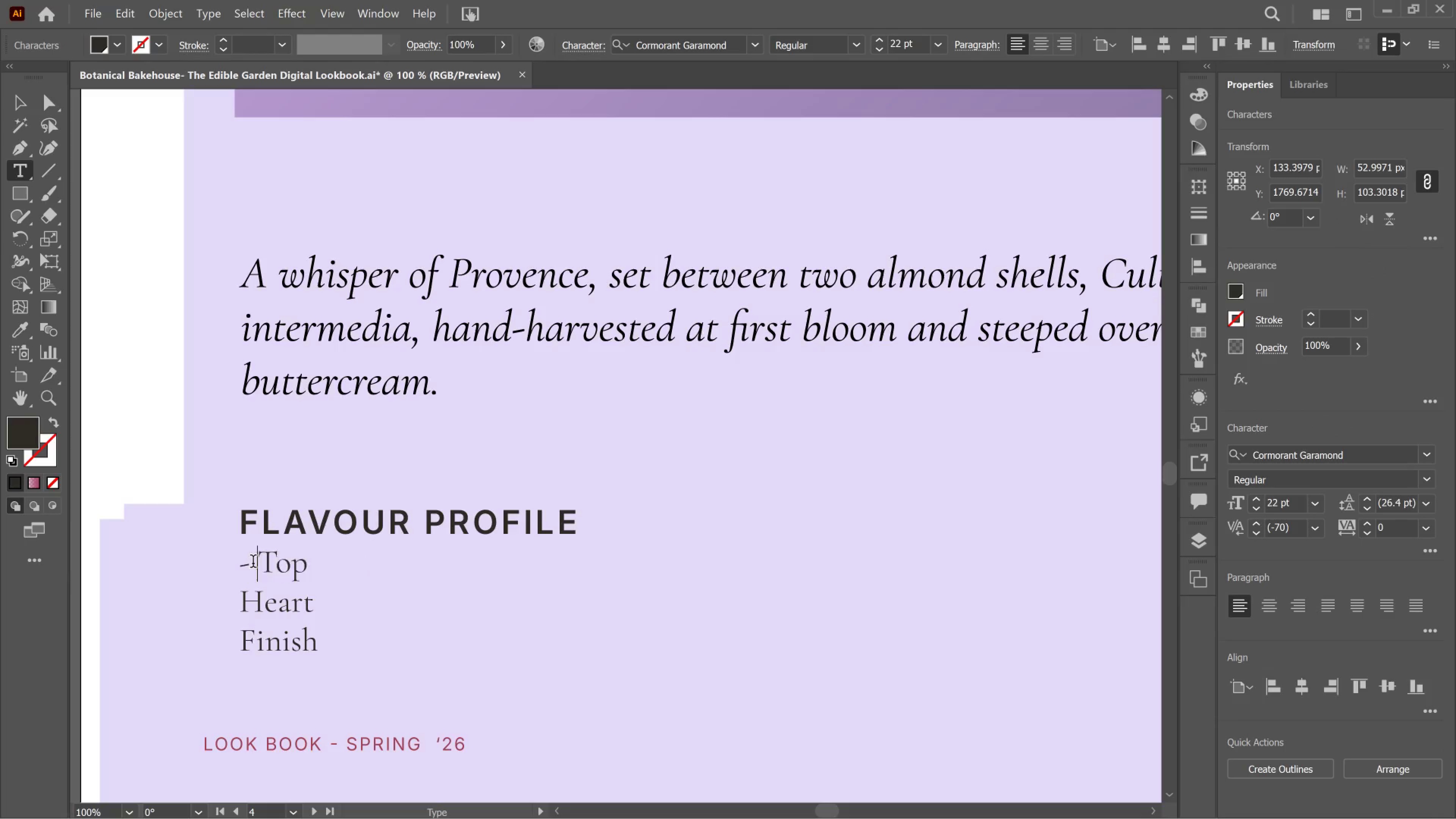 
key(Space)
 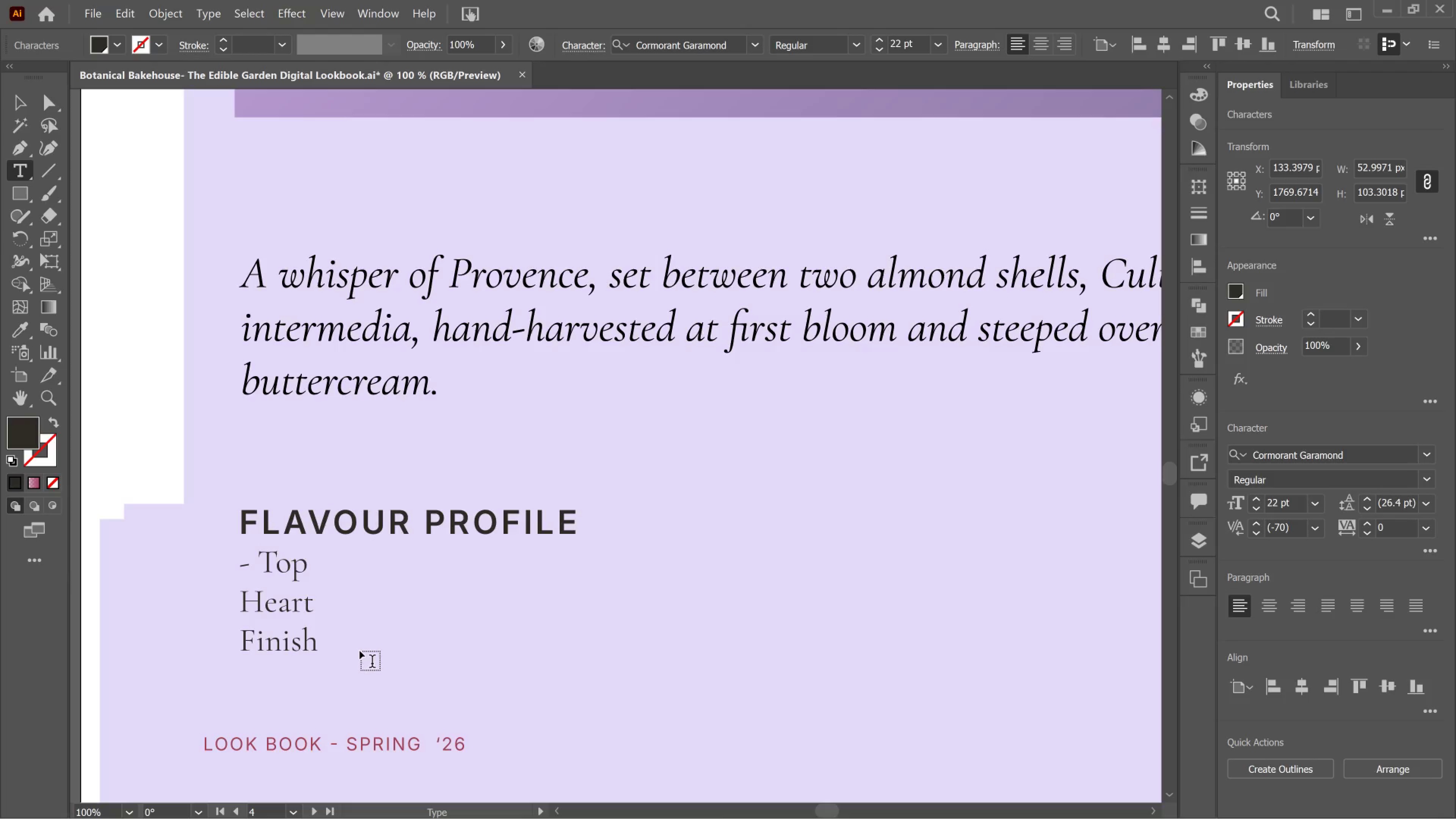 
key(ArrowDown)
 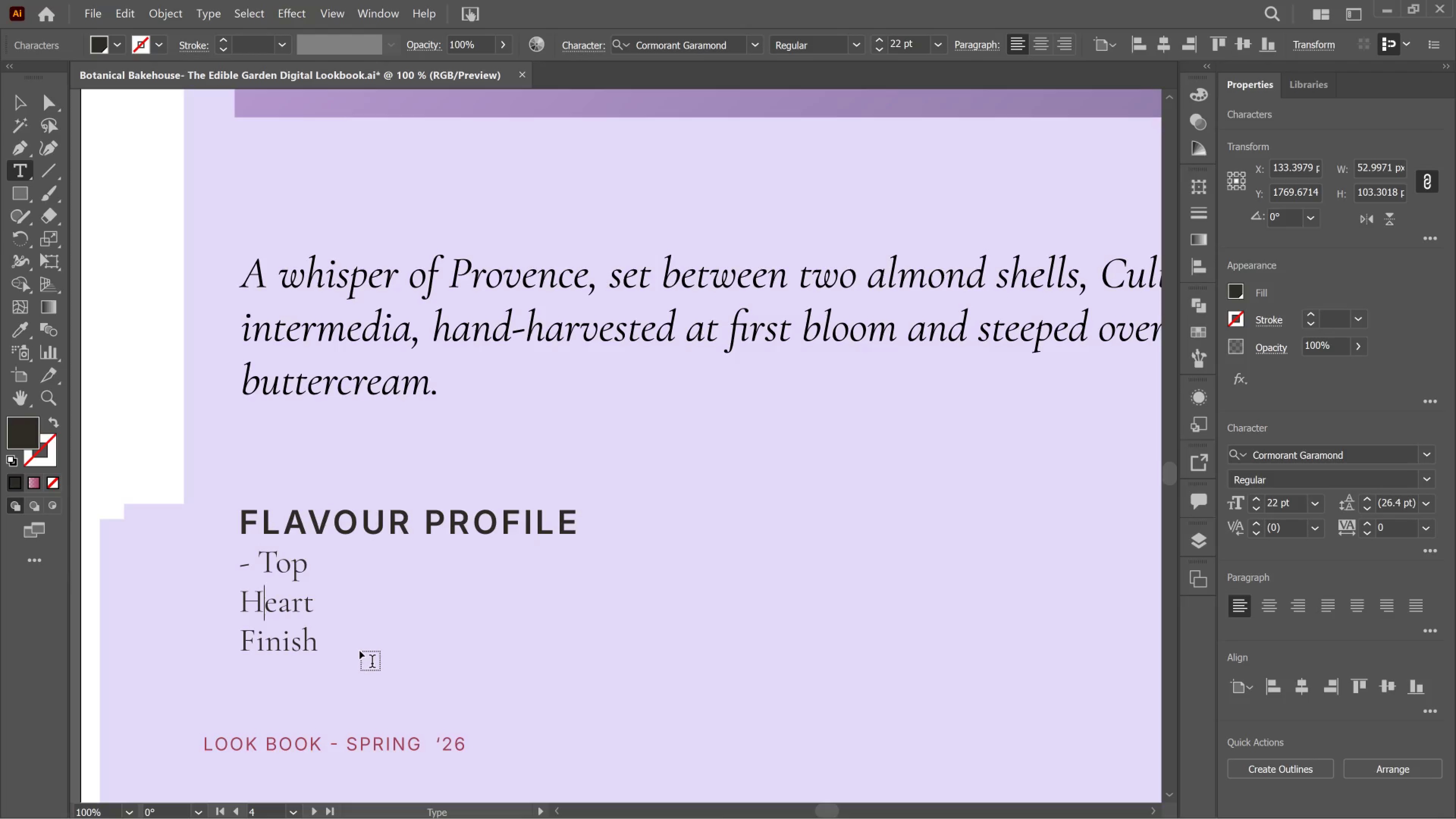 
key(ArrowLeft)
 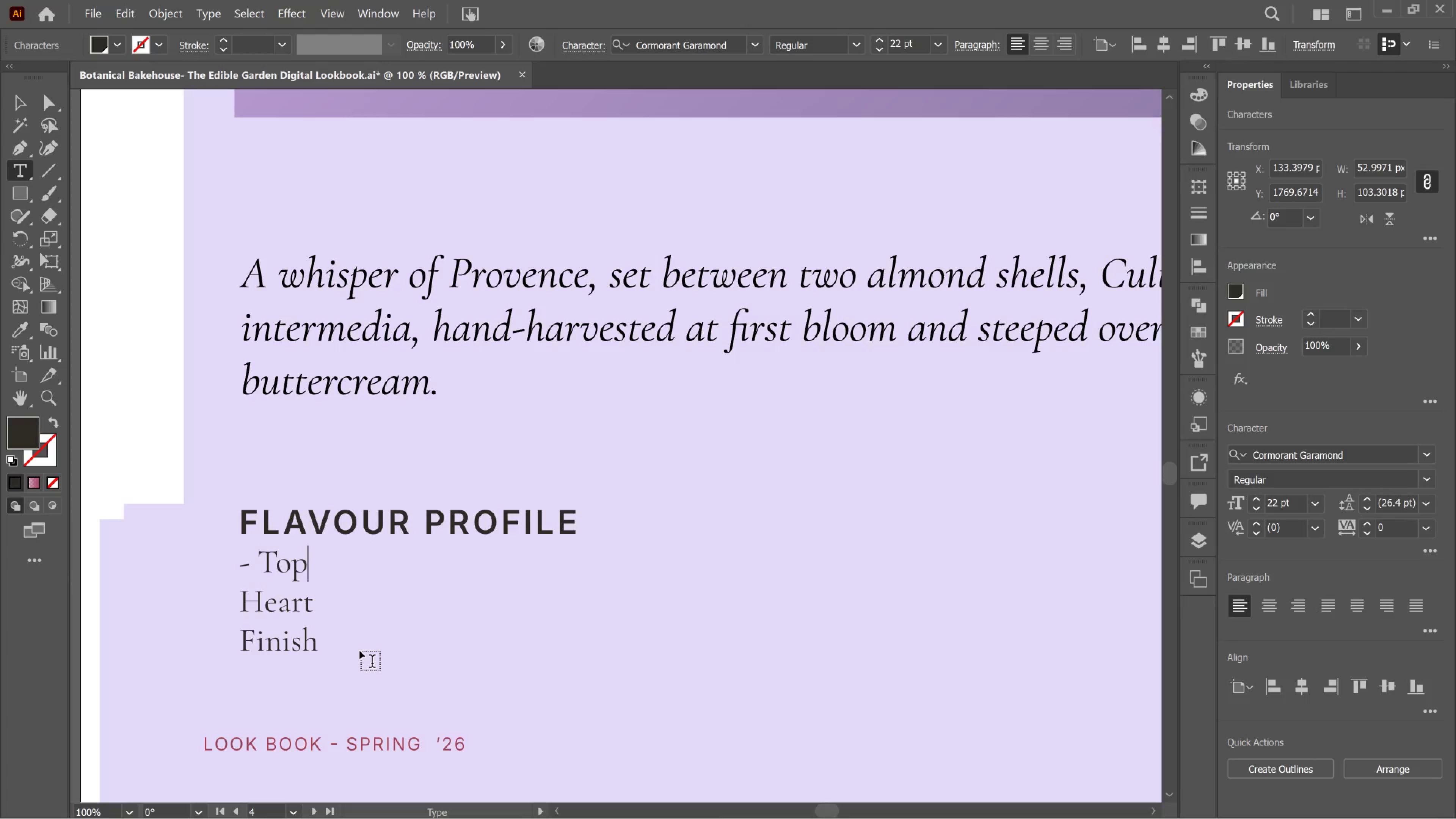 
key(ArrowLeft)
 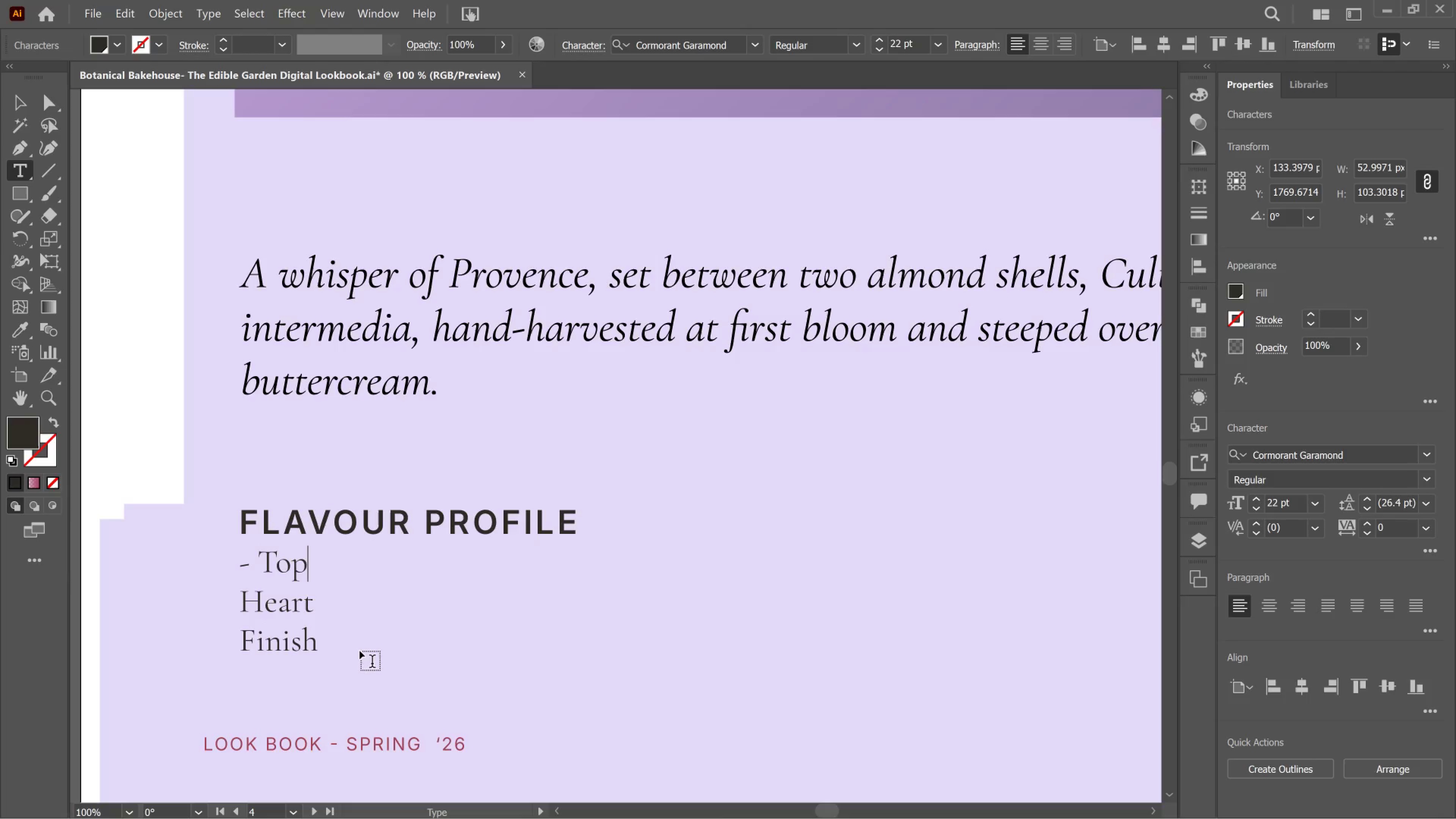 
key(ArrowRight)
 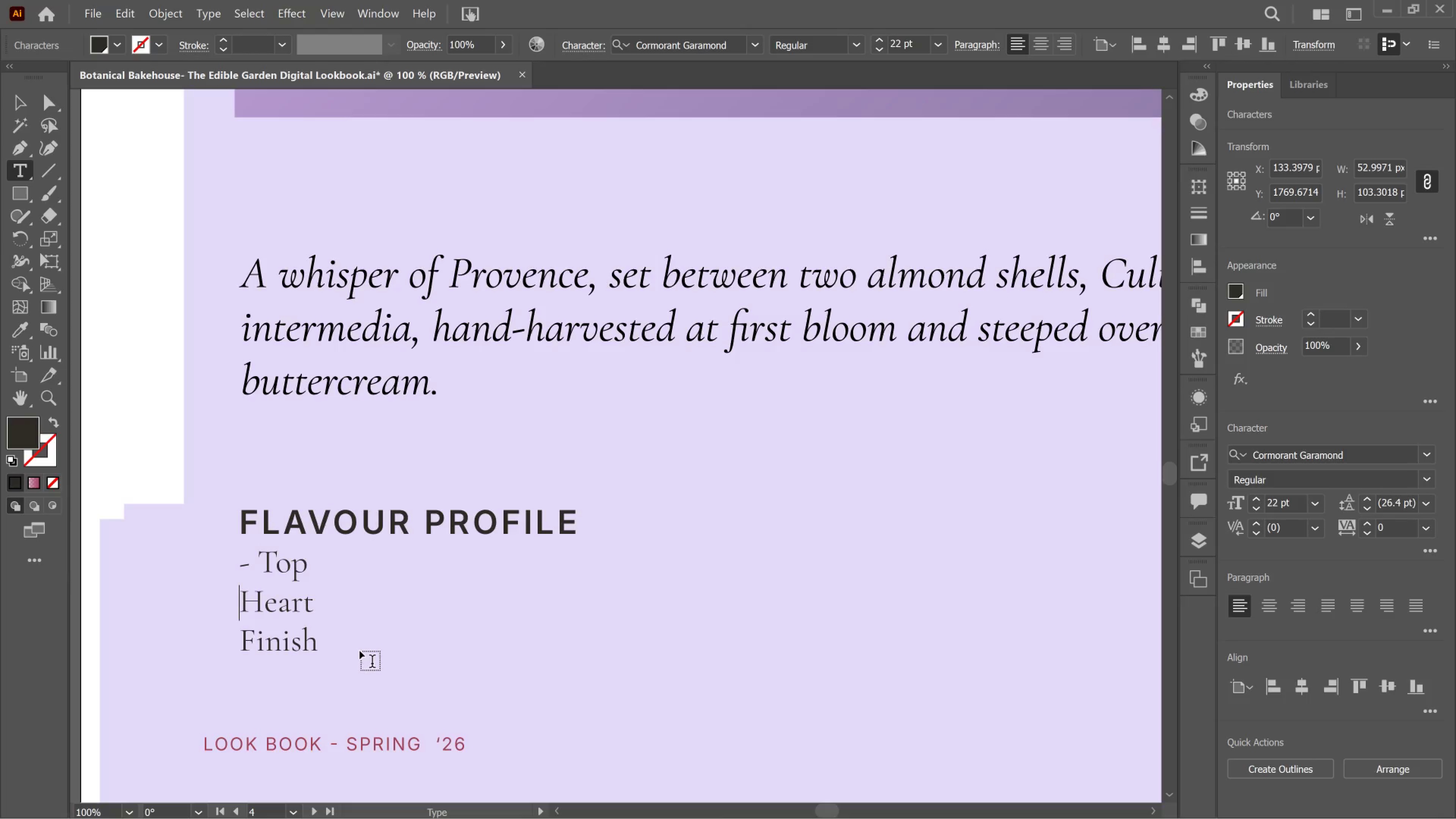 
key(Minus)
 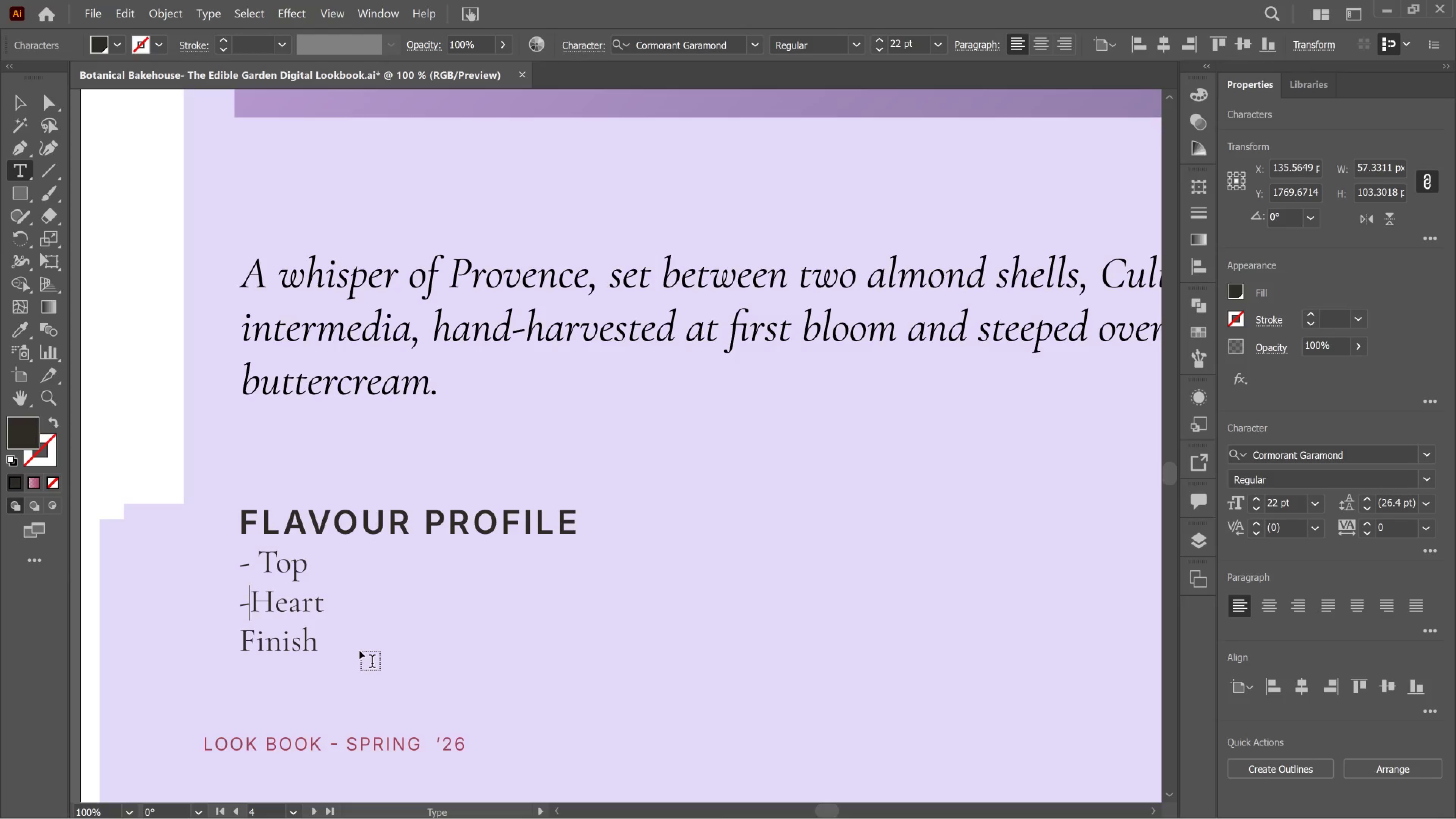 
key(Space)
 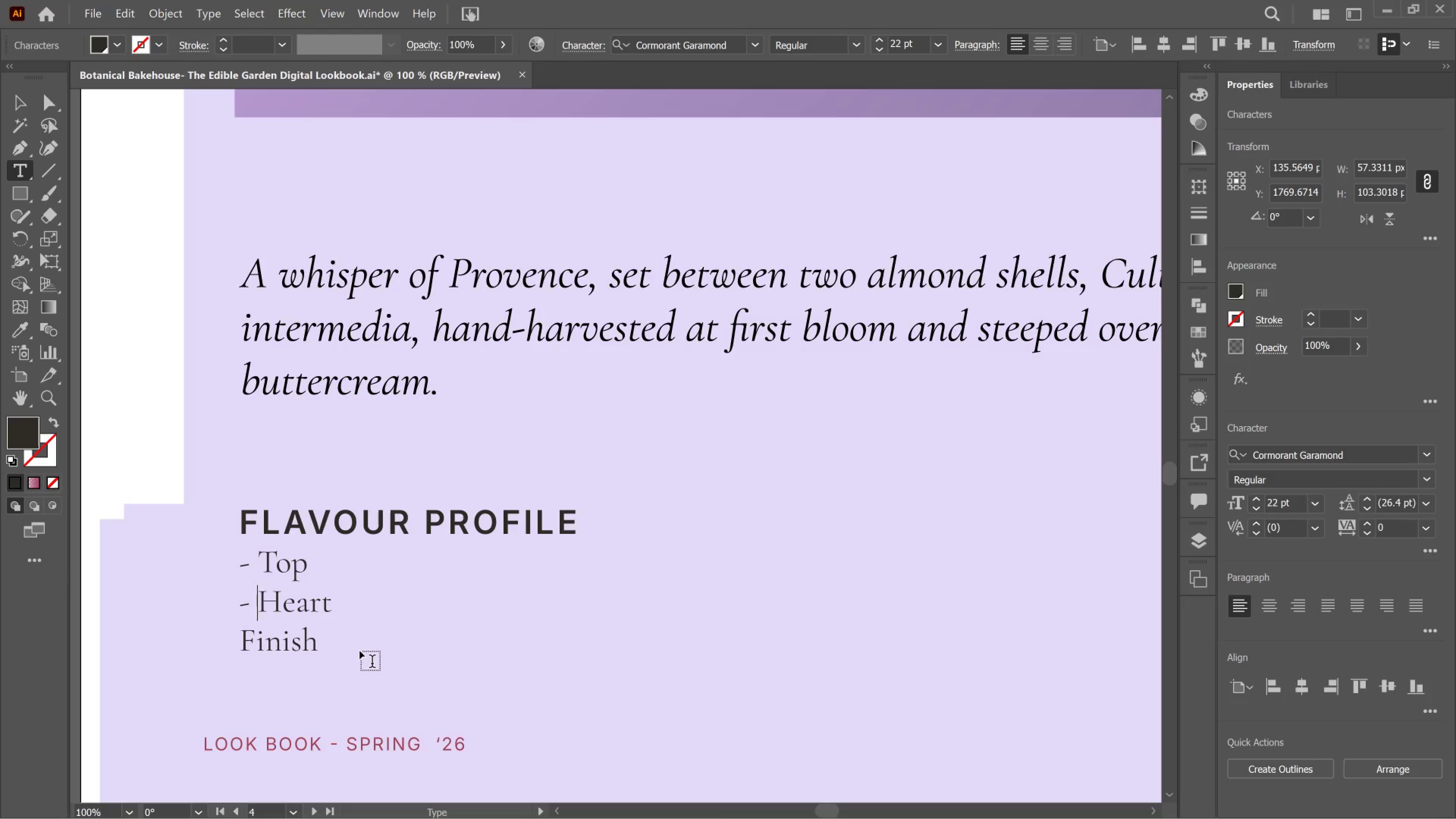 
key(ArrowDown)
 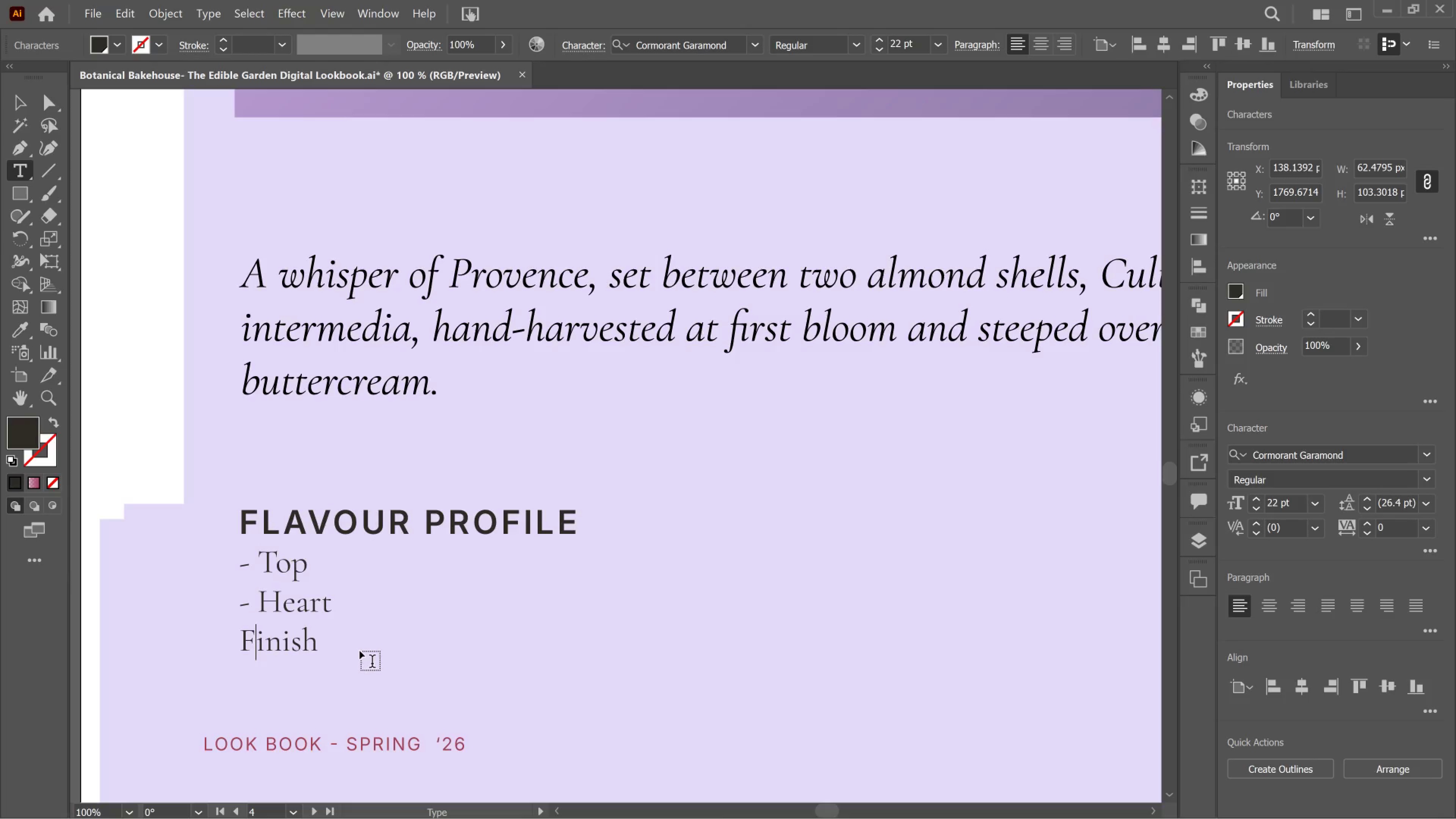 
key(ArrowLeft)
 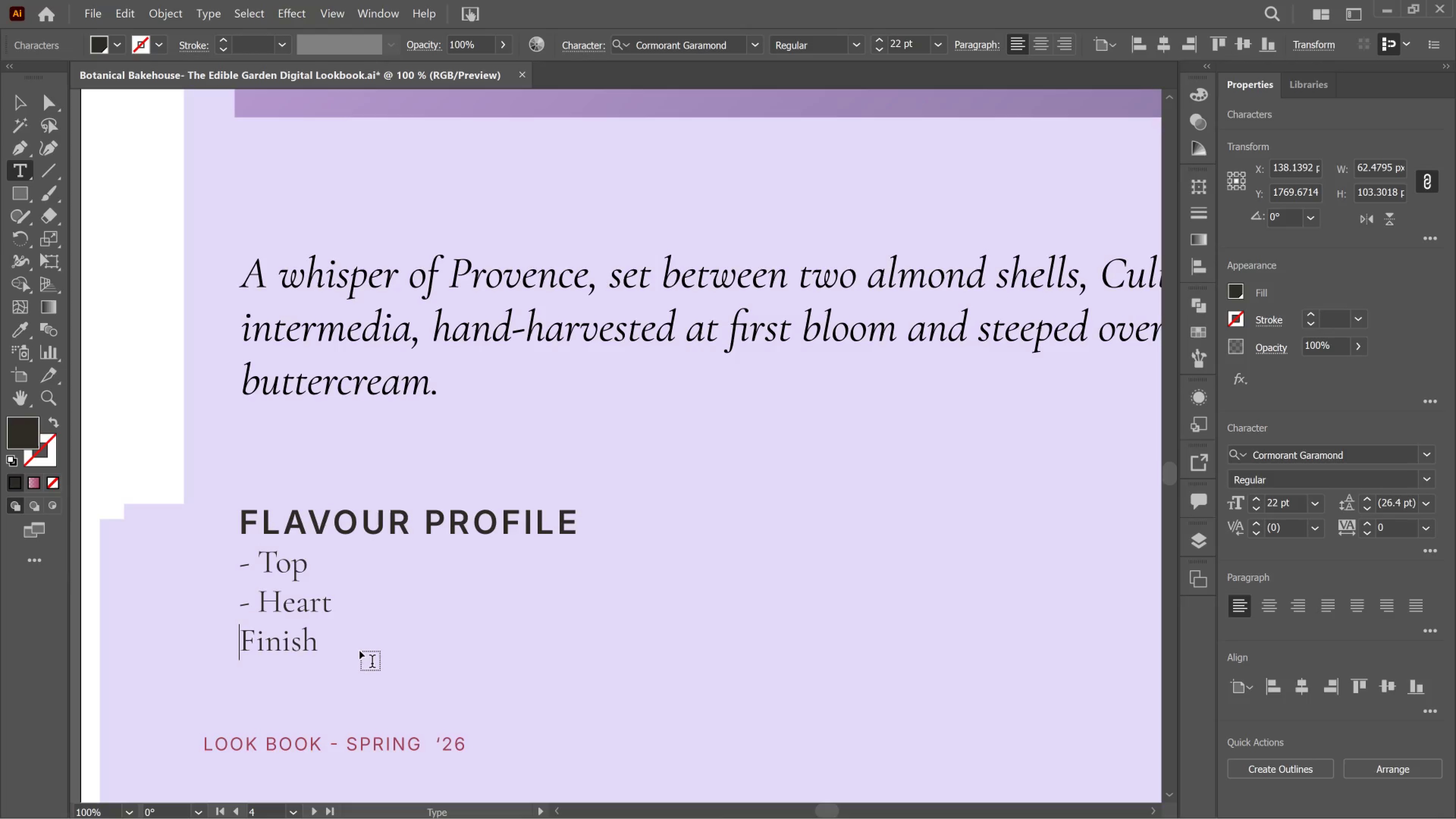 
key(Minus)
 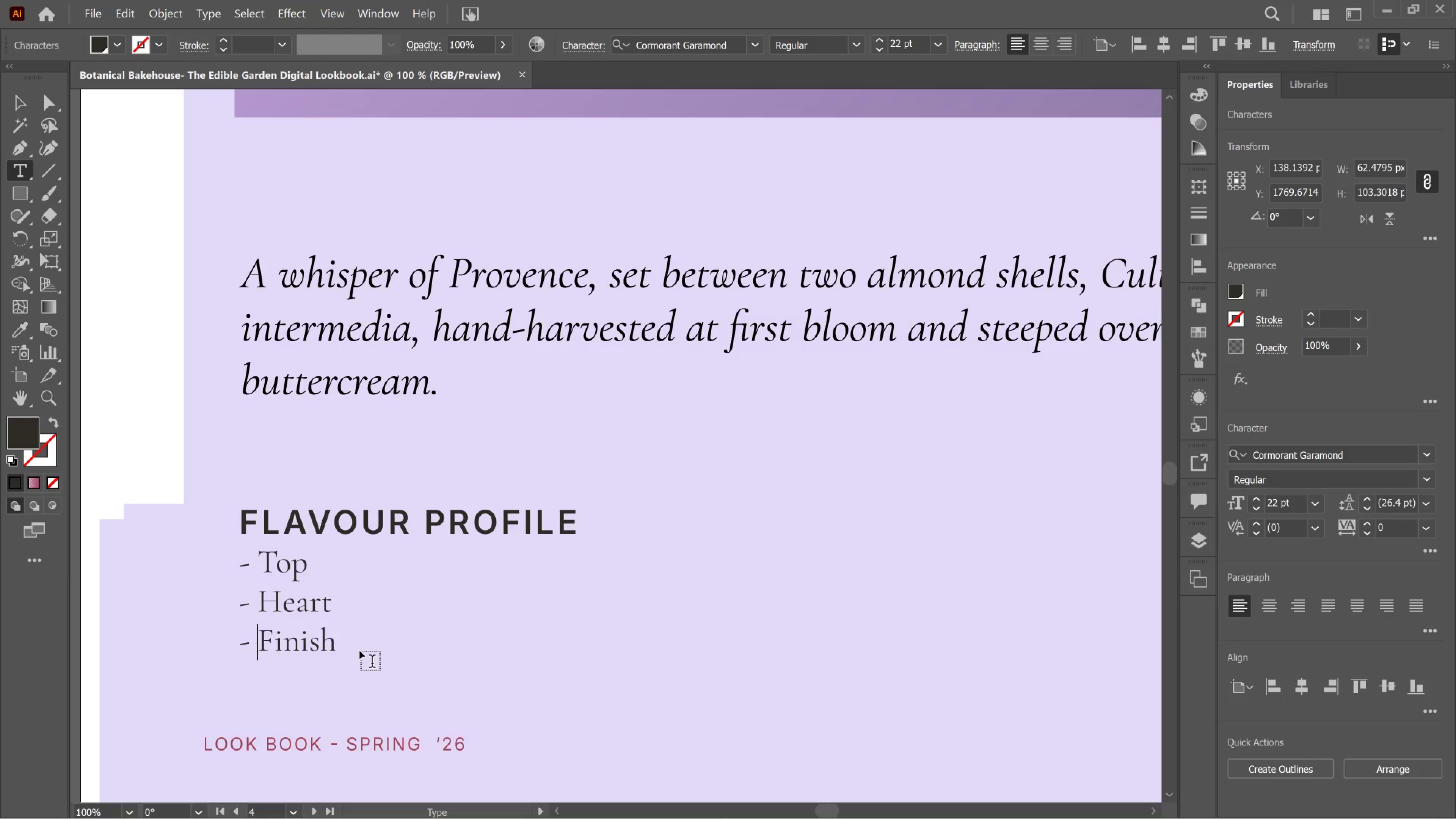 
key(Space)
 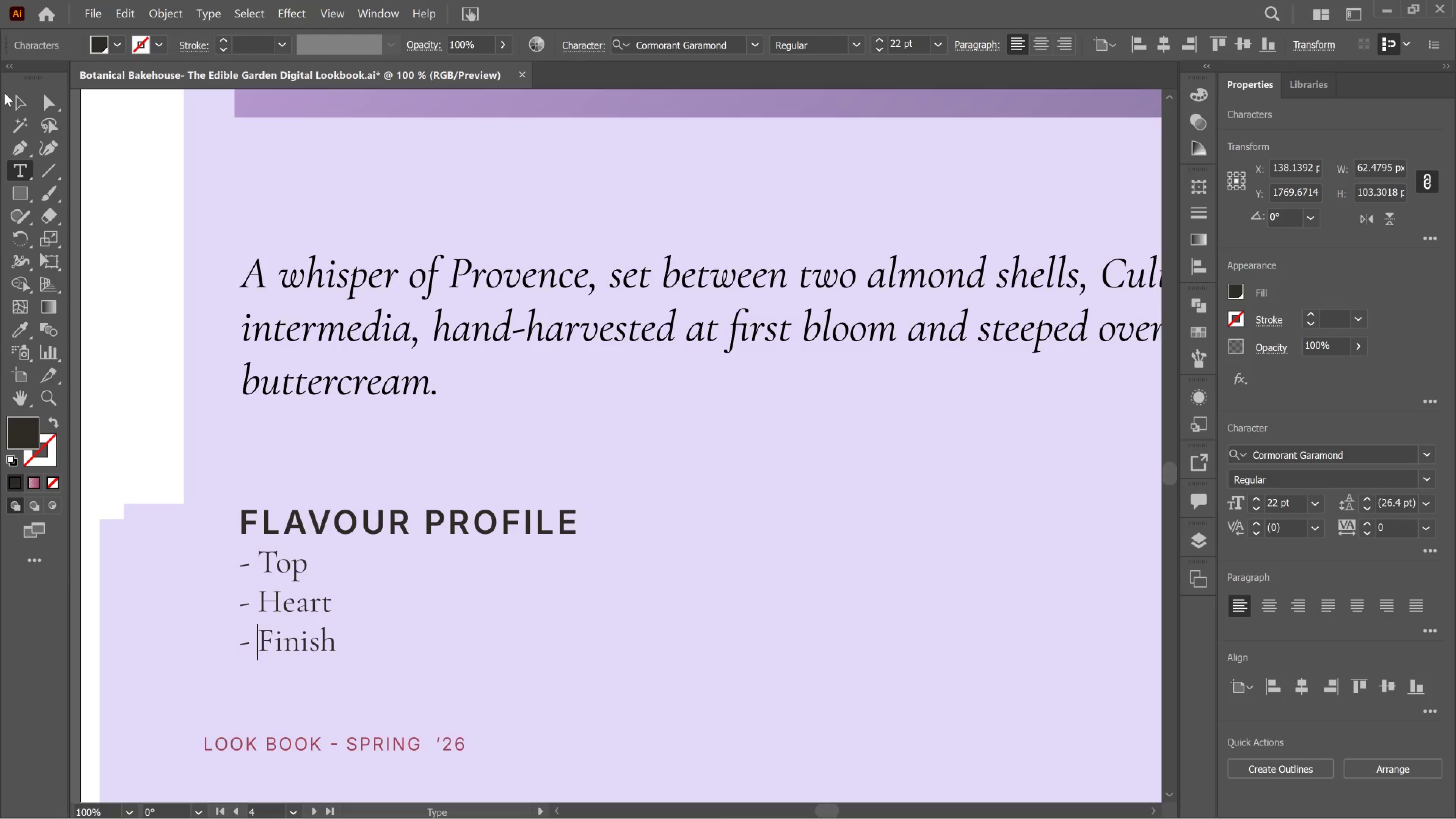 
left_click([9, 98])
 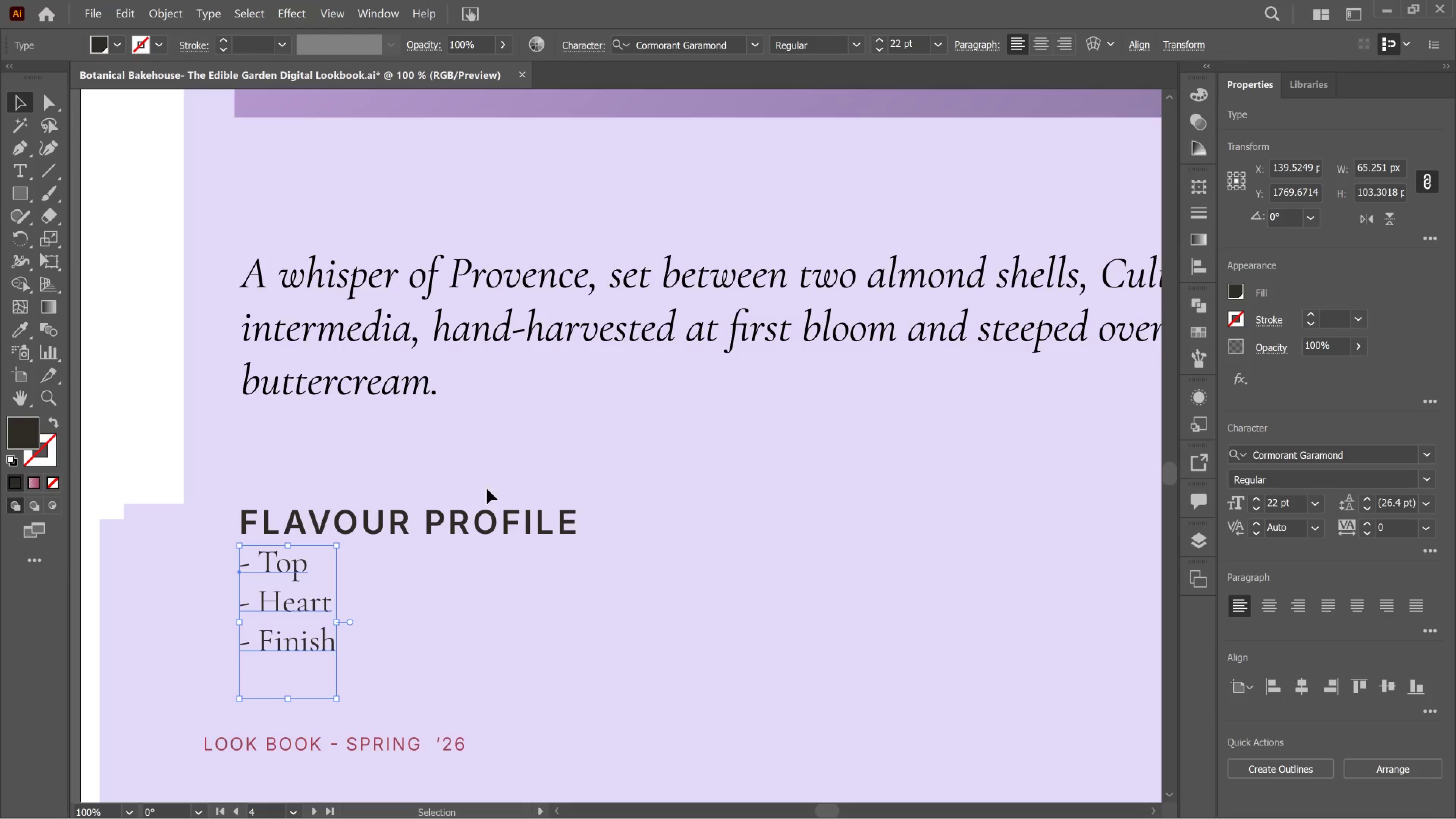 
hold_key(key=AltLeft, duration=1.31)
scroll: coordinate [518, 496], scroll_direction: down, amount: 4.0
 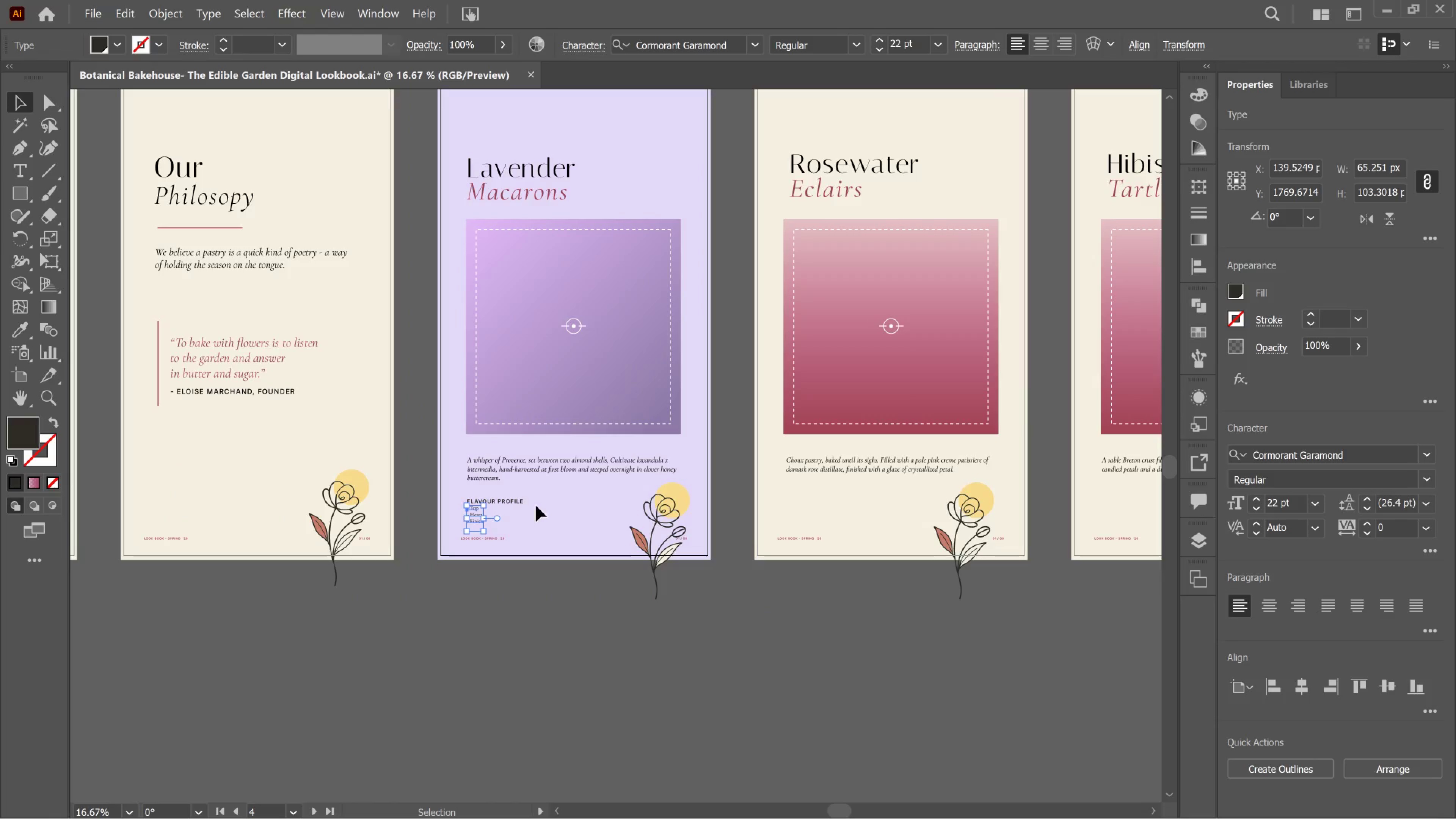 
hold_key(key=AltLeft, duration=0.51)
scroll: coordinate [680, 492], scroll_direction: up, amount: 1.0
 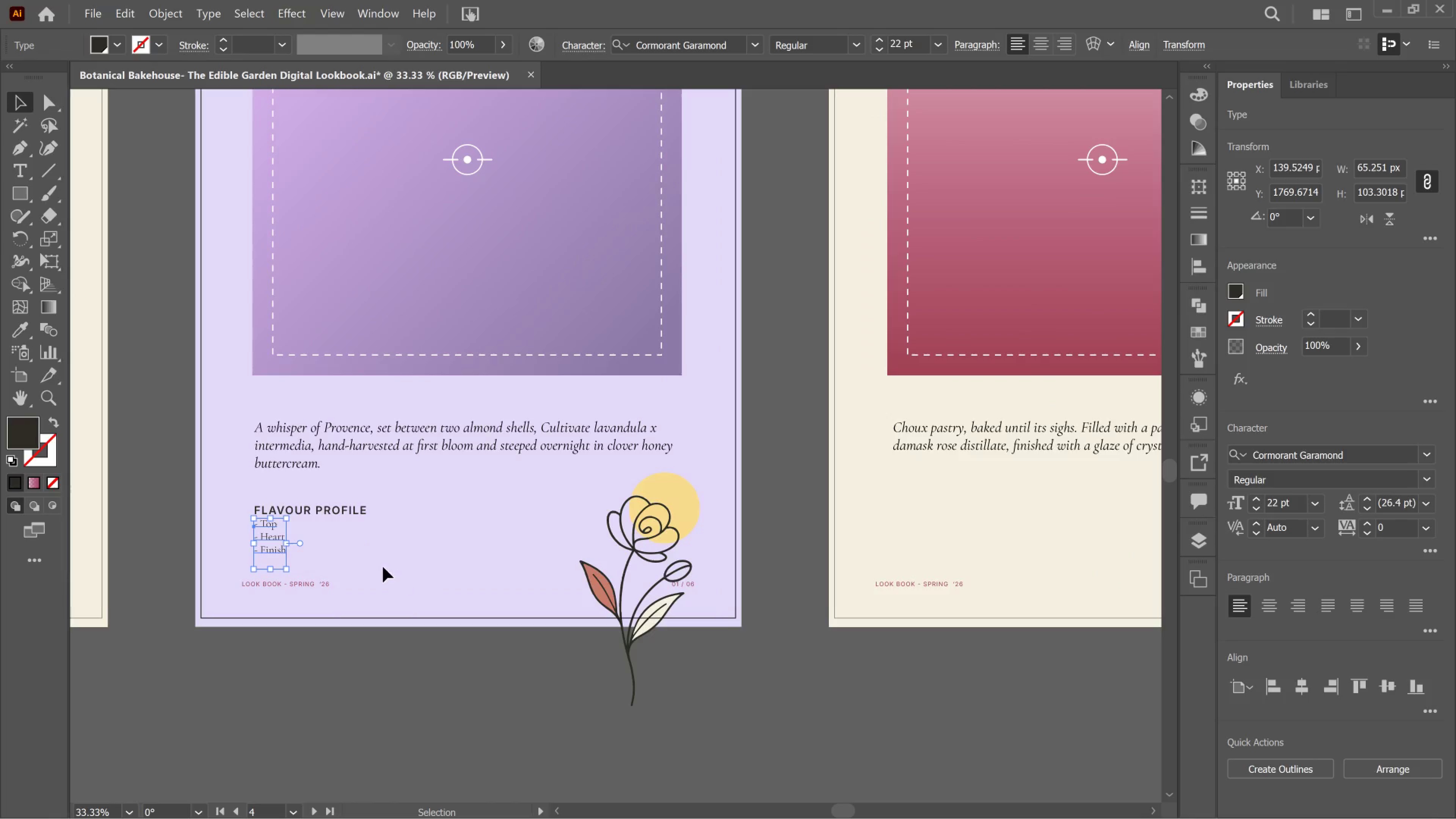 
left_click_drag(start_coordinate=[377, 561], to_coordinate=[273, 497])
 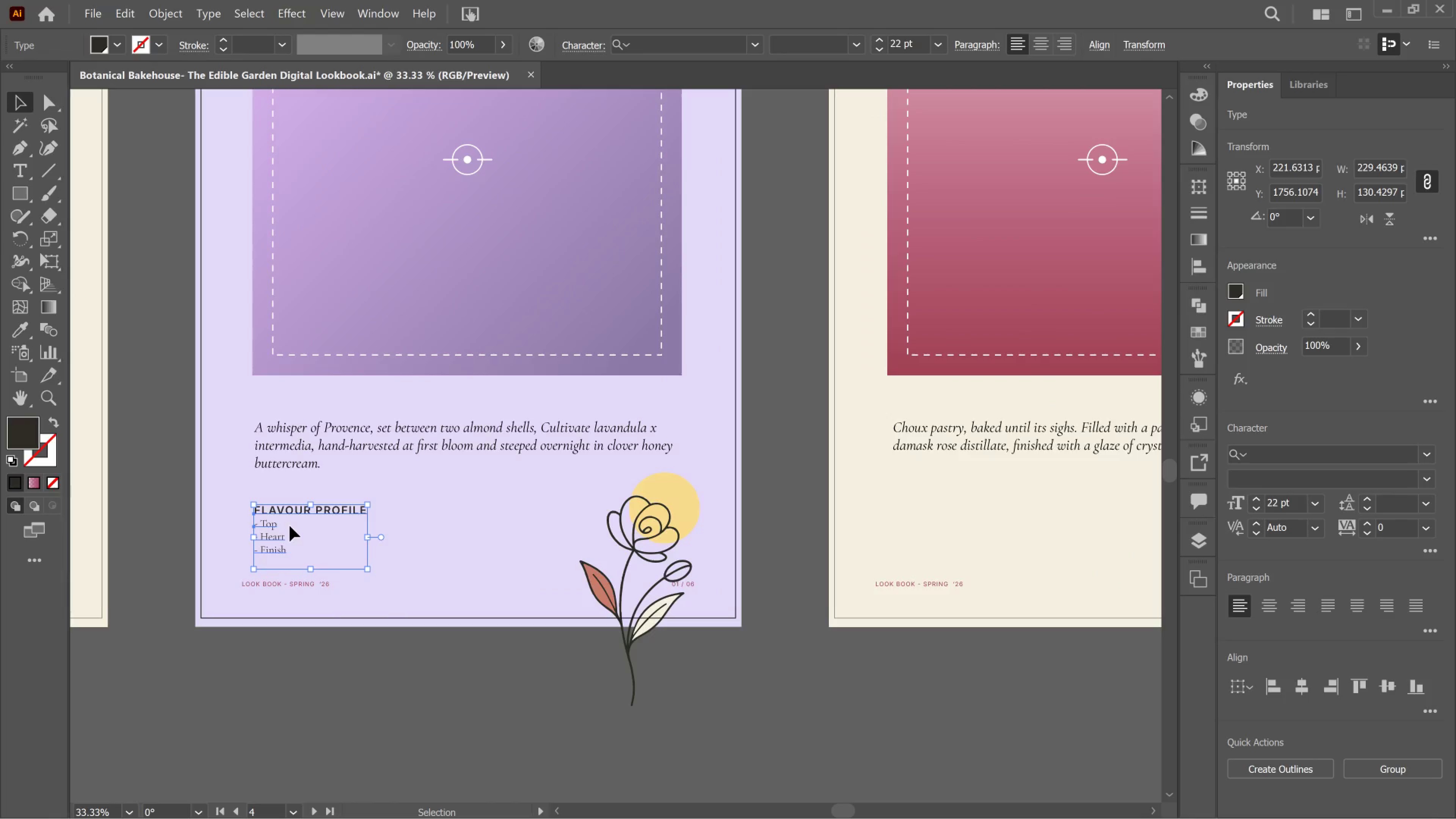 
hold_key(key=AltLeft, duration=5.83)
left_click_drag(start_coordinate=[268, 532], to_coordinate=[904, 509])
 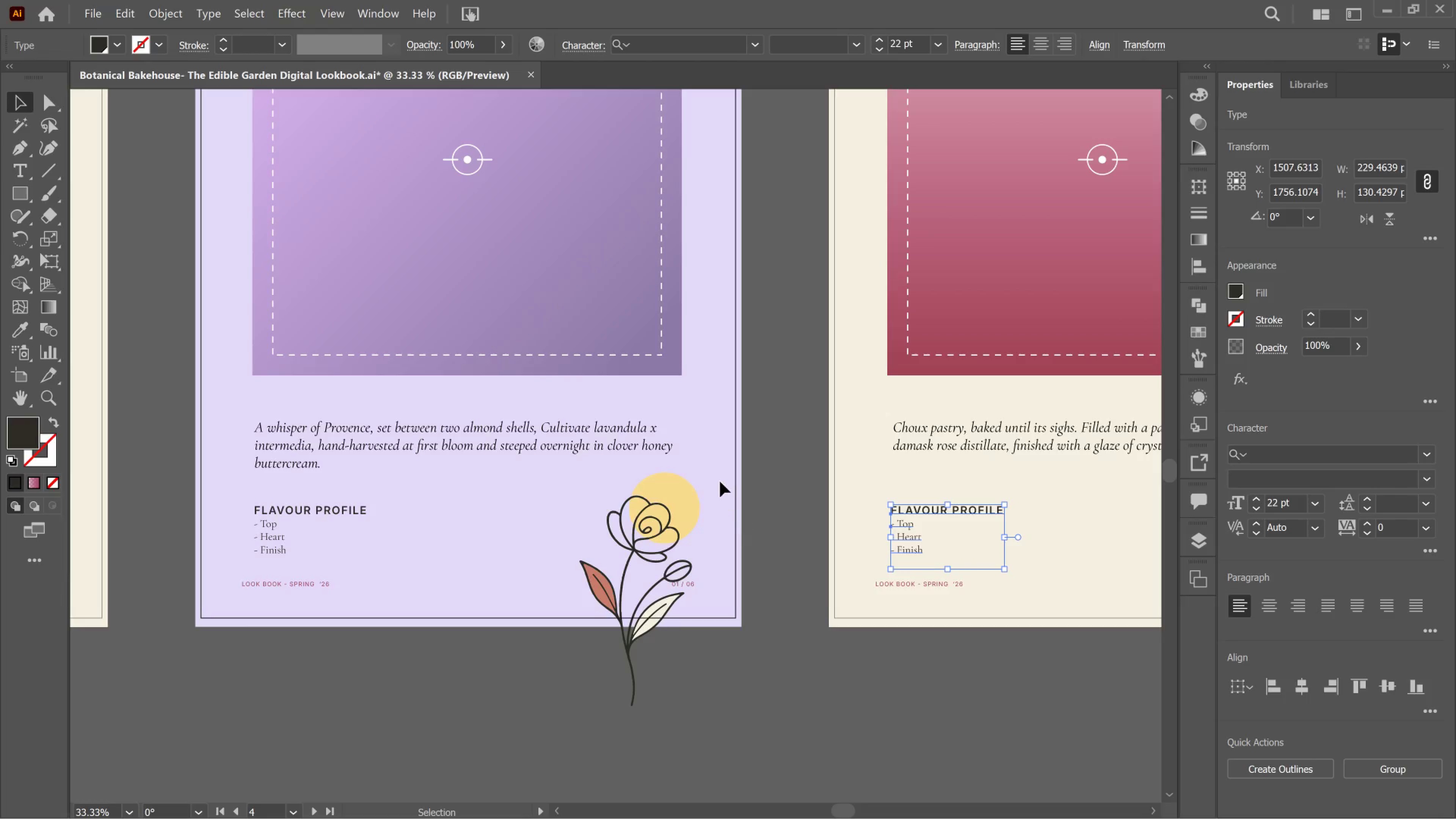 
hold_key(key=ShiftLeft, duration=4.25)
 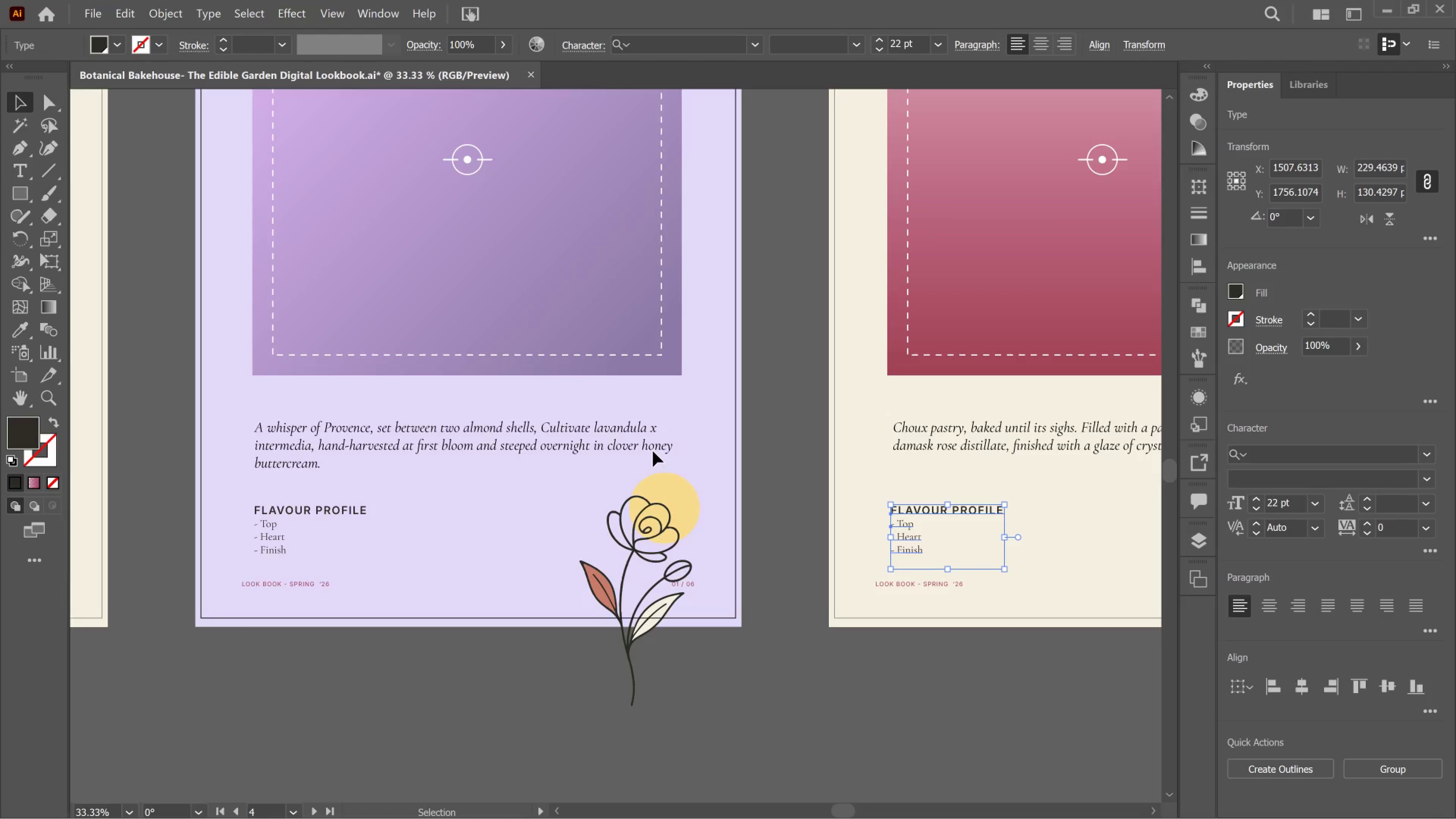 
left_click([653, 451])
 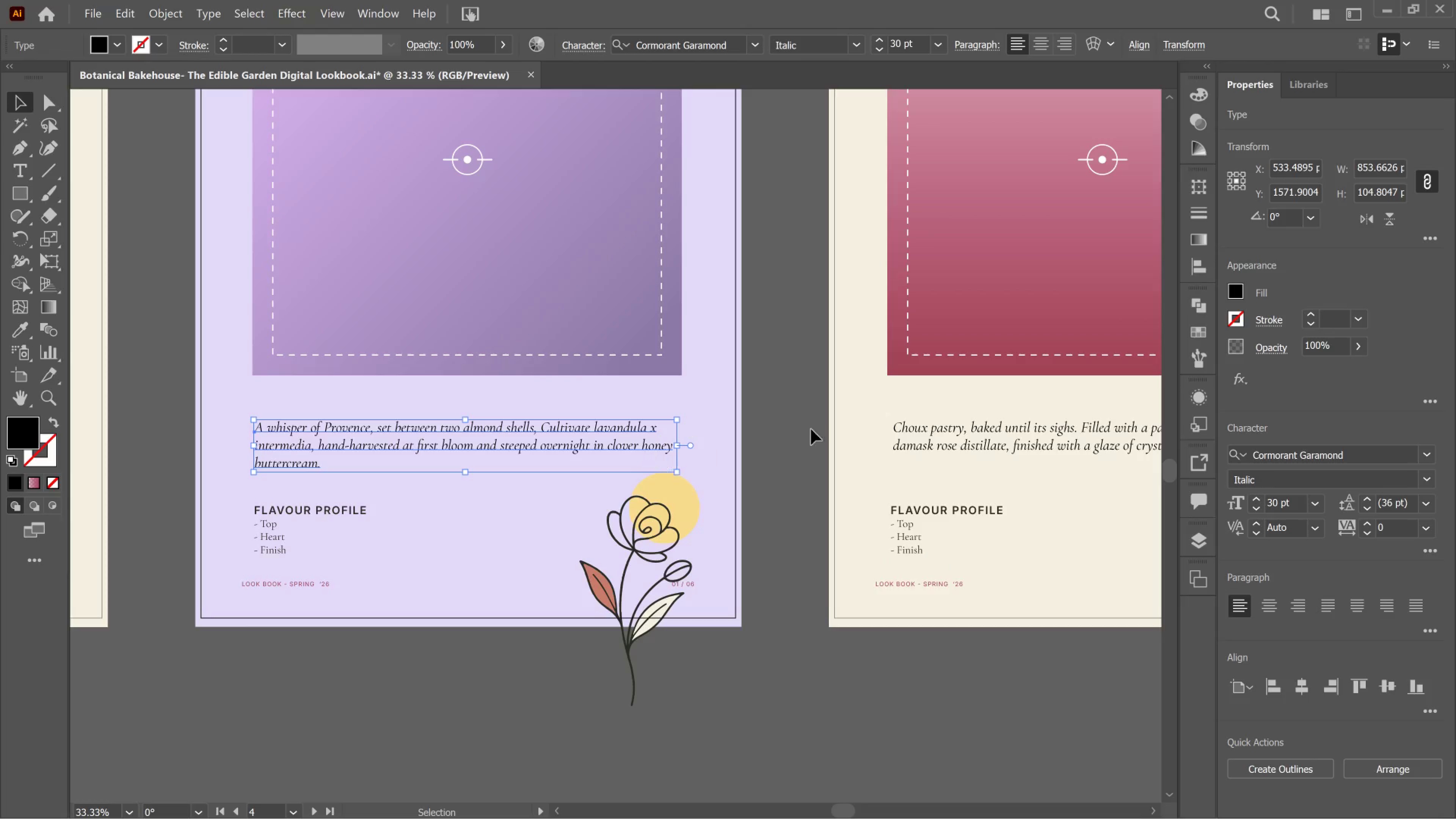 
hold_key(key=ShiftLeft, duration=0.72)
left_click([912, 429])
 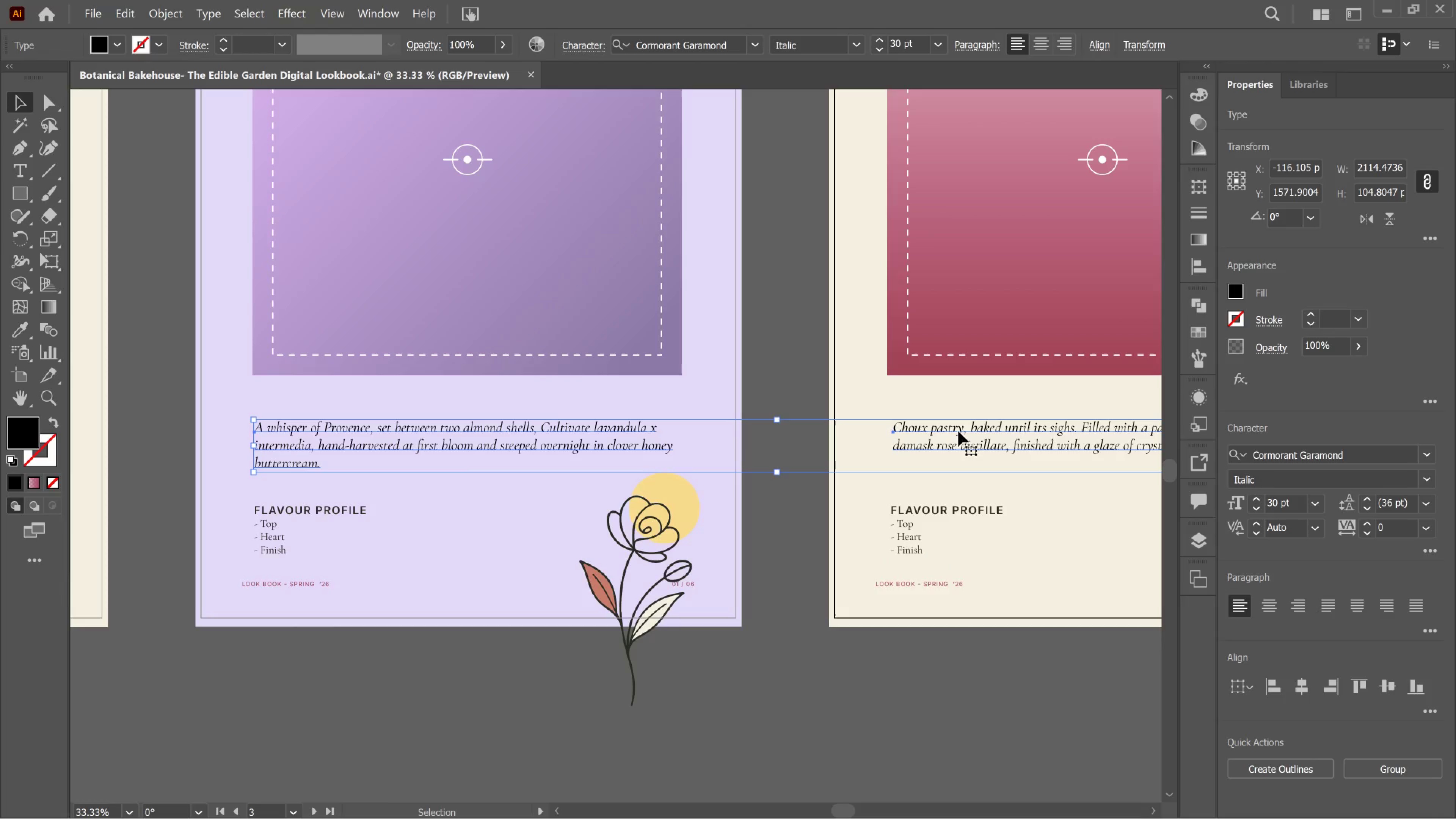 
hold_key(key=AltLeft, duration=3.11)
scroll: coordinate [970, 427], scroll_direction: down, amount: 4.0
 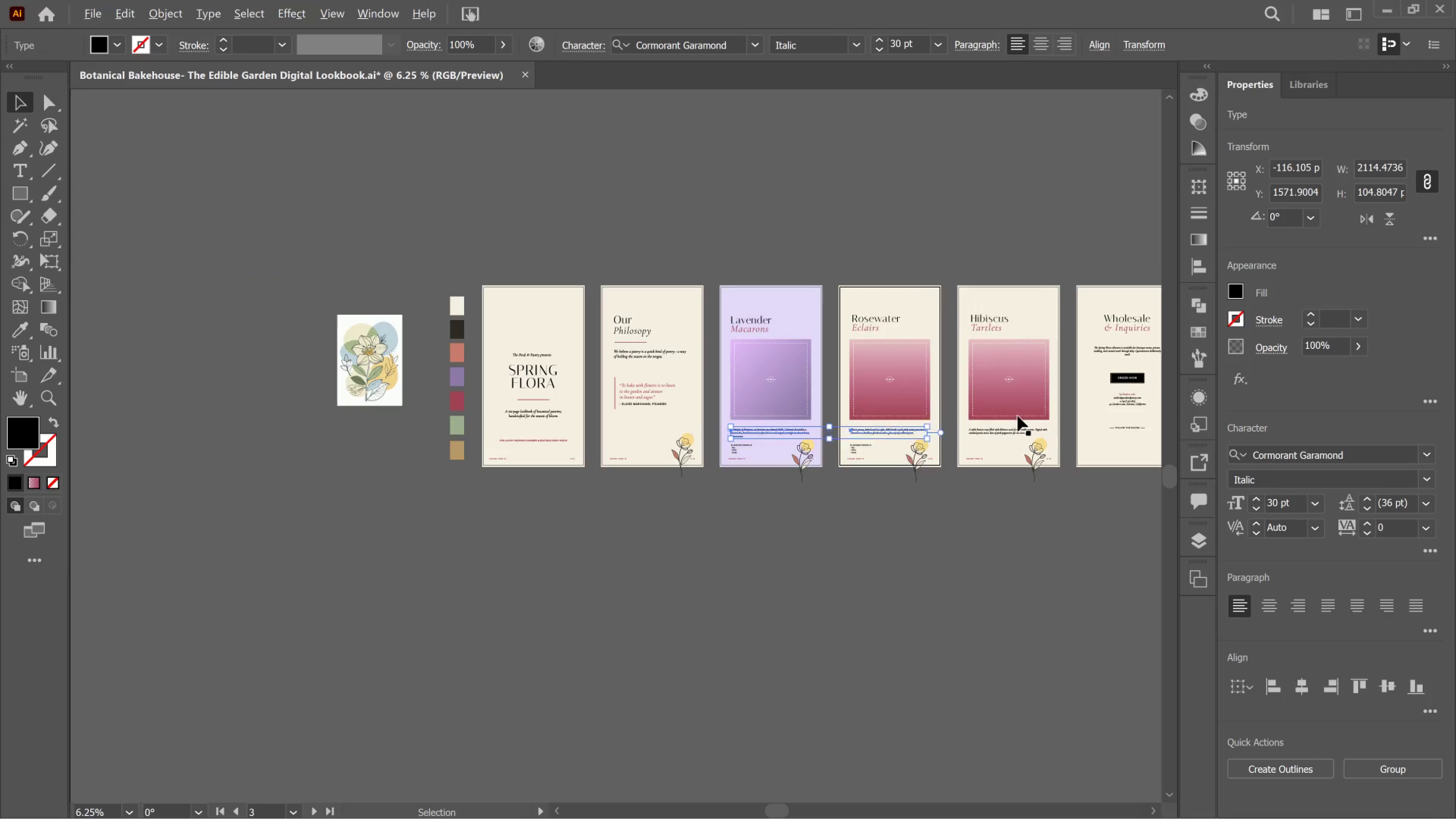 
scroll: coordinate [1052, 416], scroll_direction: none, amount: 0.0
 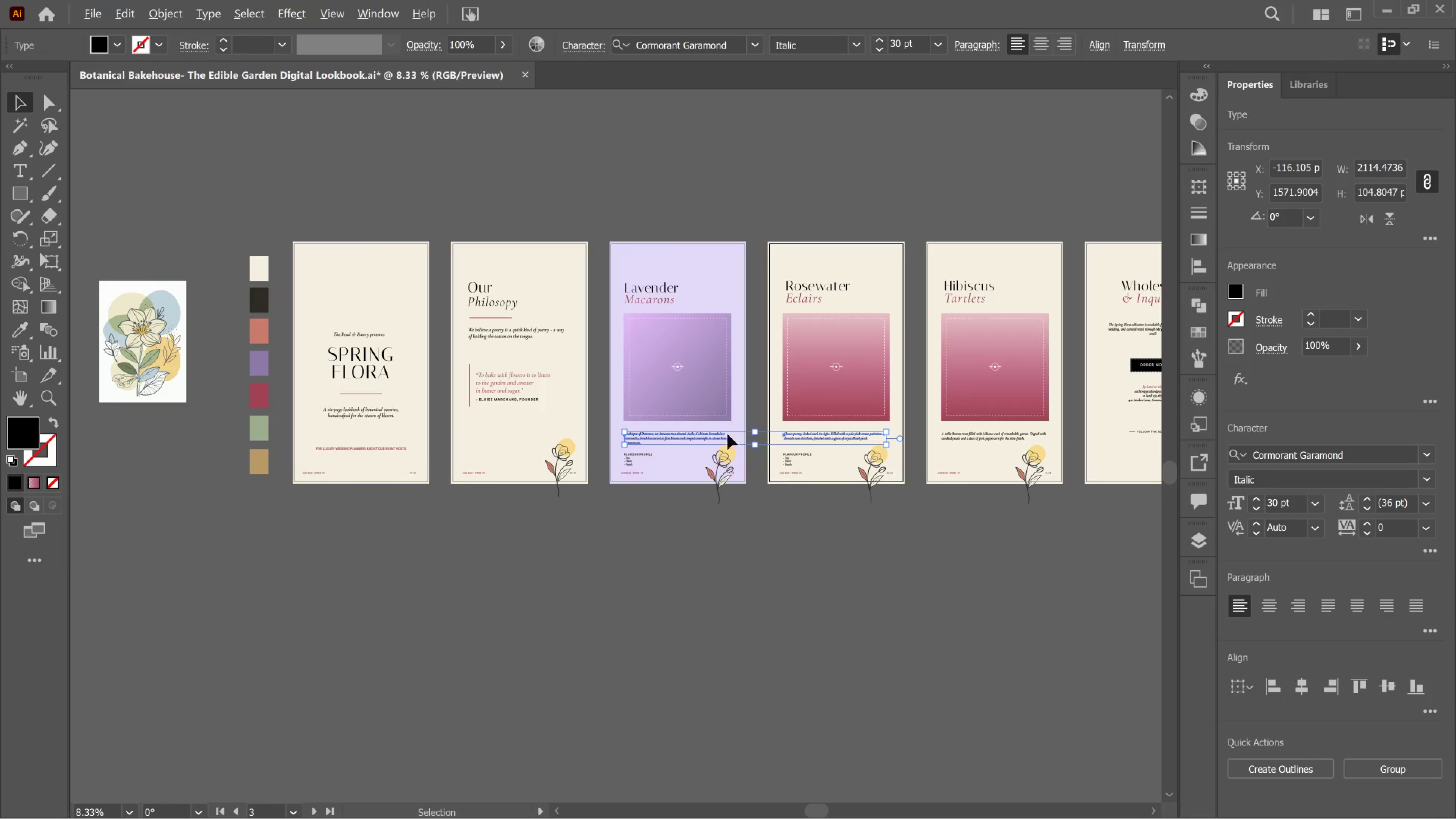 
scroll: coordinate [883, 438], scroll_direction: up, amount: 2.0
 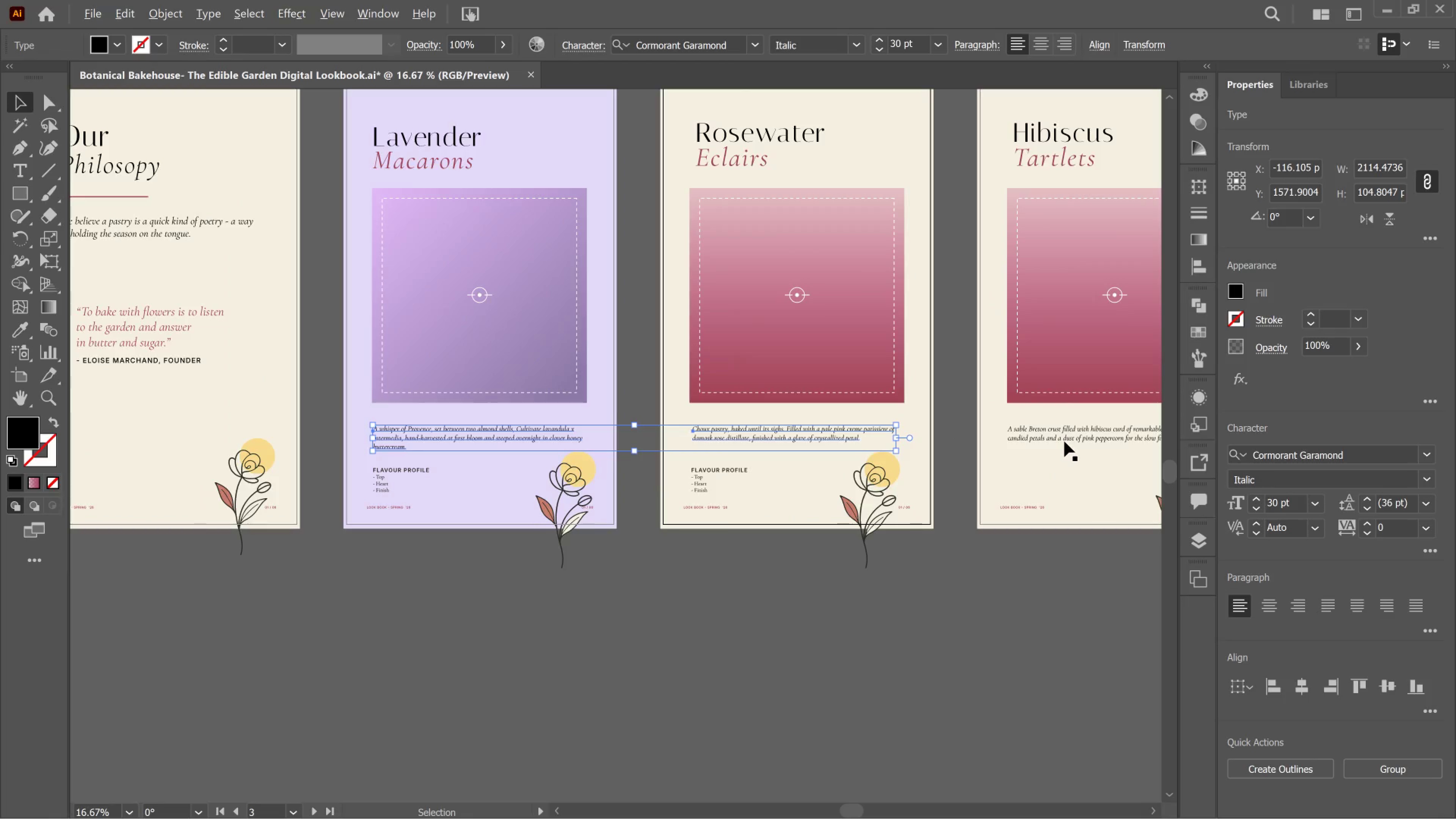 
left_click([1064, 441])
 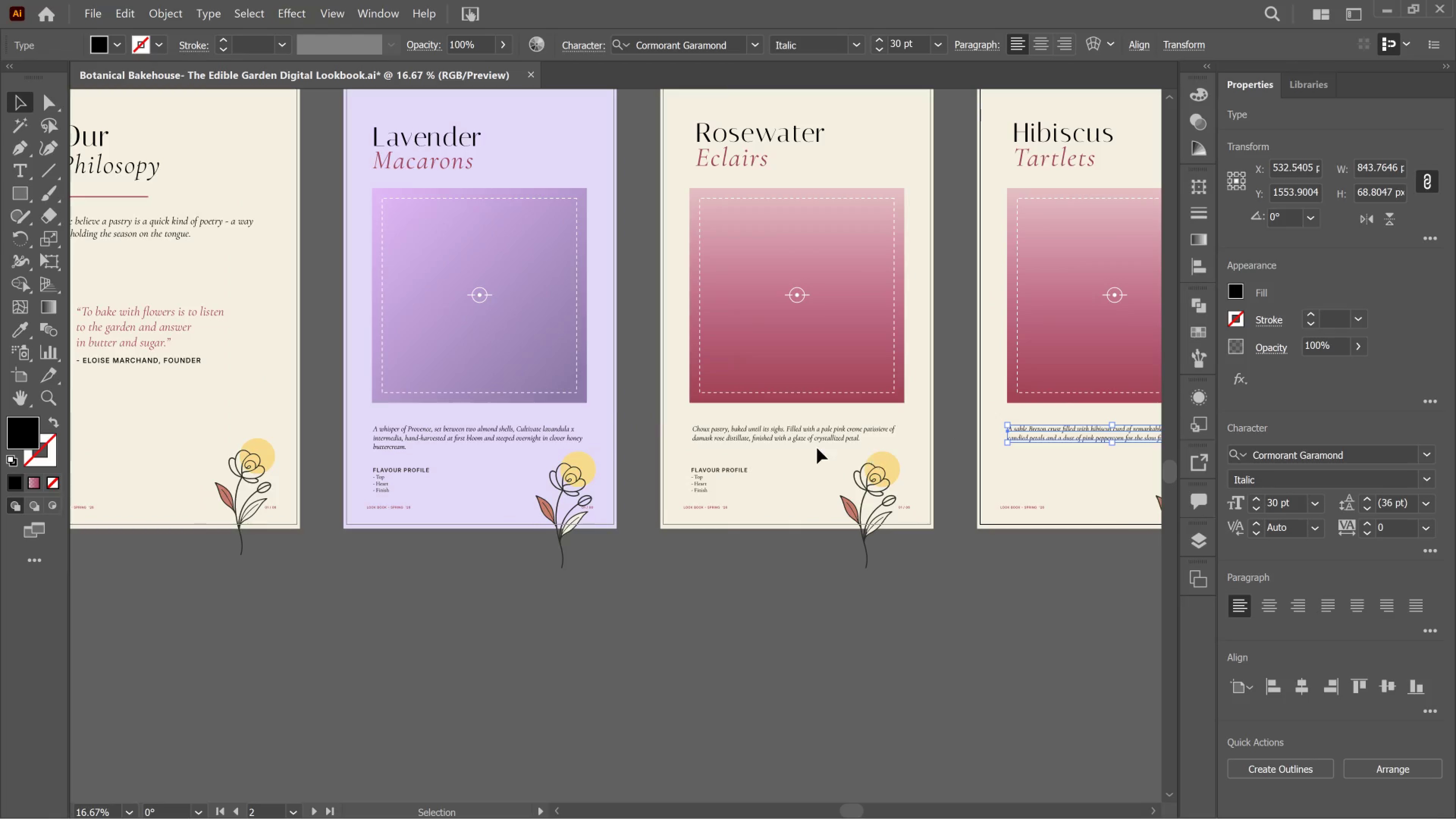 
hold_key(key=ShiftLeft, duration=1.33)
left_click([808, 430])
 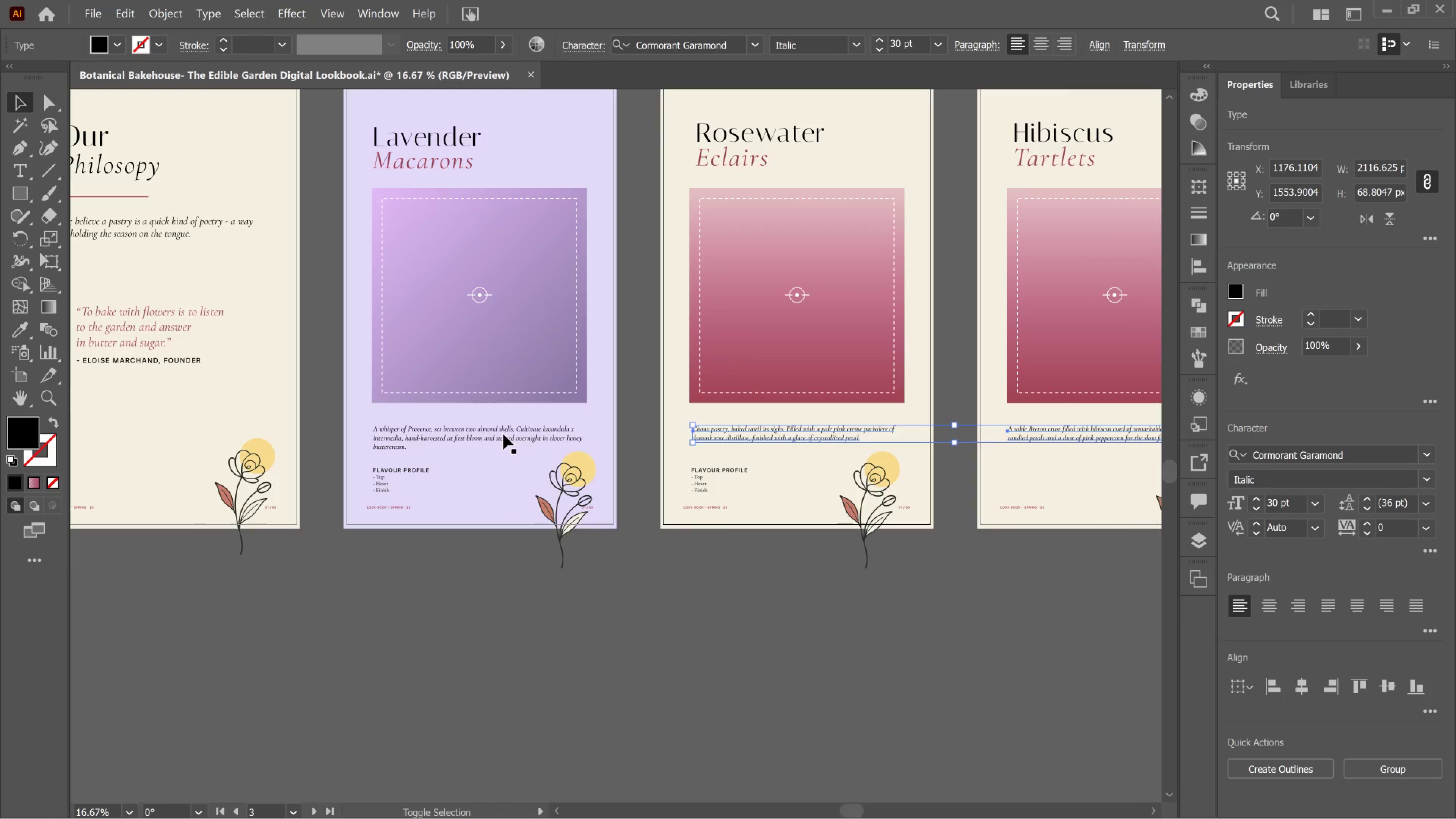 
left_click([501, 434])
 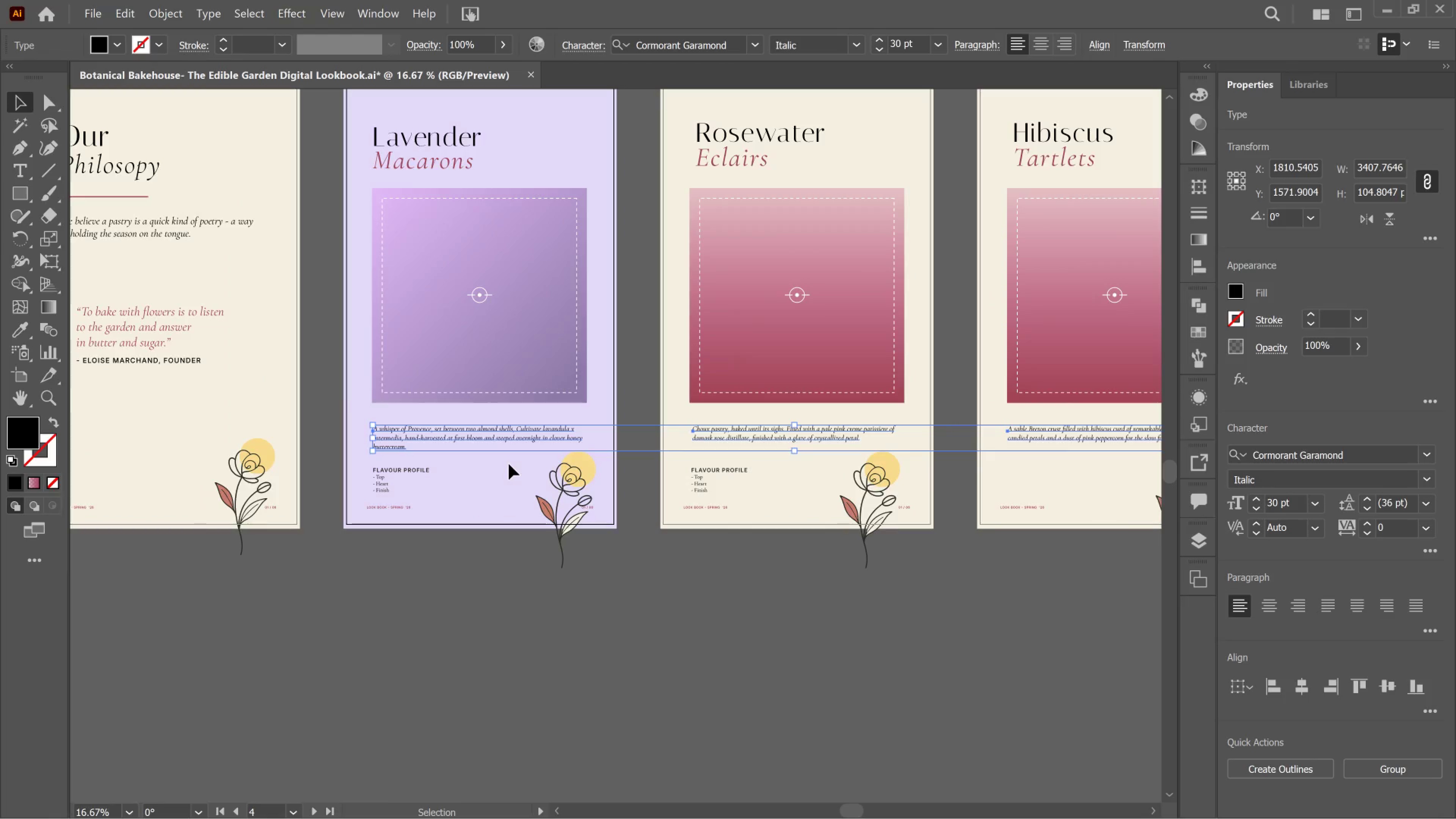 
key(Shift+ArrowUp)
 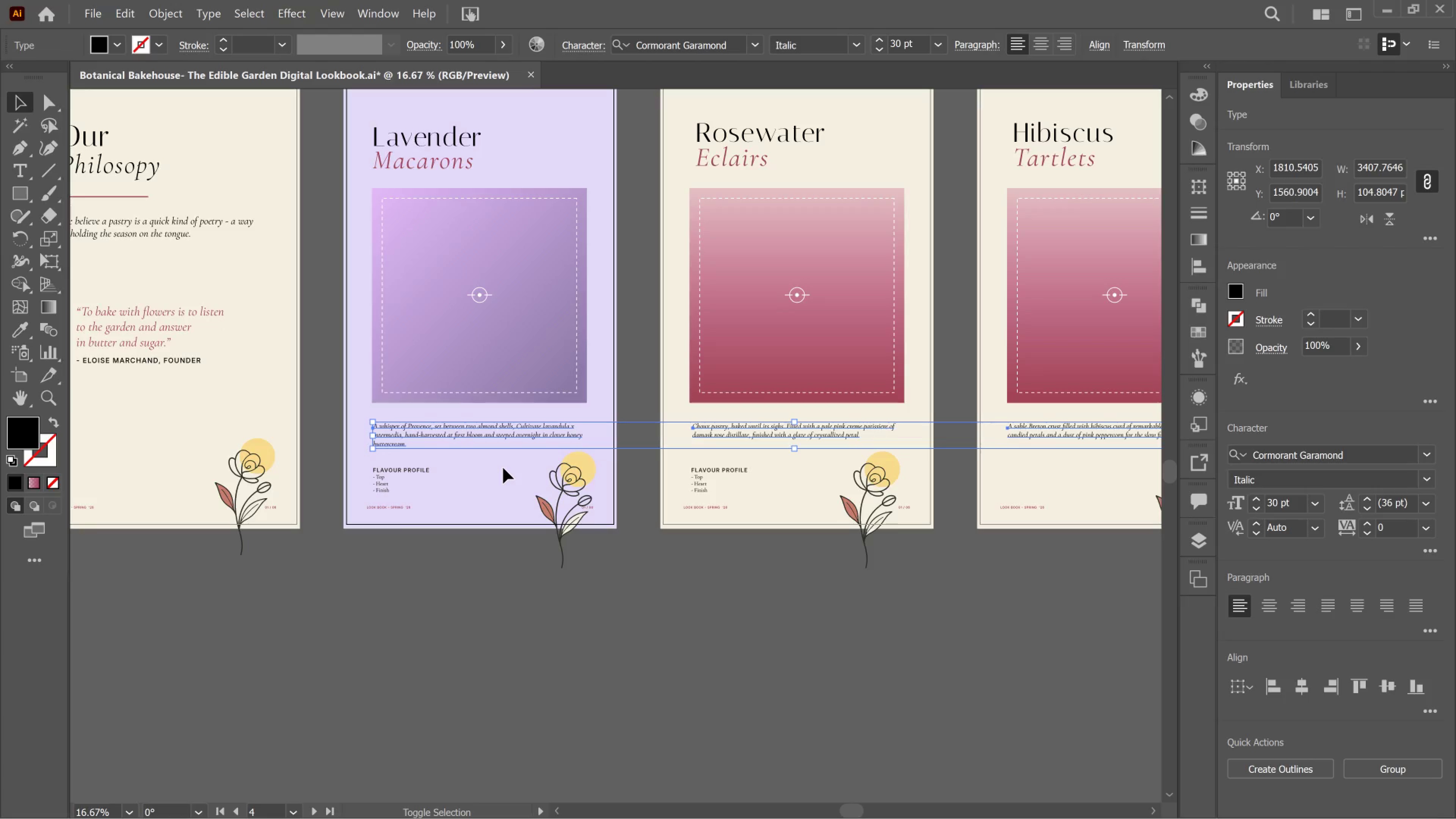 
key(Shift+ArrowUp)
 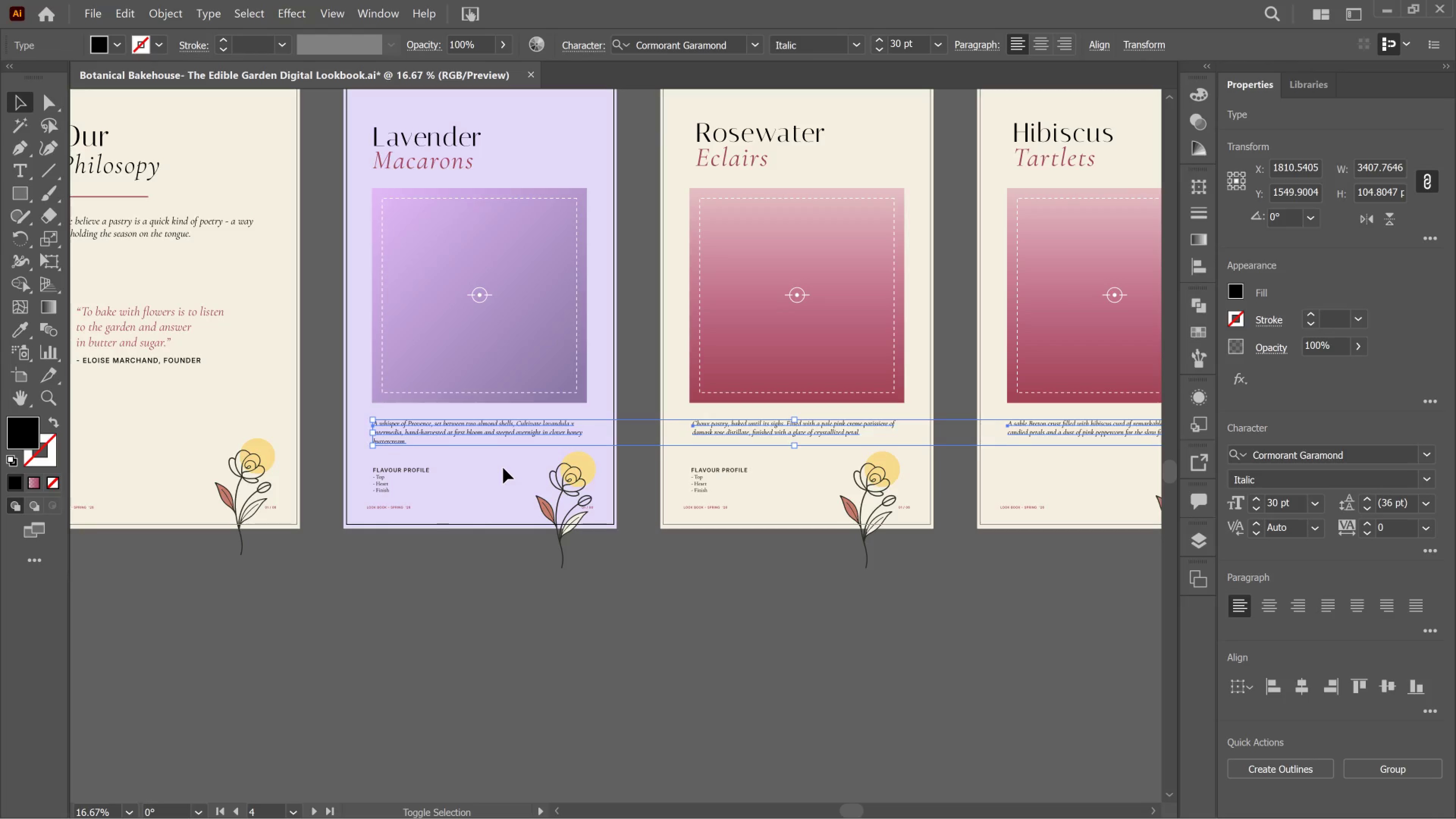 
key(Shift+ArrowUp)
 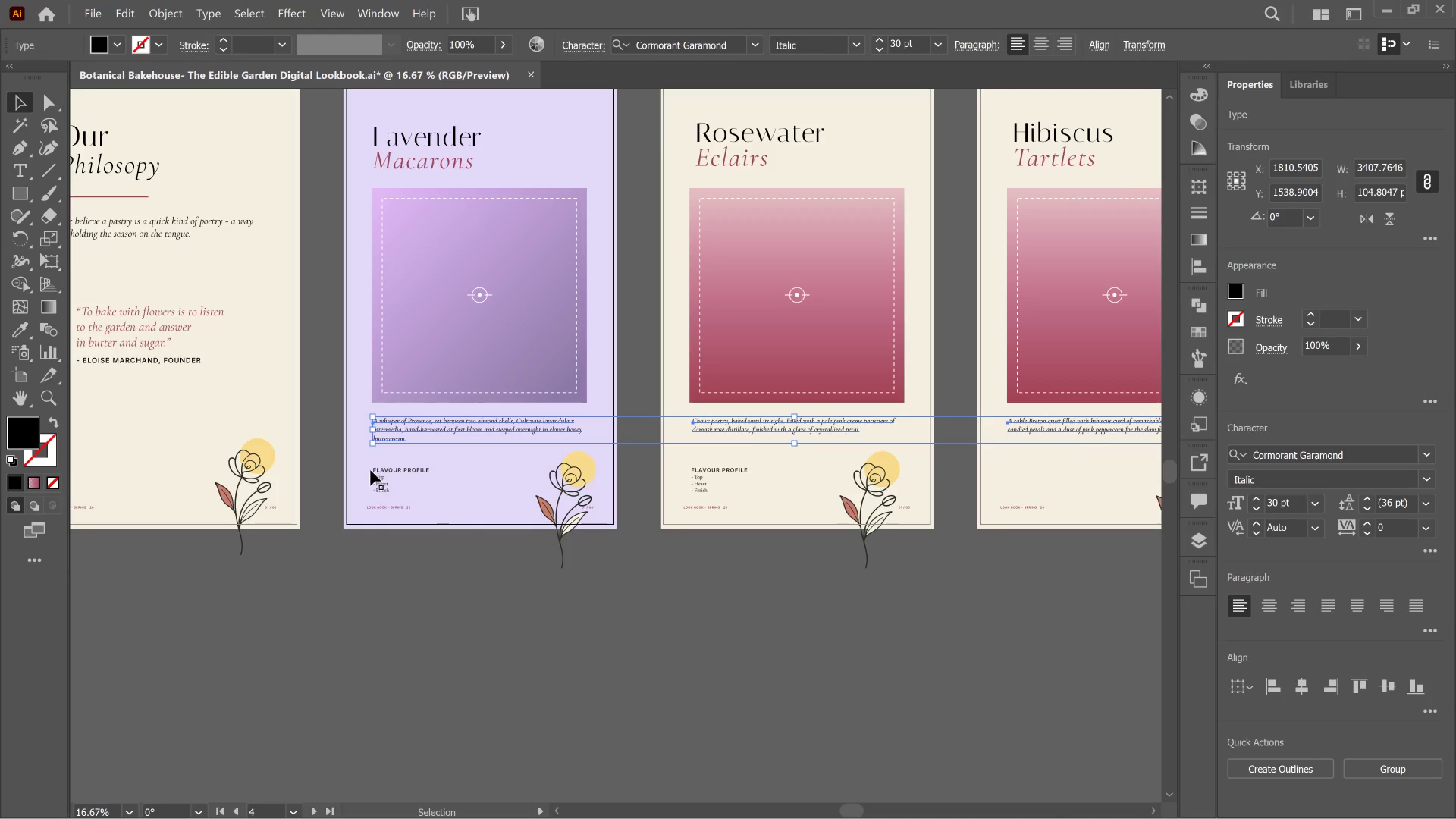 
left_click_drag(start_coordinate=[369, 463], to_coordinate=[409, 493])
 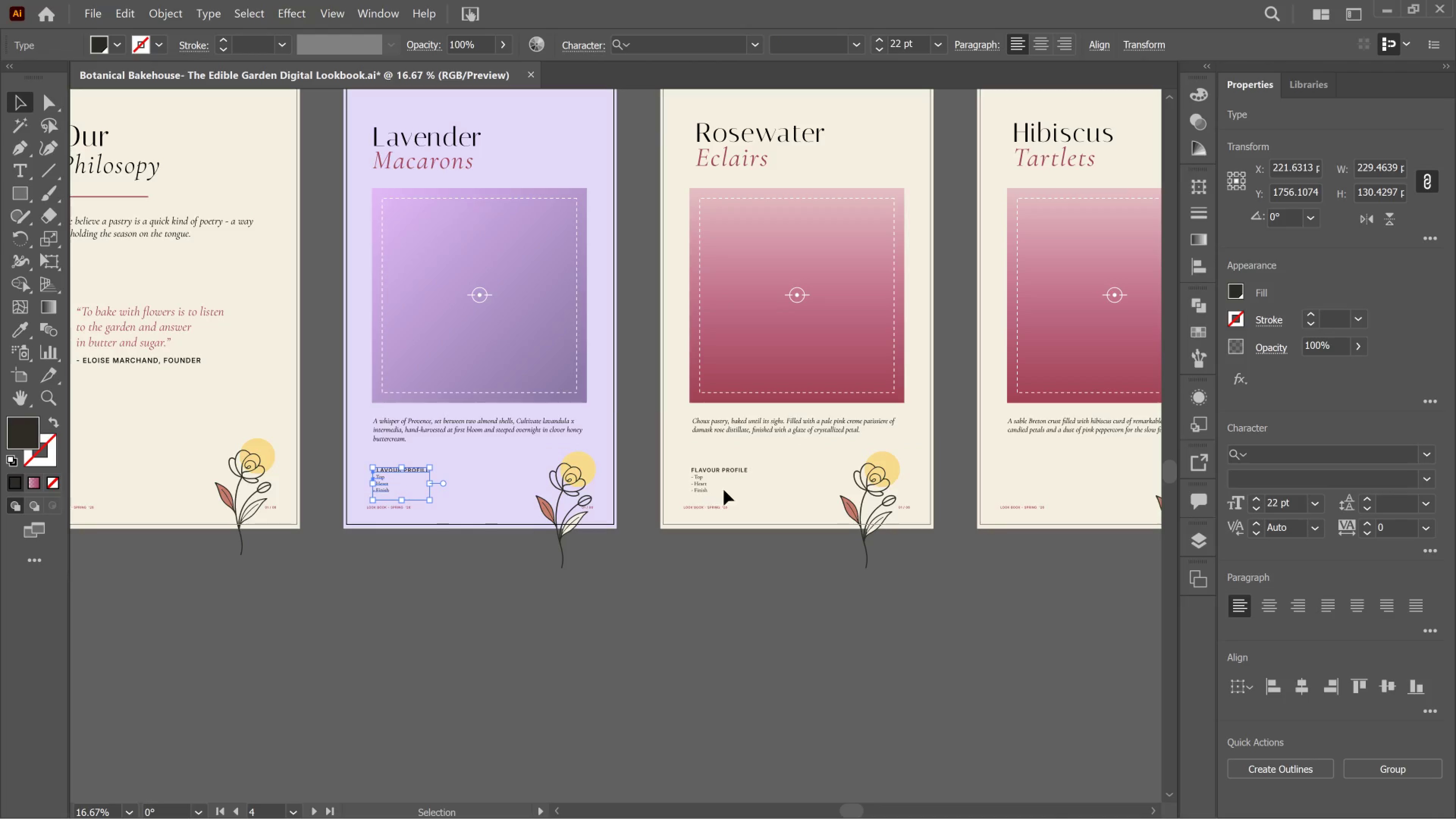 
hold_key(key=ShiftLeft, duration=0.78)
 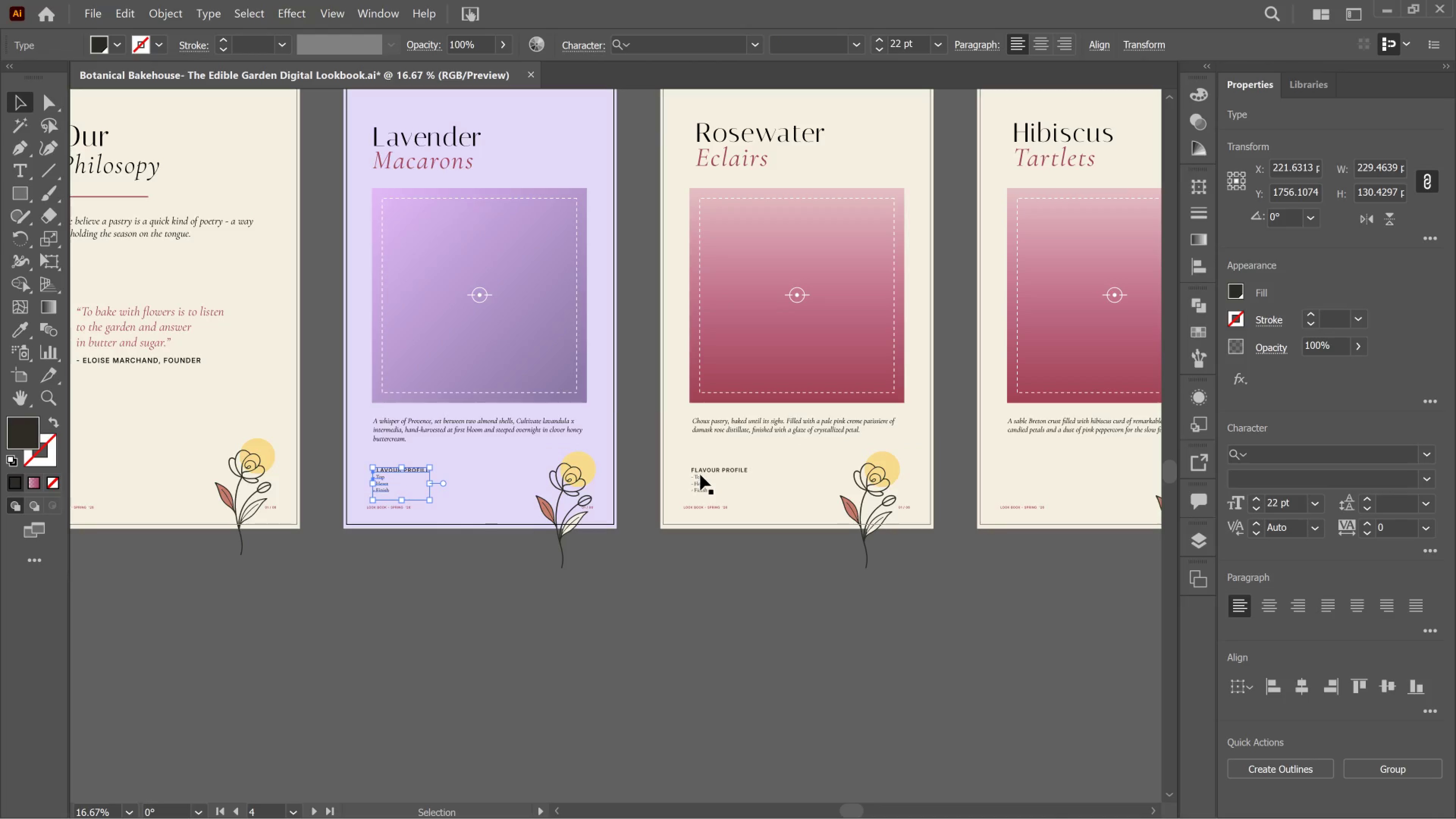 
hold_key(key=ShiftLeft, duration=4.74)
left_click([698, 486])
 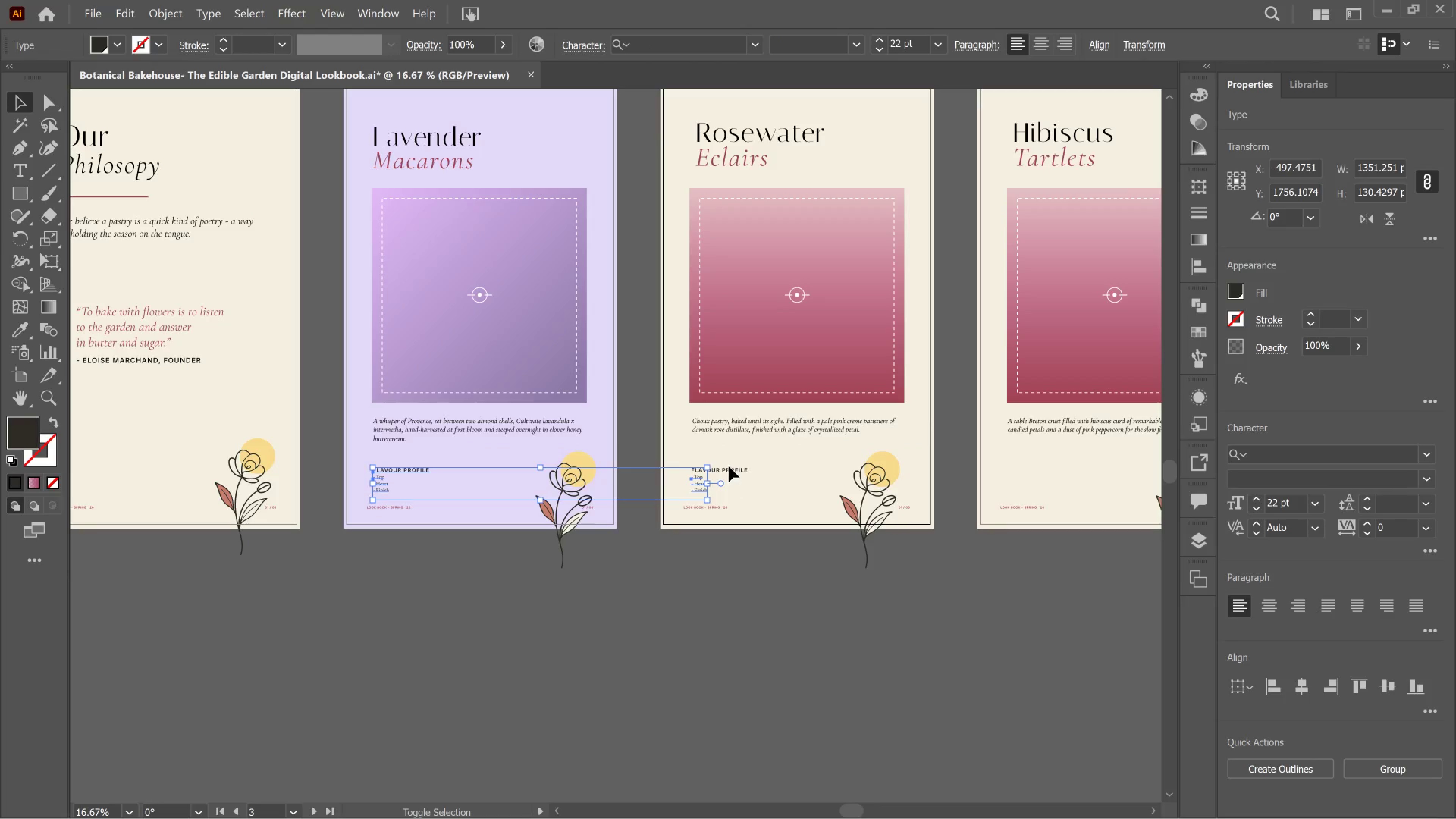 
left_click([729, 466])
 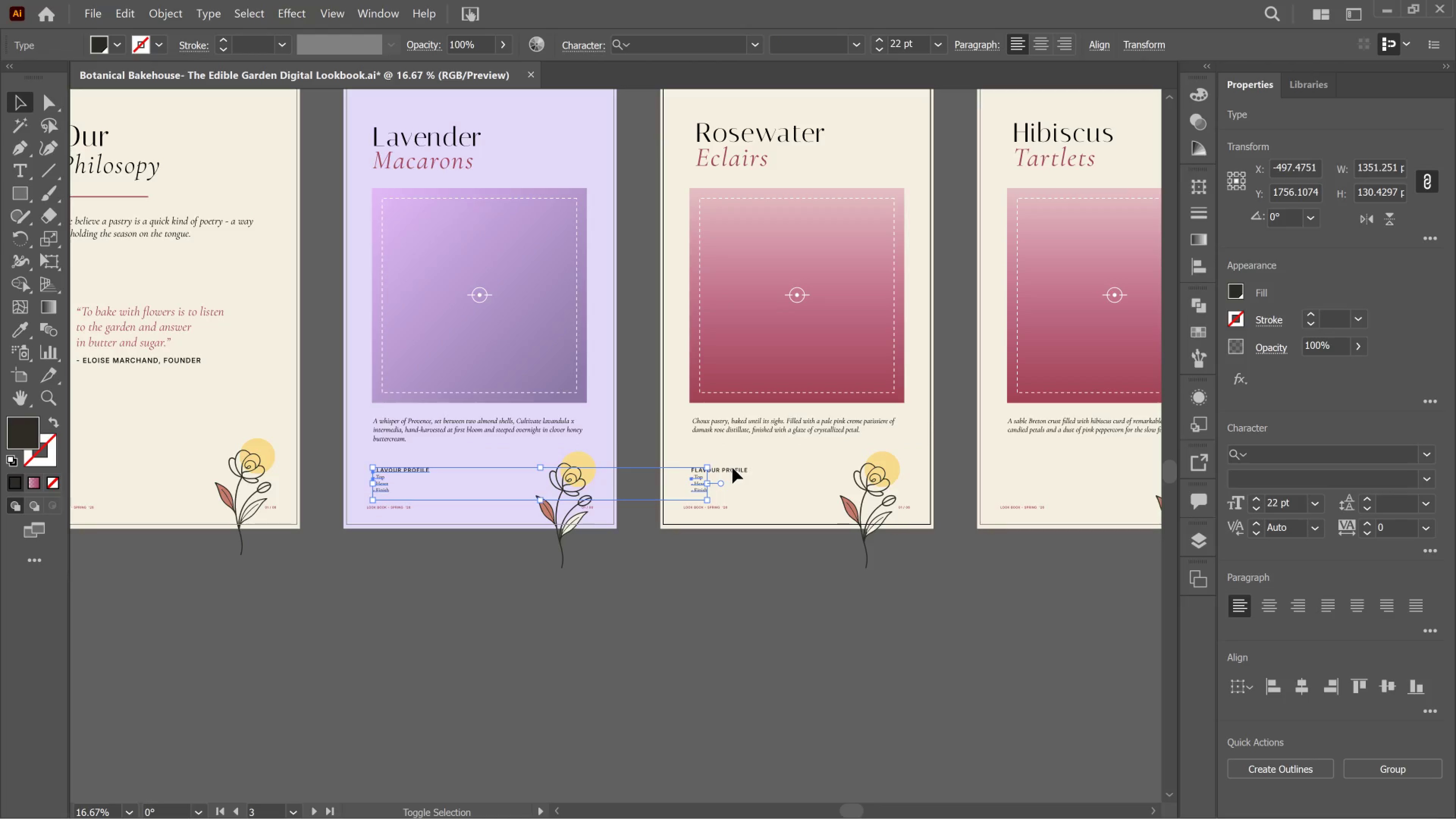 
left_click([733, 468])
 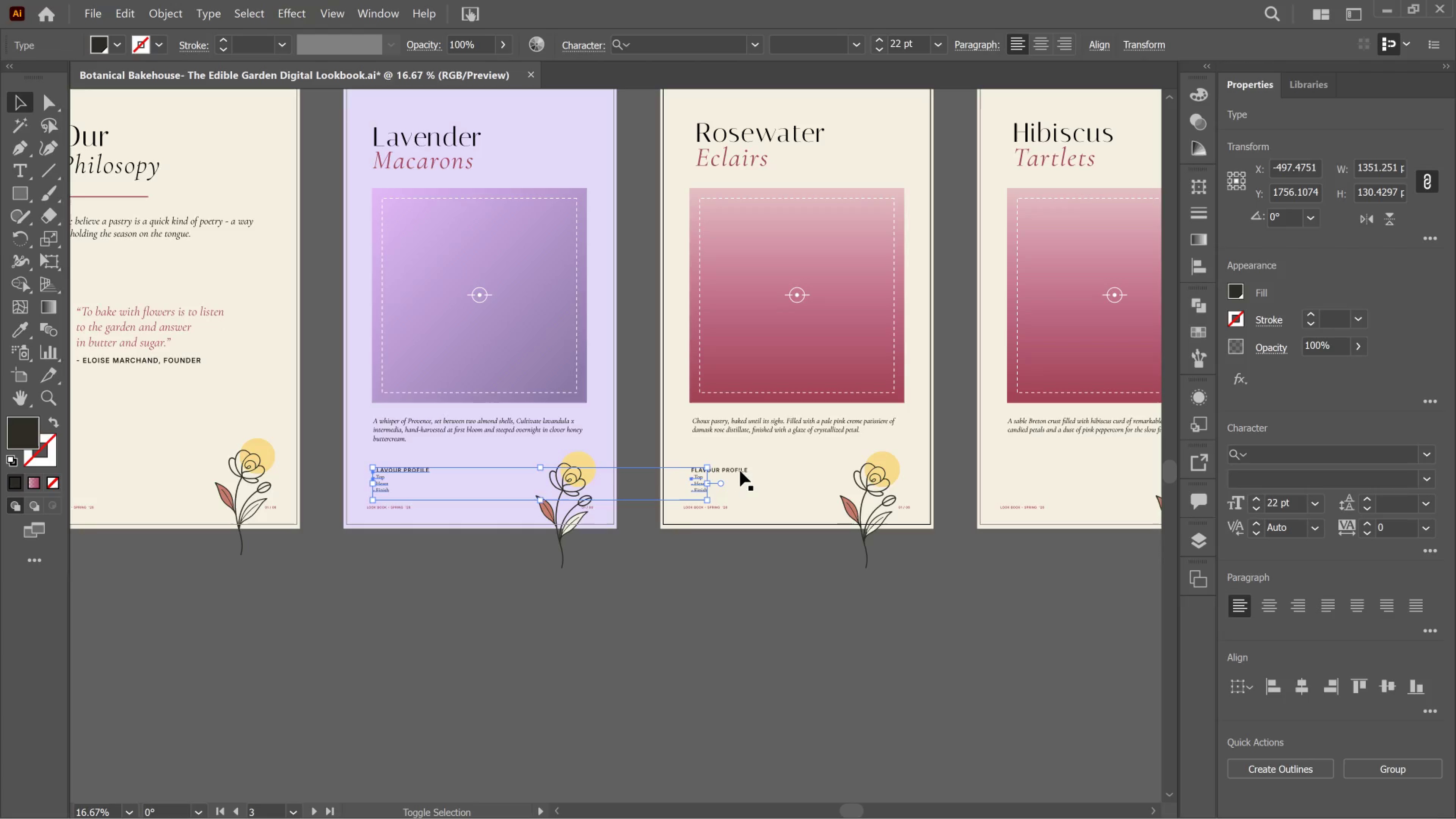 
left_click([740, 471])
 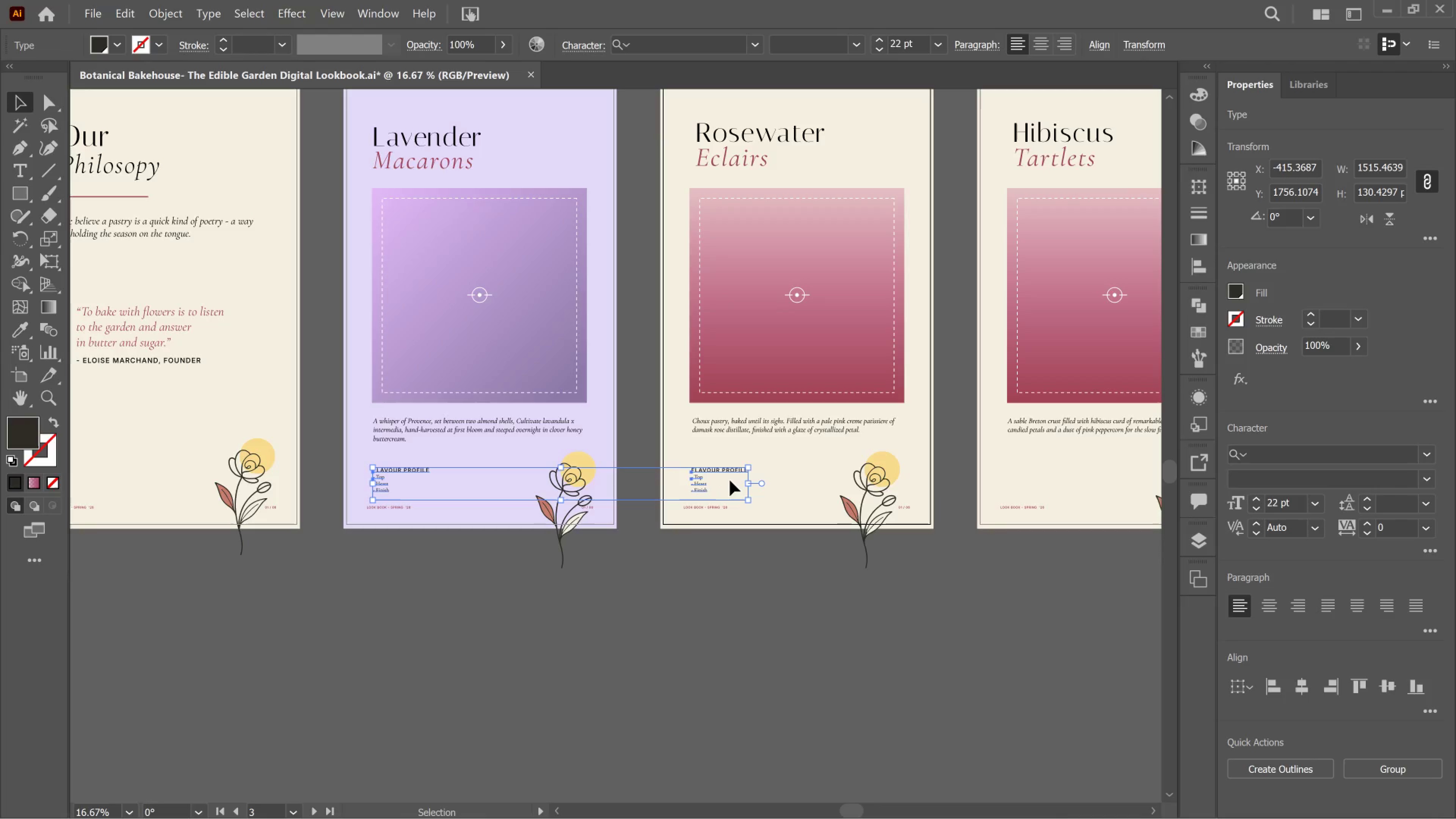 
key(Shift+ArrowUp)
 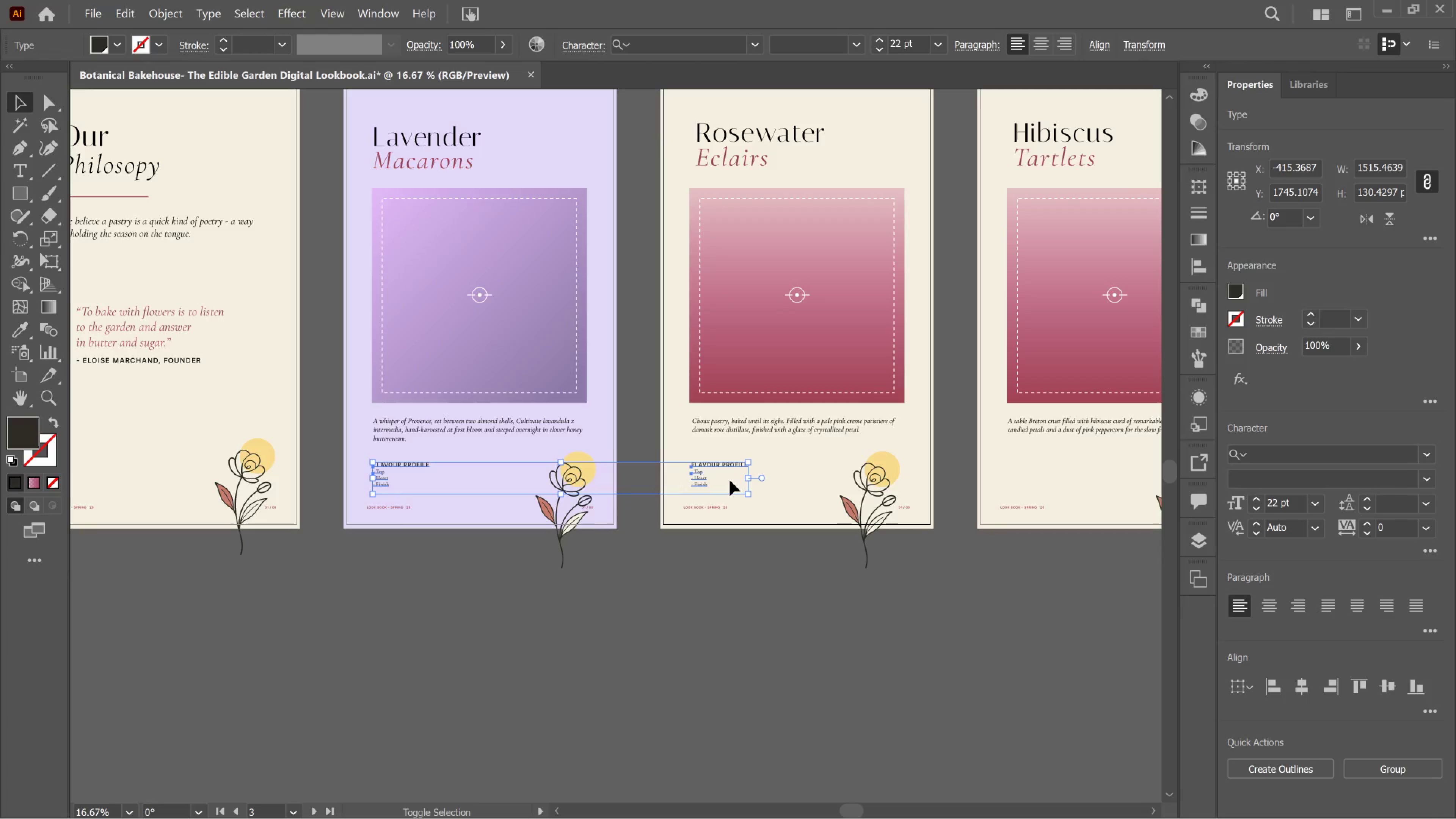 
key(Shift+ArrowUp)
 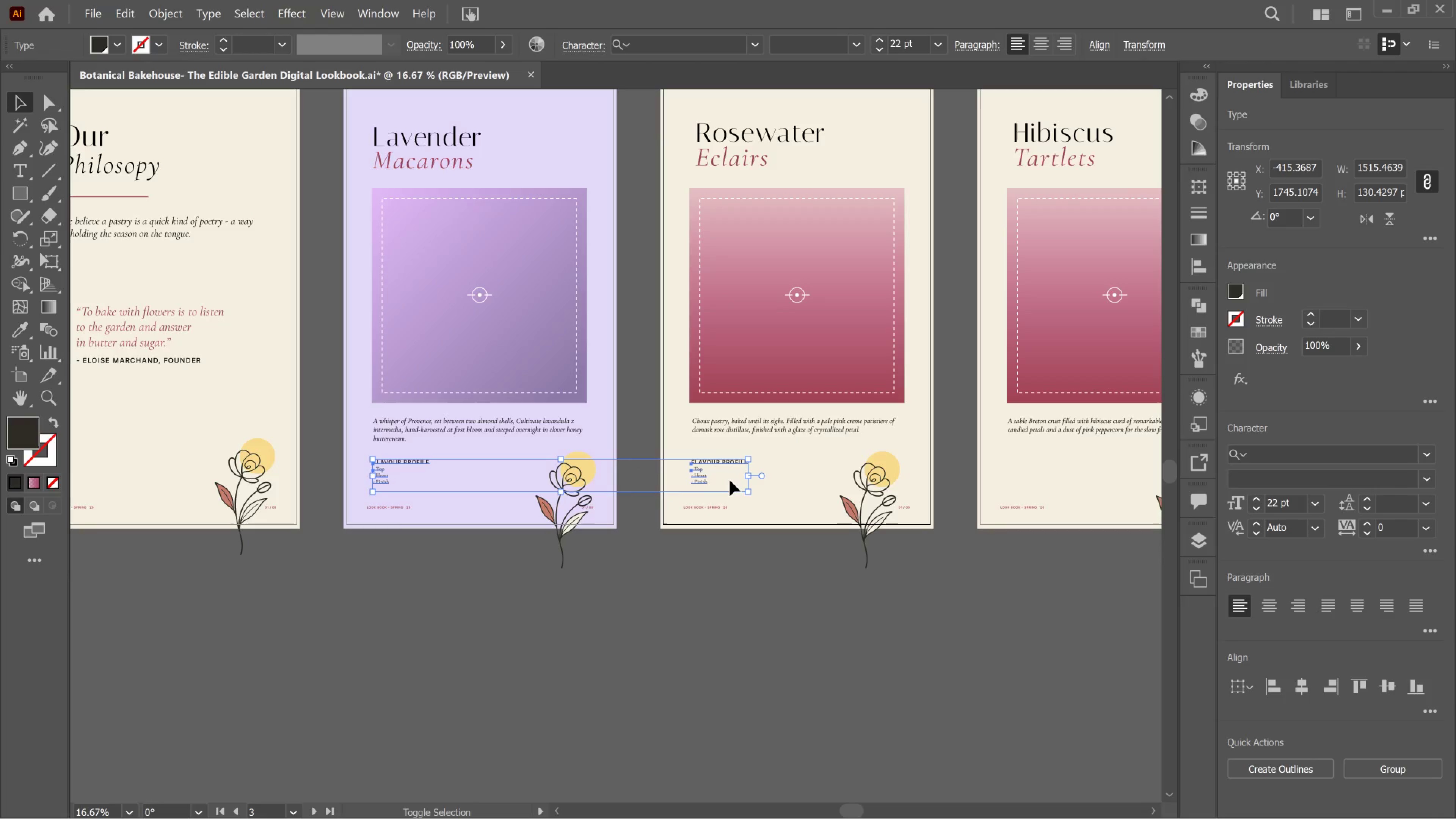 
key(Shift+ArrowUp)
 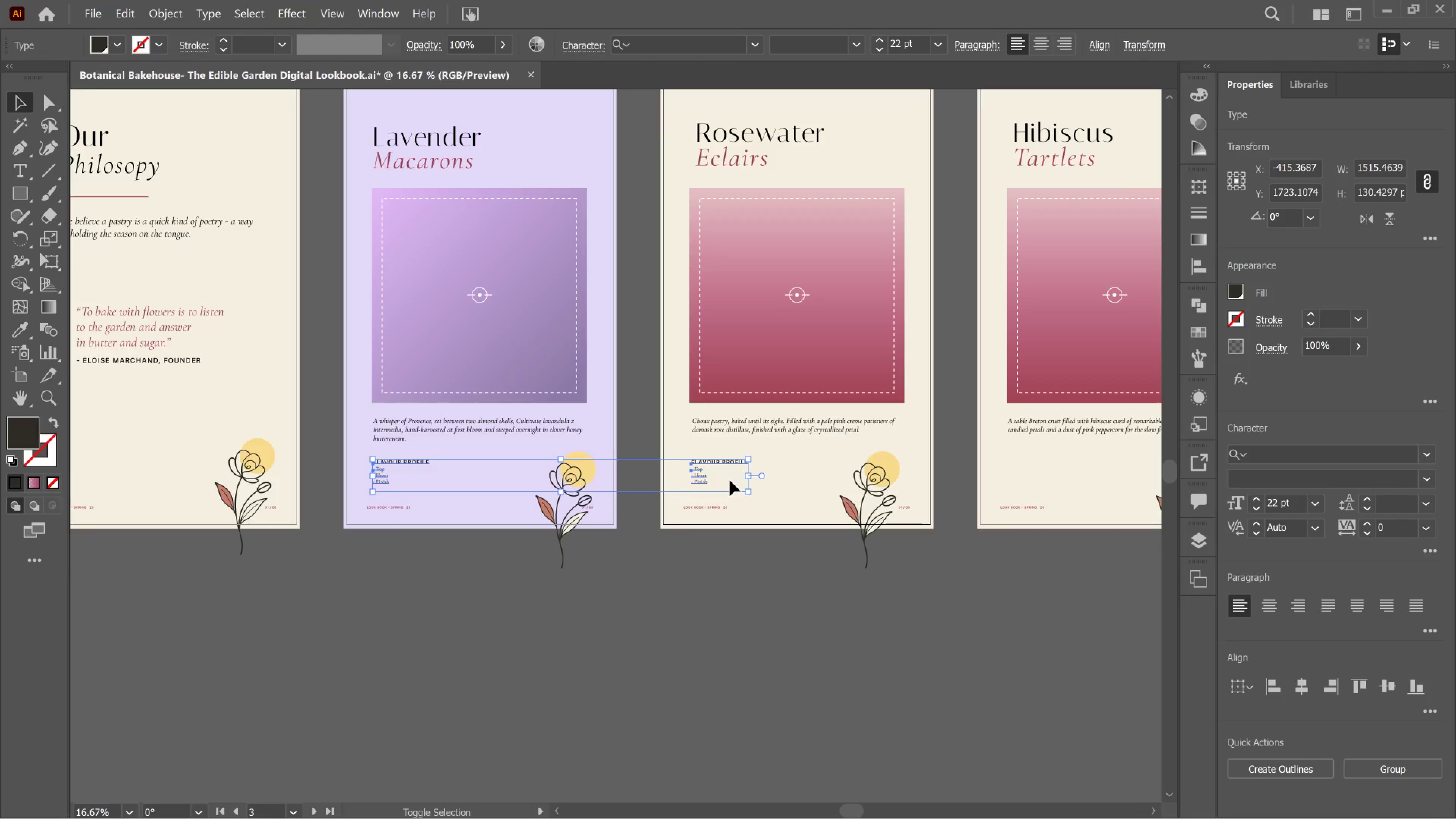 
key(Shift+ArrowUp)
 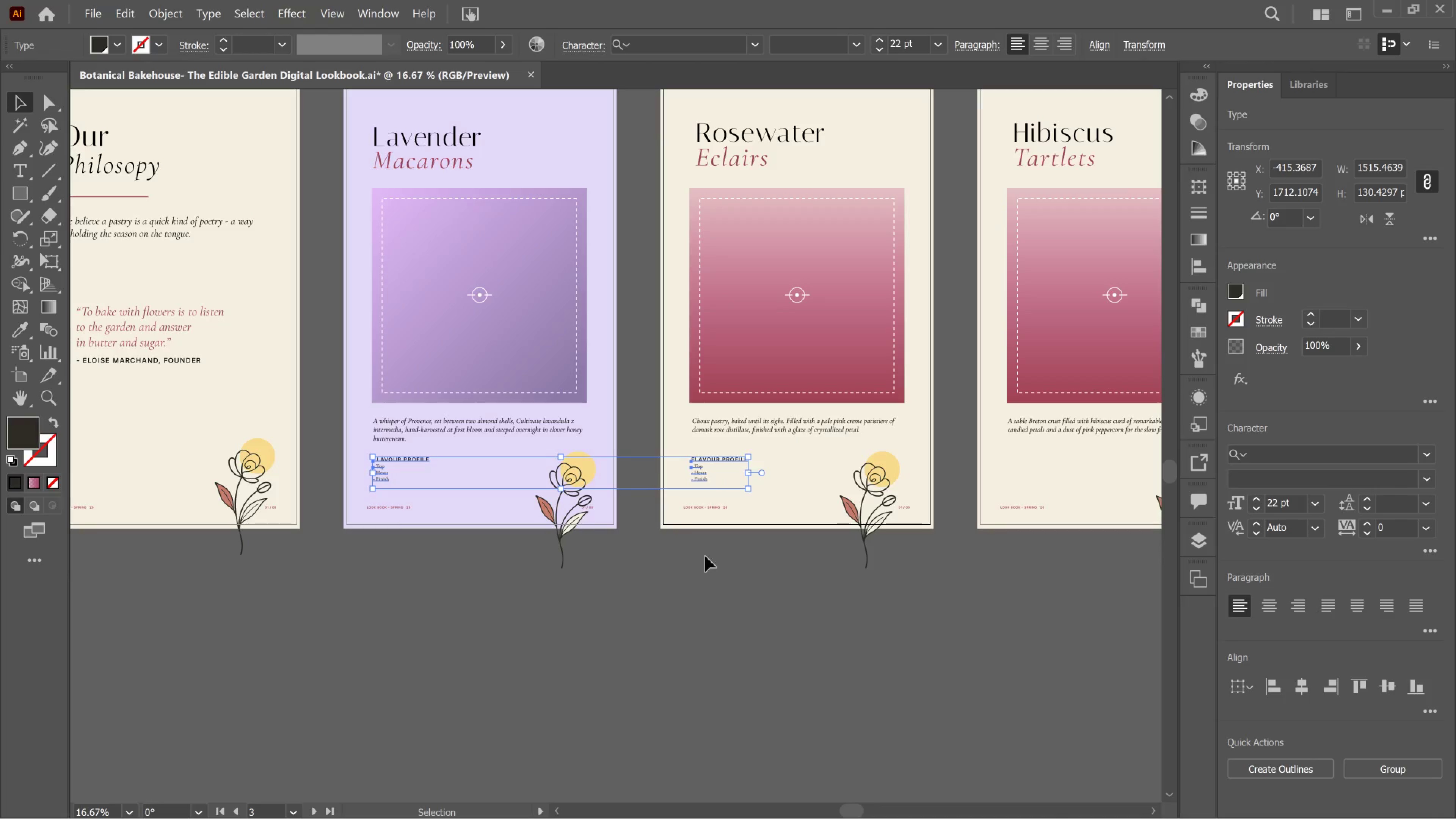 
left_click([703, 557])
 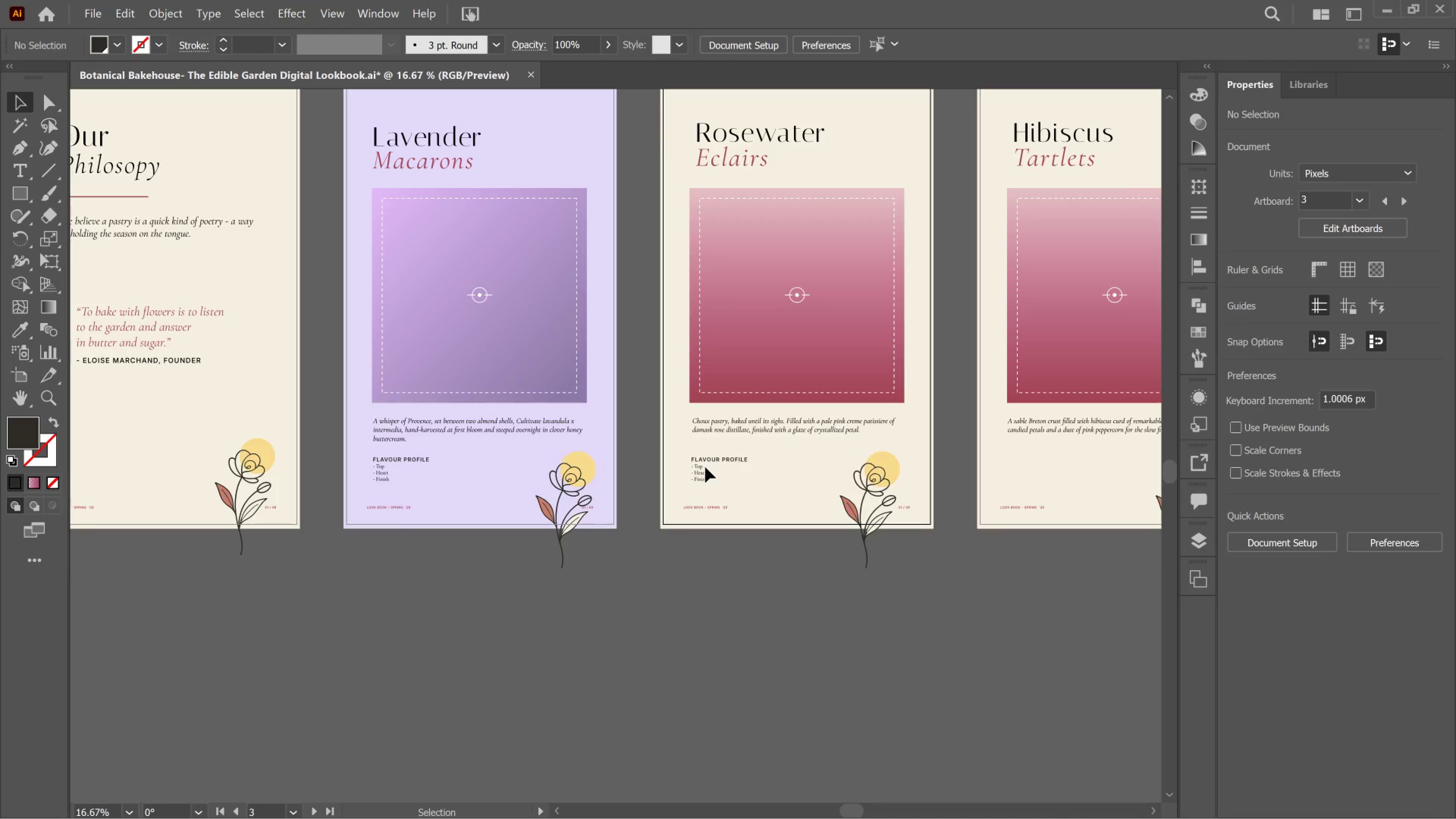 
wait(15.08)
 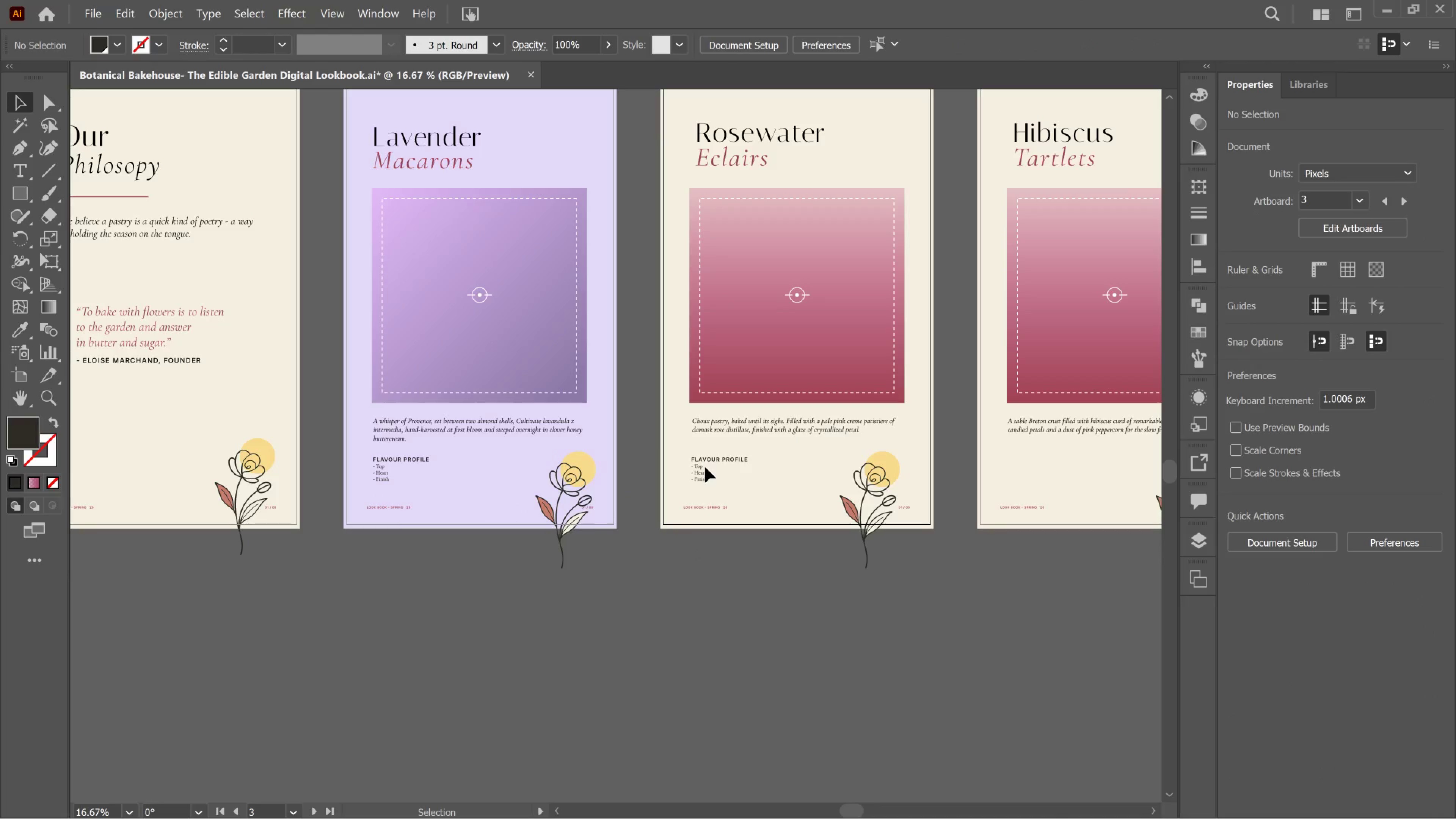 
hold_key(key=AltLeft, duration=0.47)
hold_key(key=AltLeft, duration=0.33)
scroll: coordinate [772, 382], scroll_direction: up, amount: 7.0
 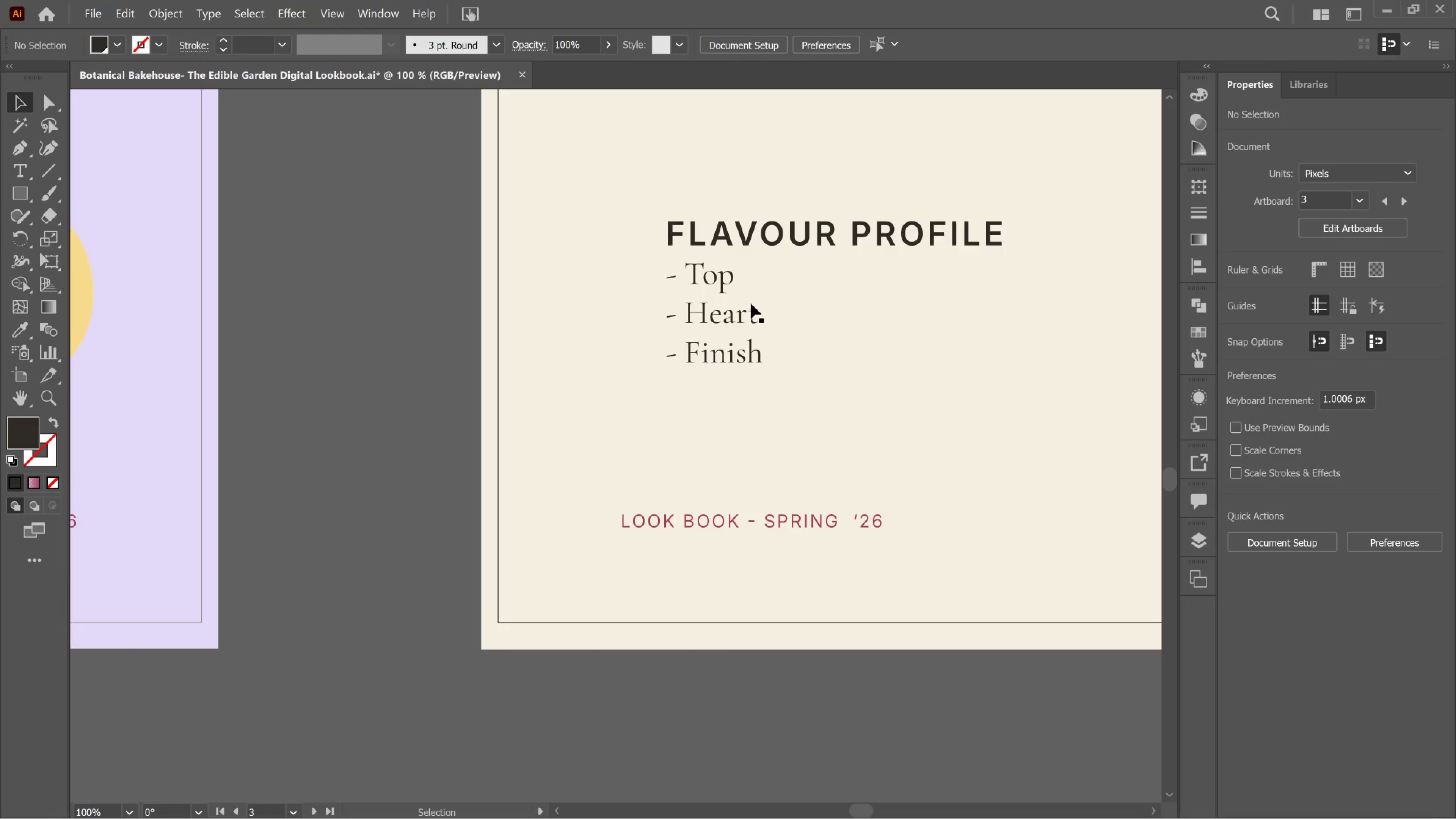 
key(T)
 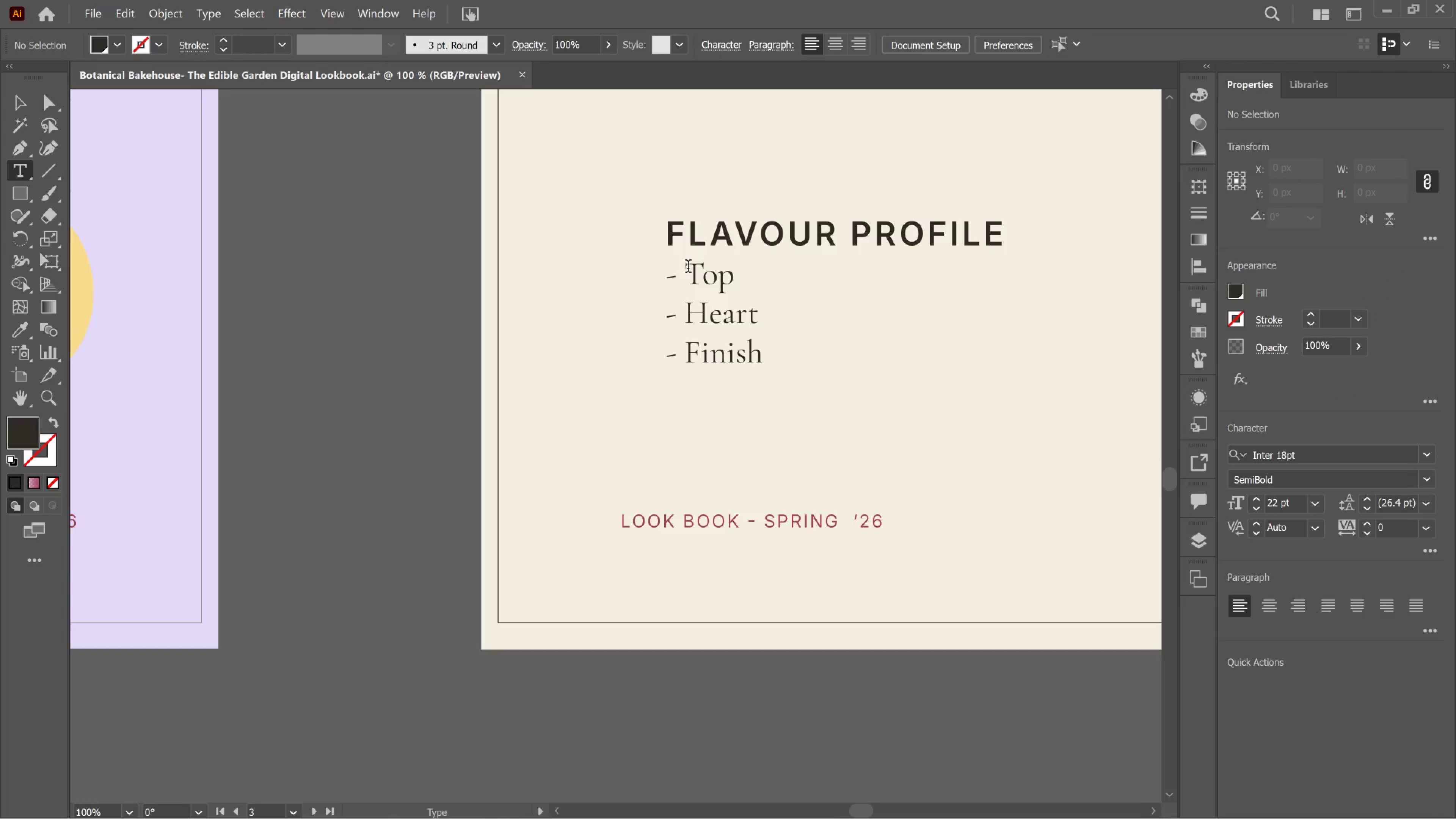 
left_click_drag(start_coordinate=[688, 268], to_coordinate=[752, 278])
 